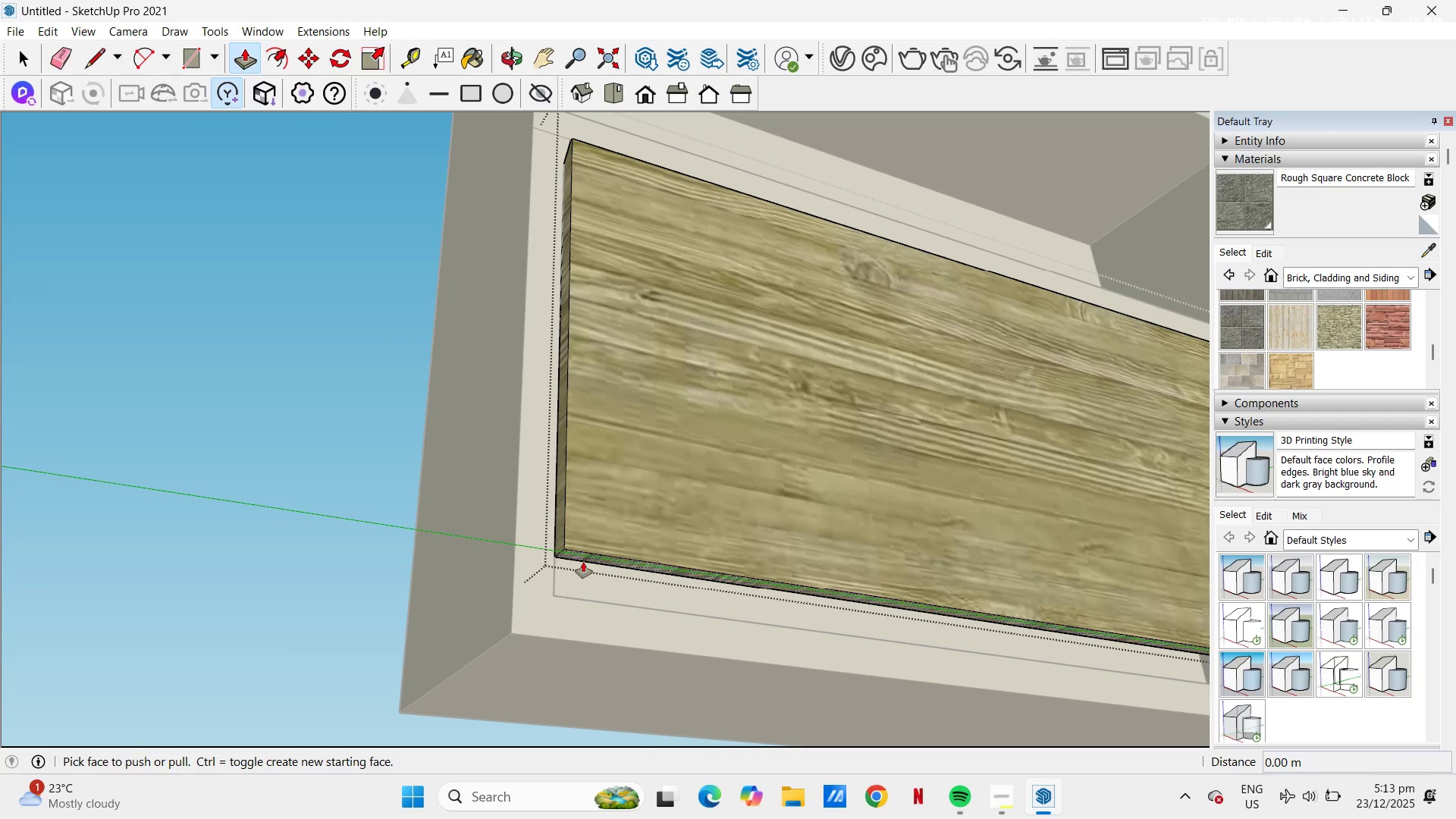 
left_click([583, 562])
 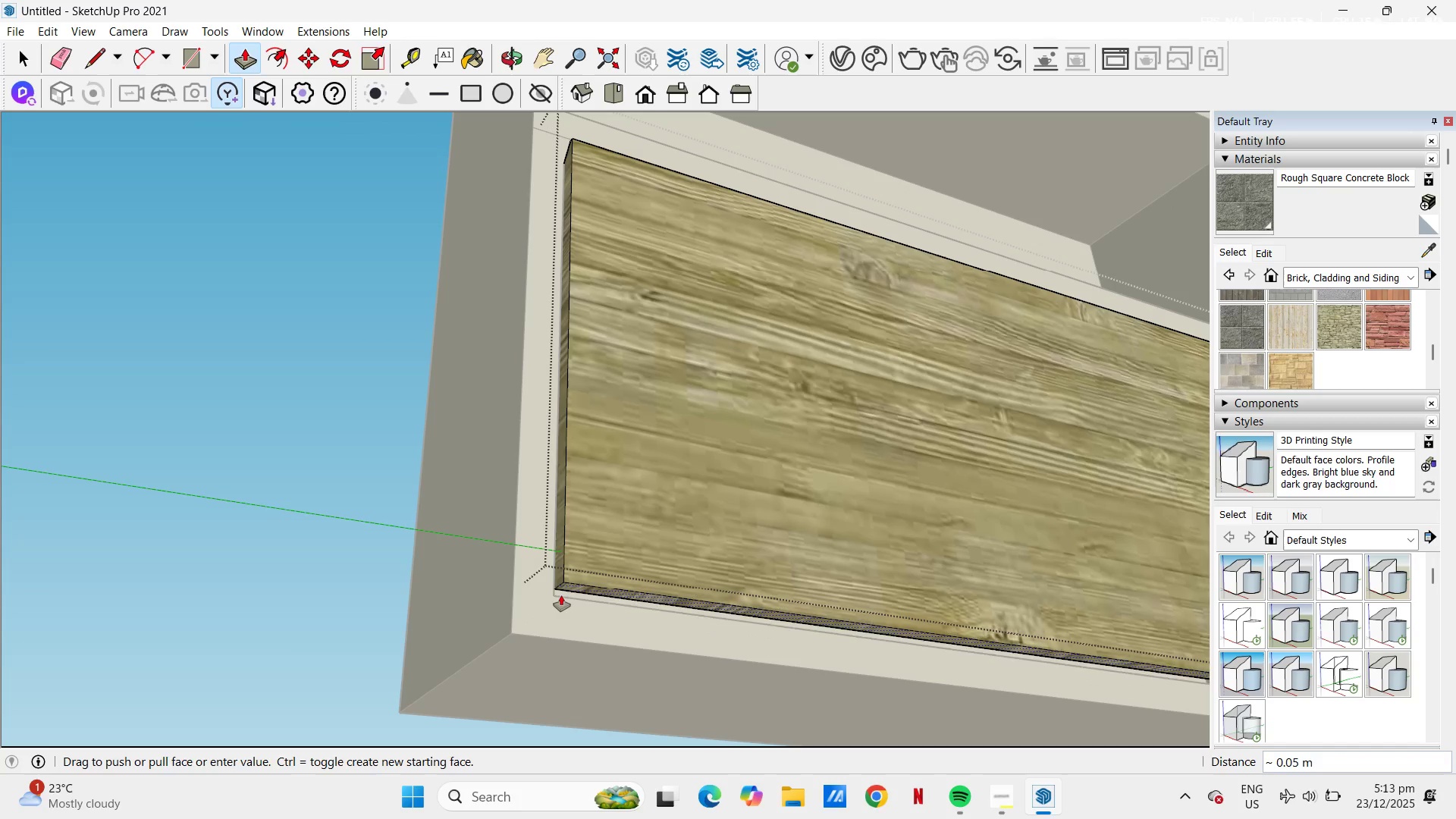 
left_click([559, 597])
 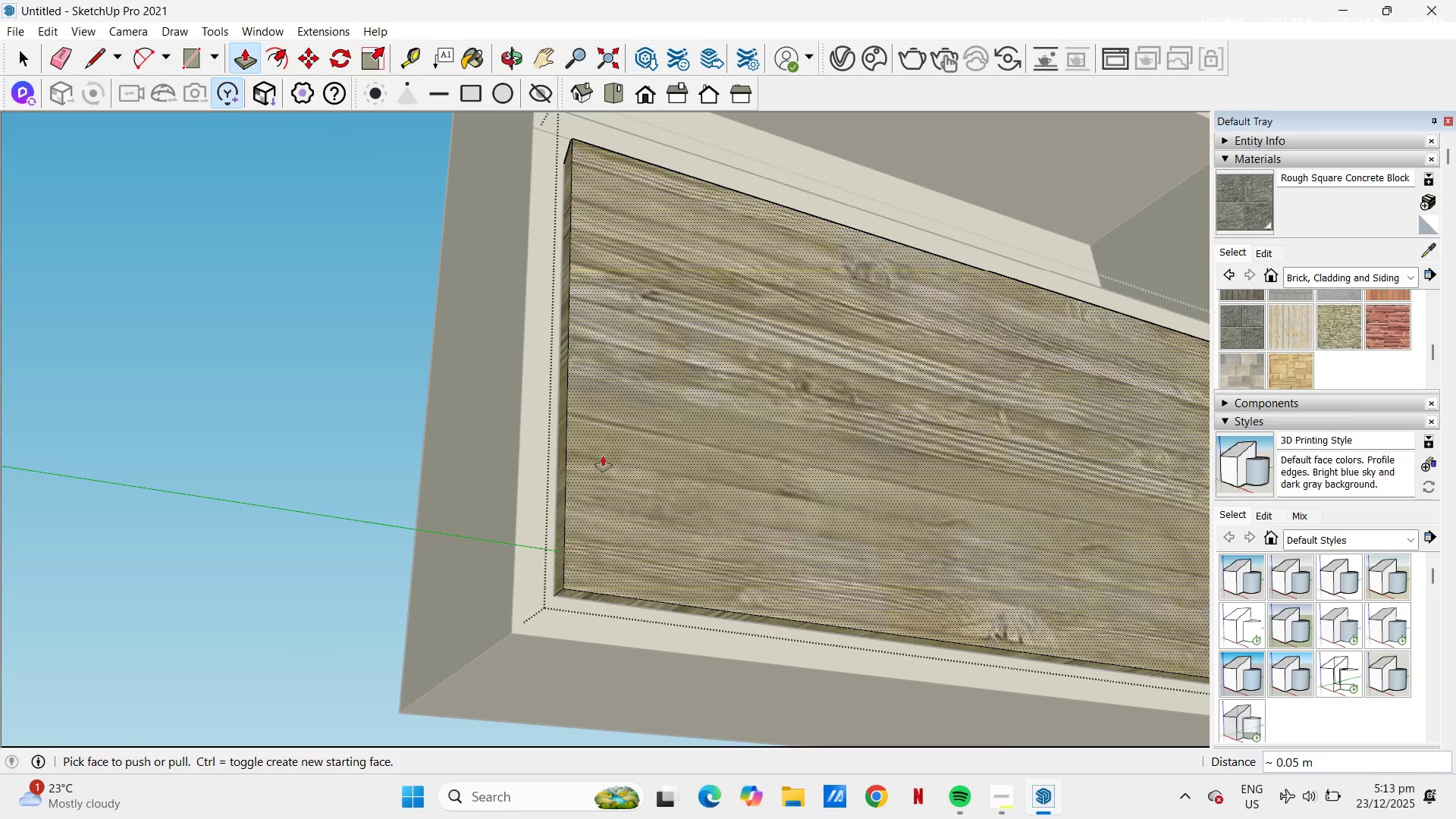 
scroll: coordinate [610, 439], scroll_direction: down, amount: 1.0
 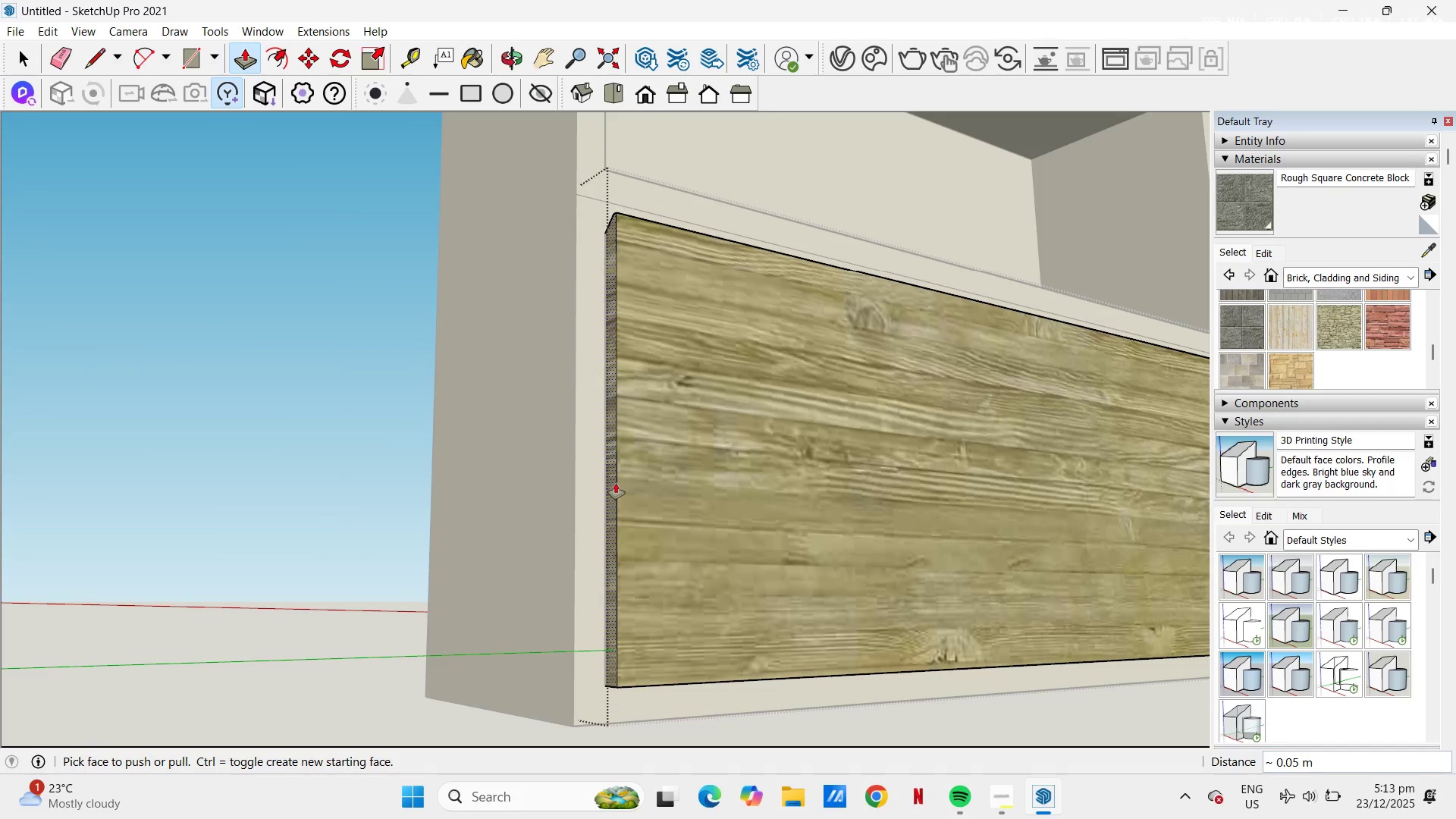 
left_click([614, 482])
 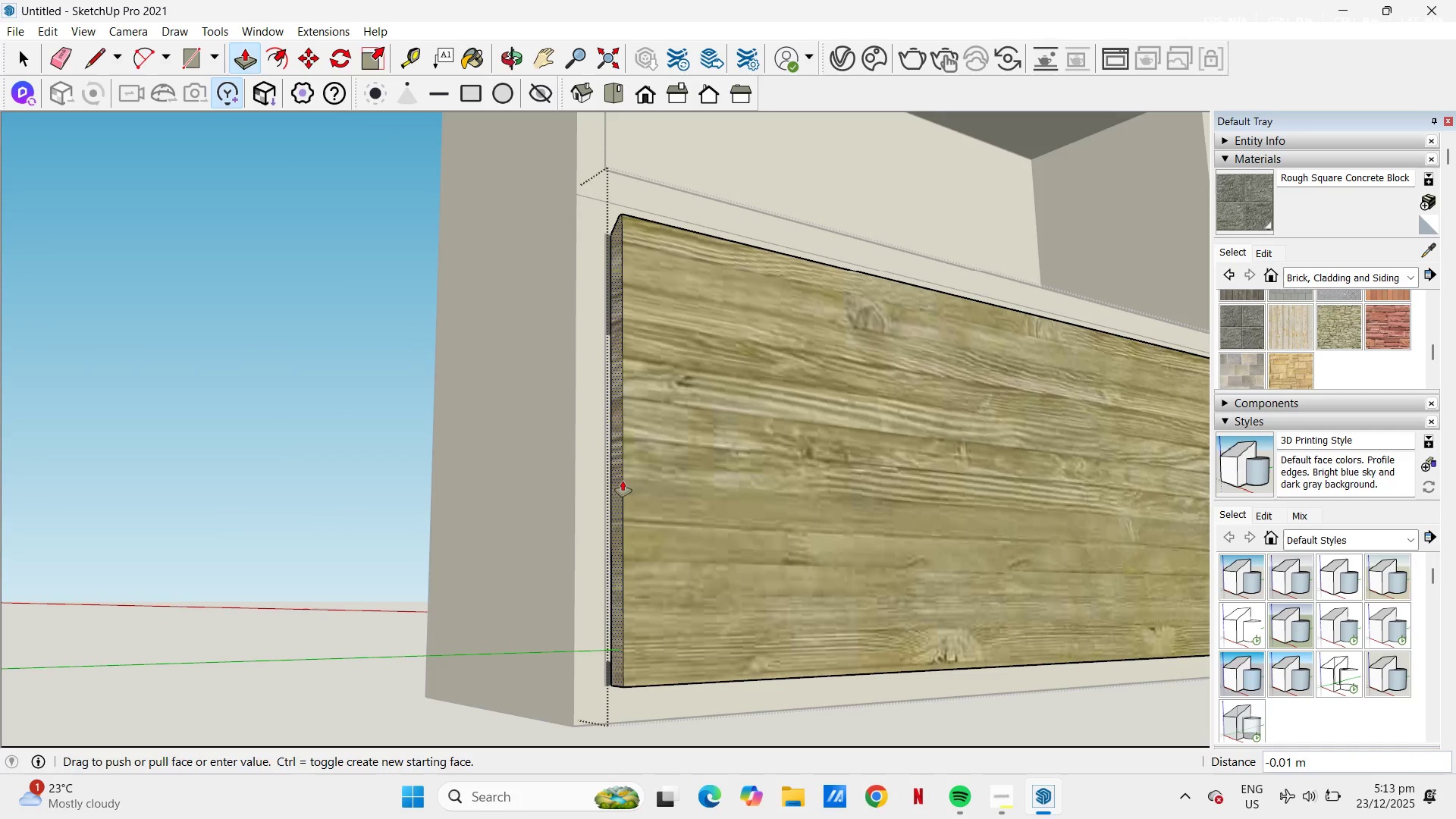 
key(Escape)
 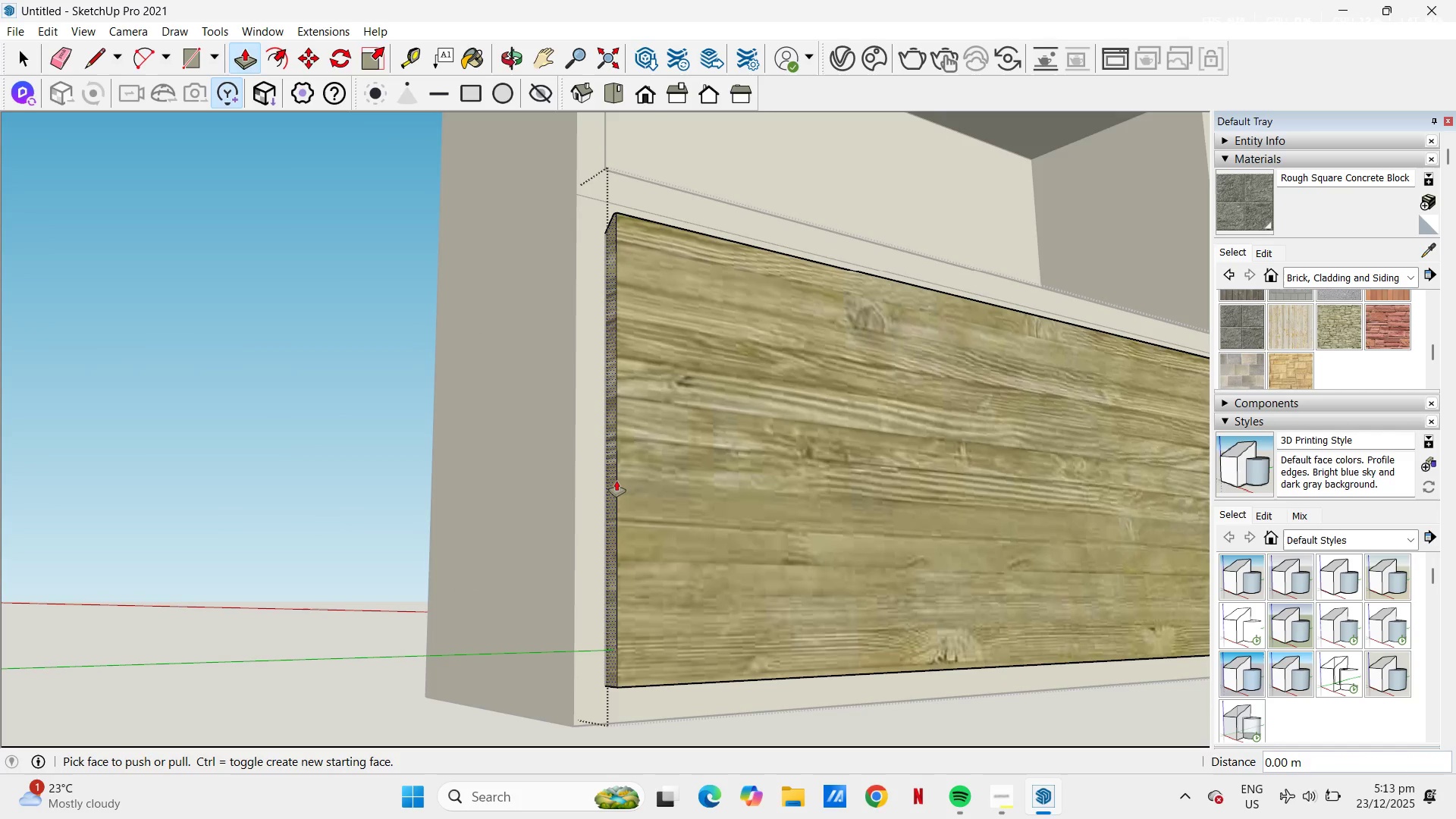 
scroll: coordinate [617, 481], scroll_direction: down, amount: 3.0
 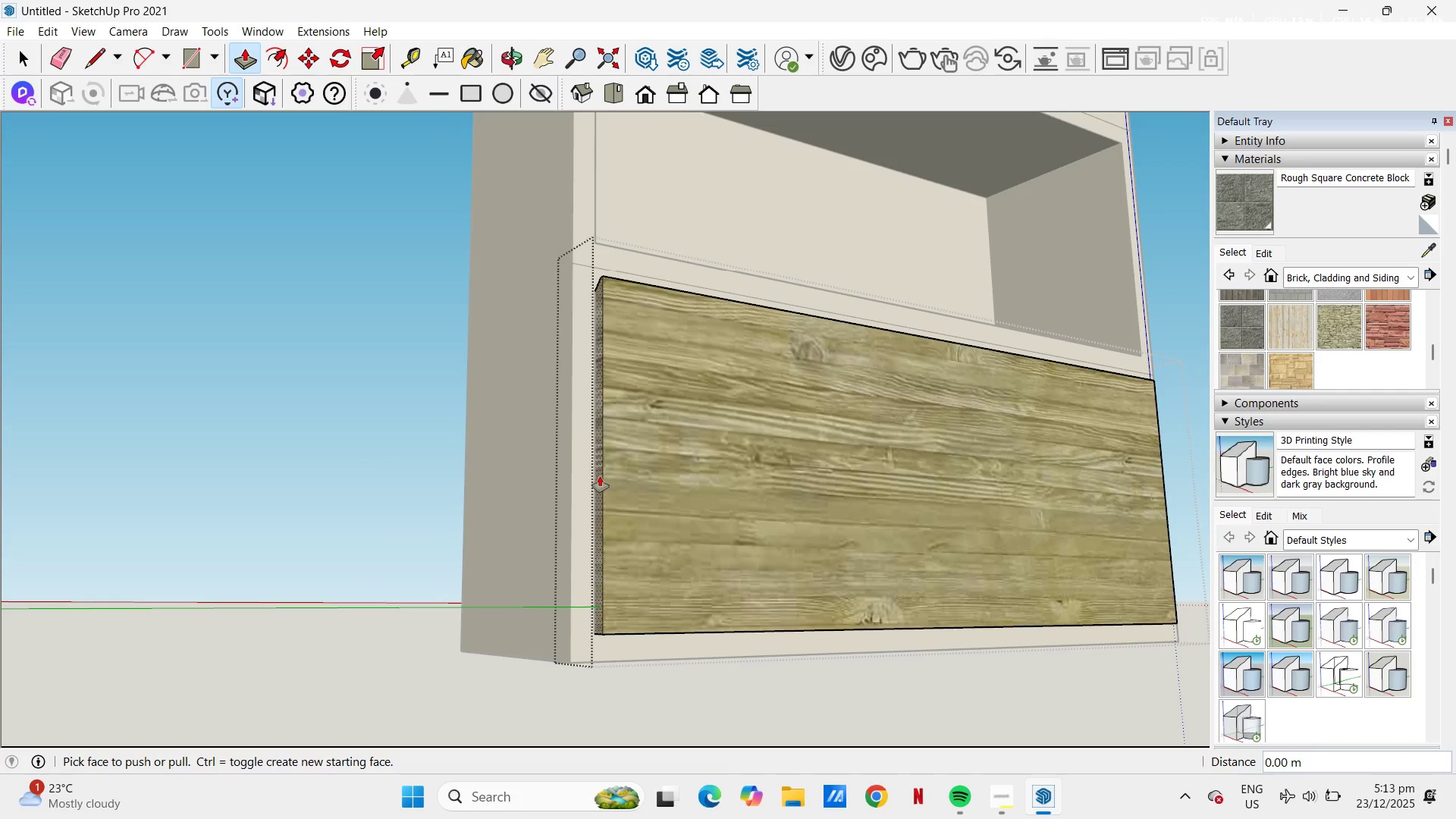 
left_click([600, 476])
 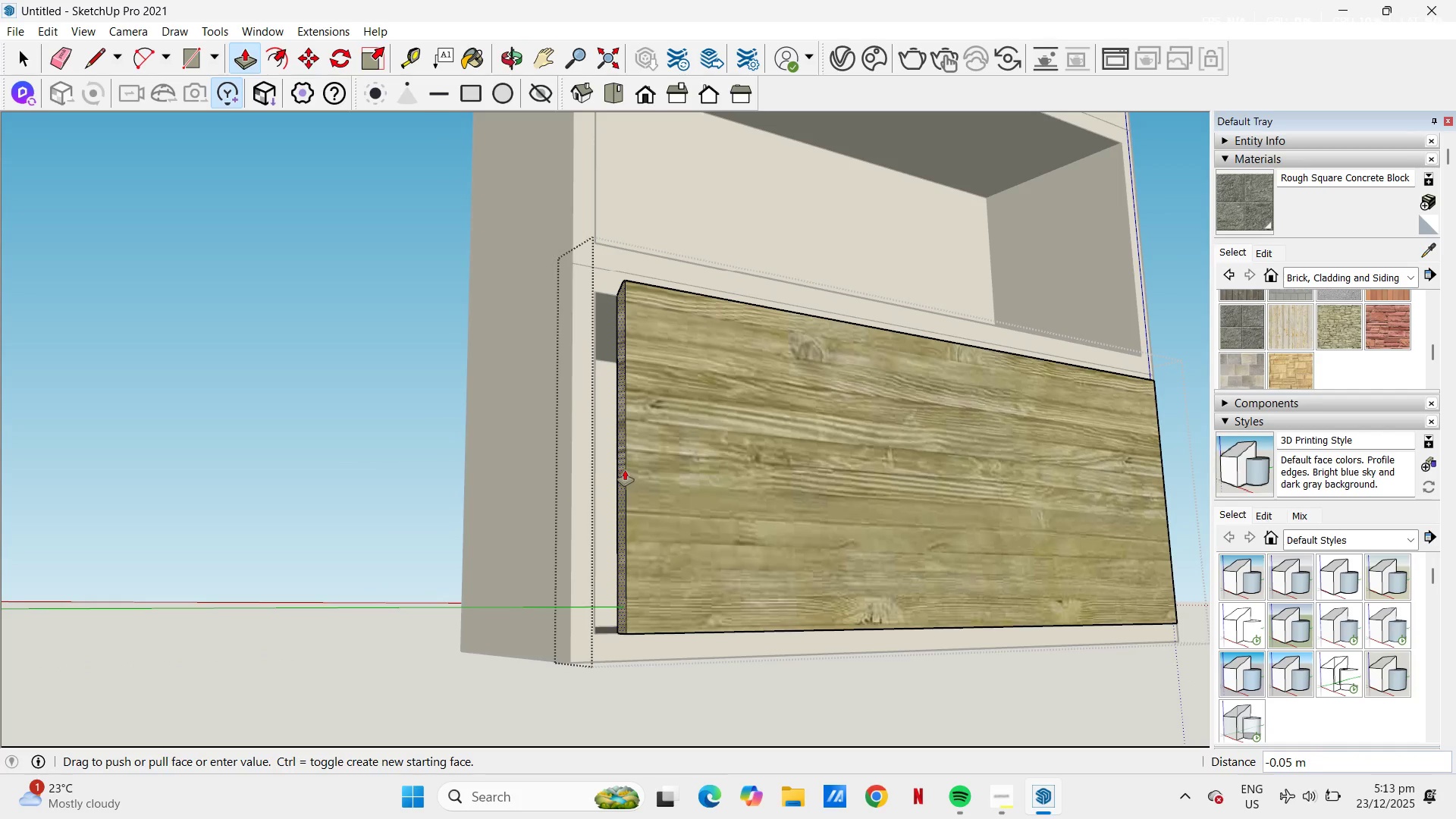 
key(NumpadDecimal)
 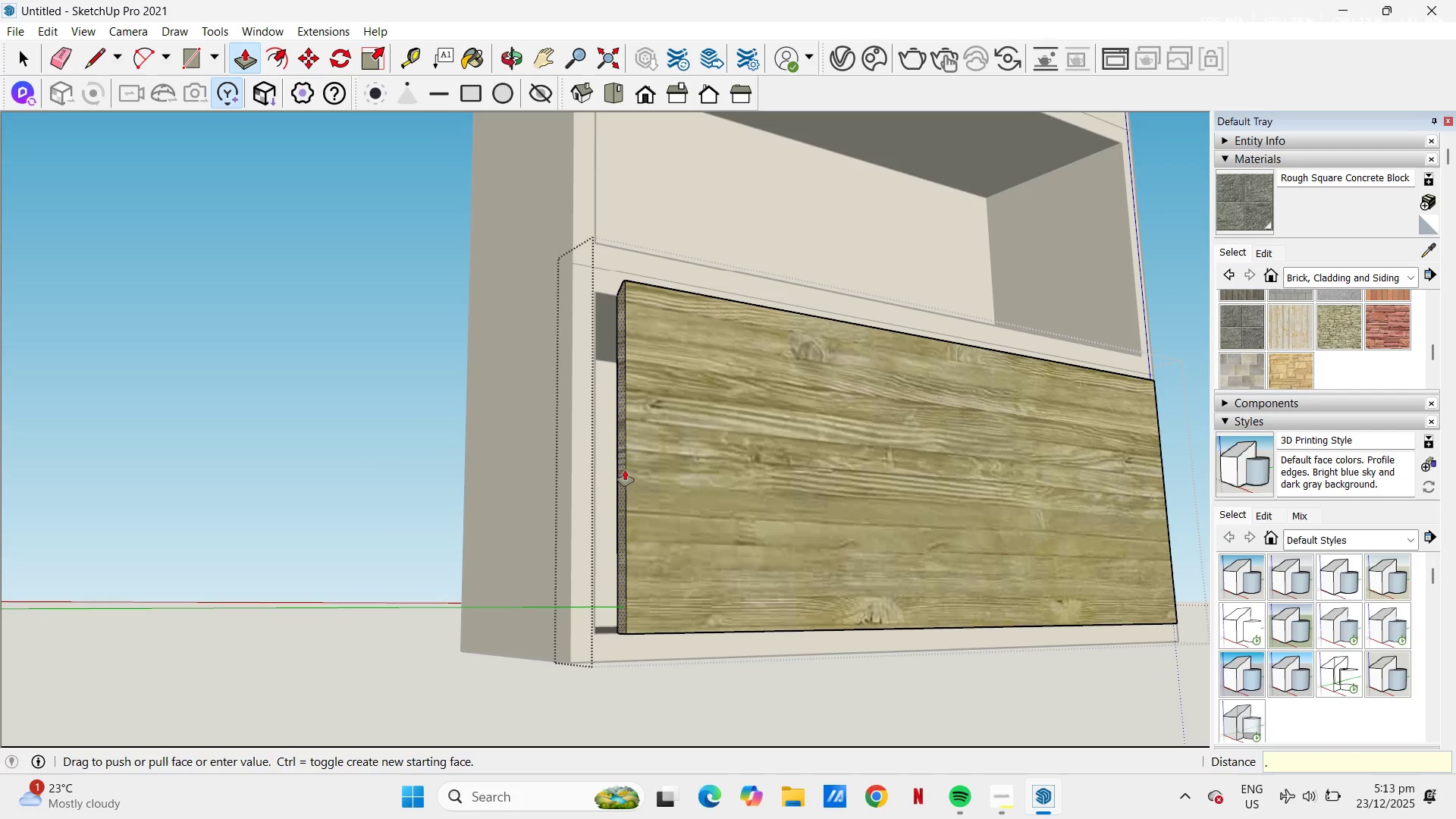 
key(Numpad0)
 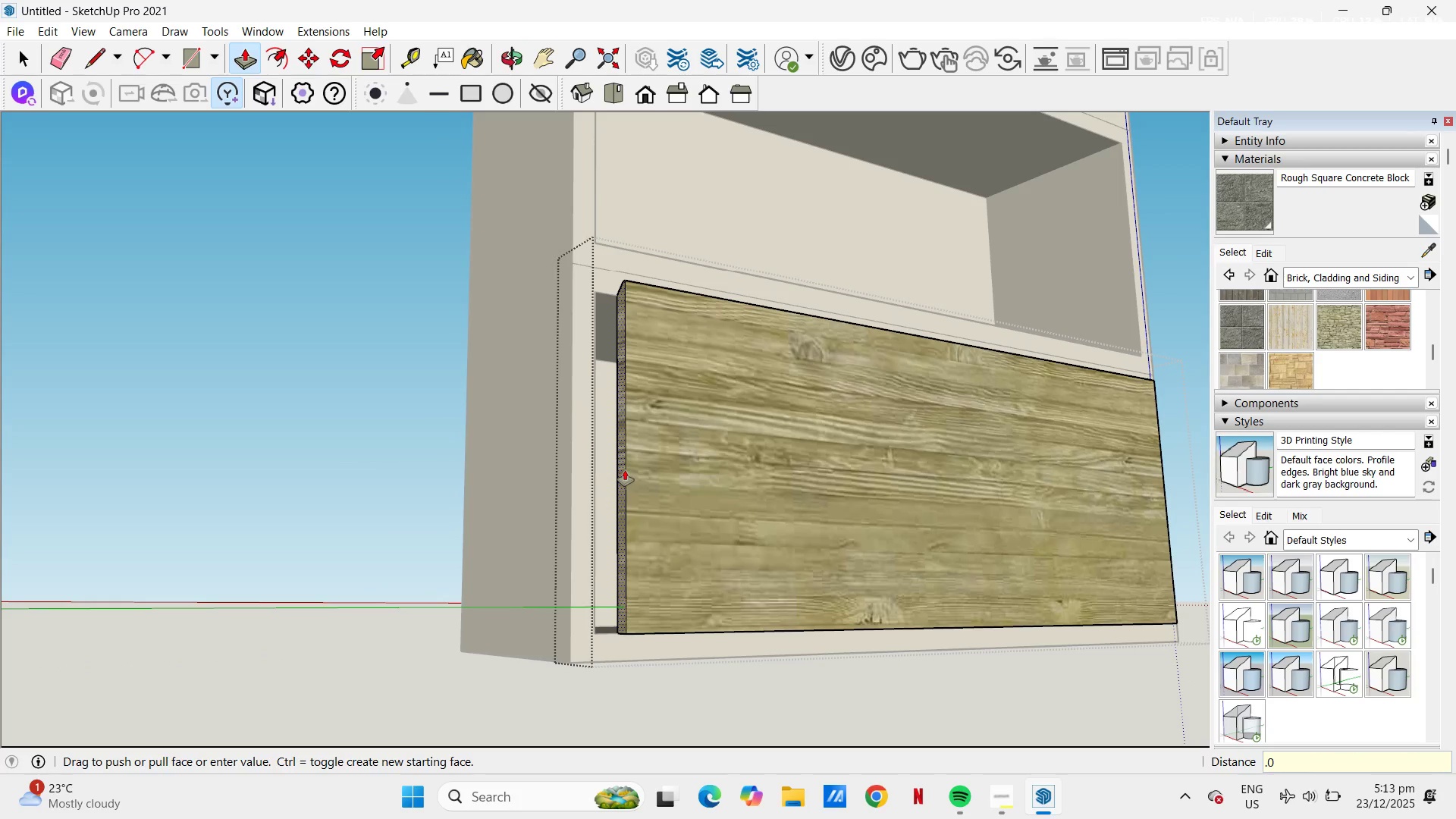 
key(Numpad0)
 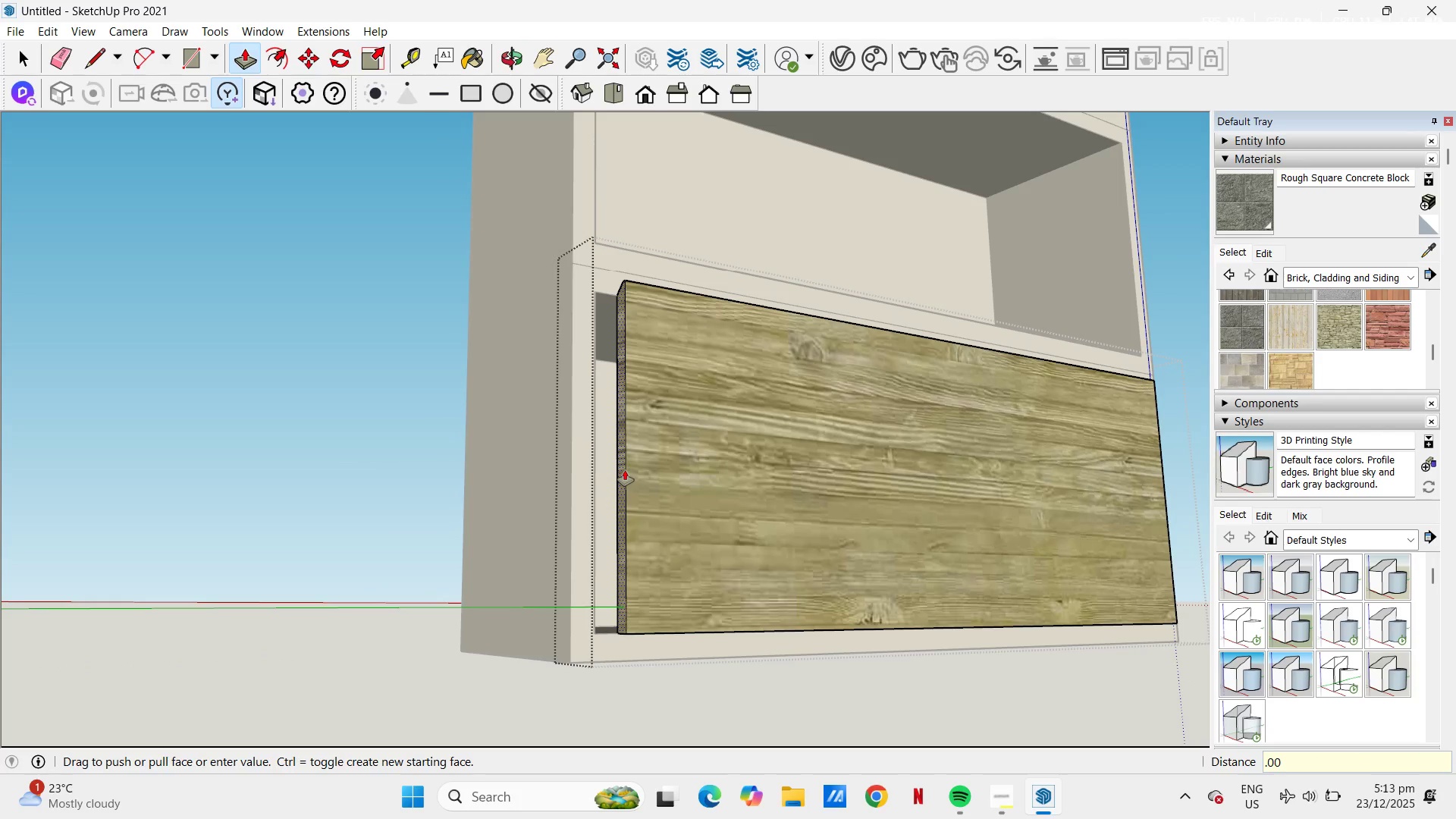 
key(Numpad1)
 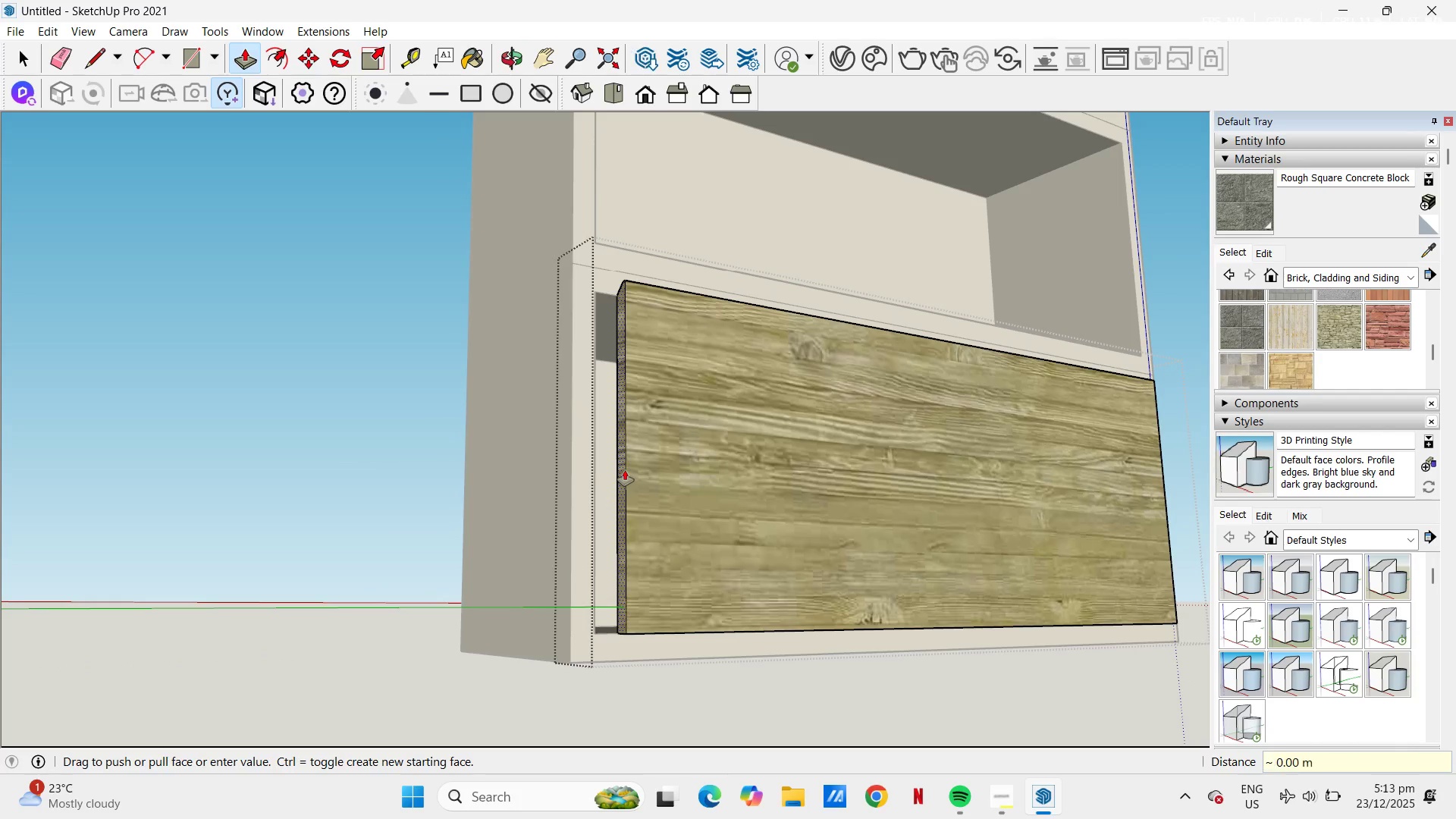 
key(NumpadEnter)
 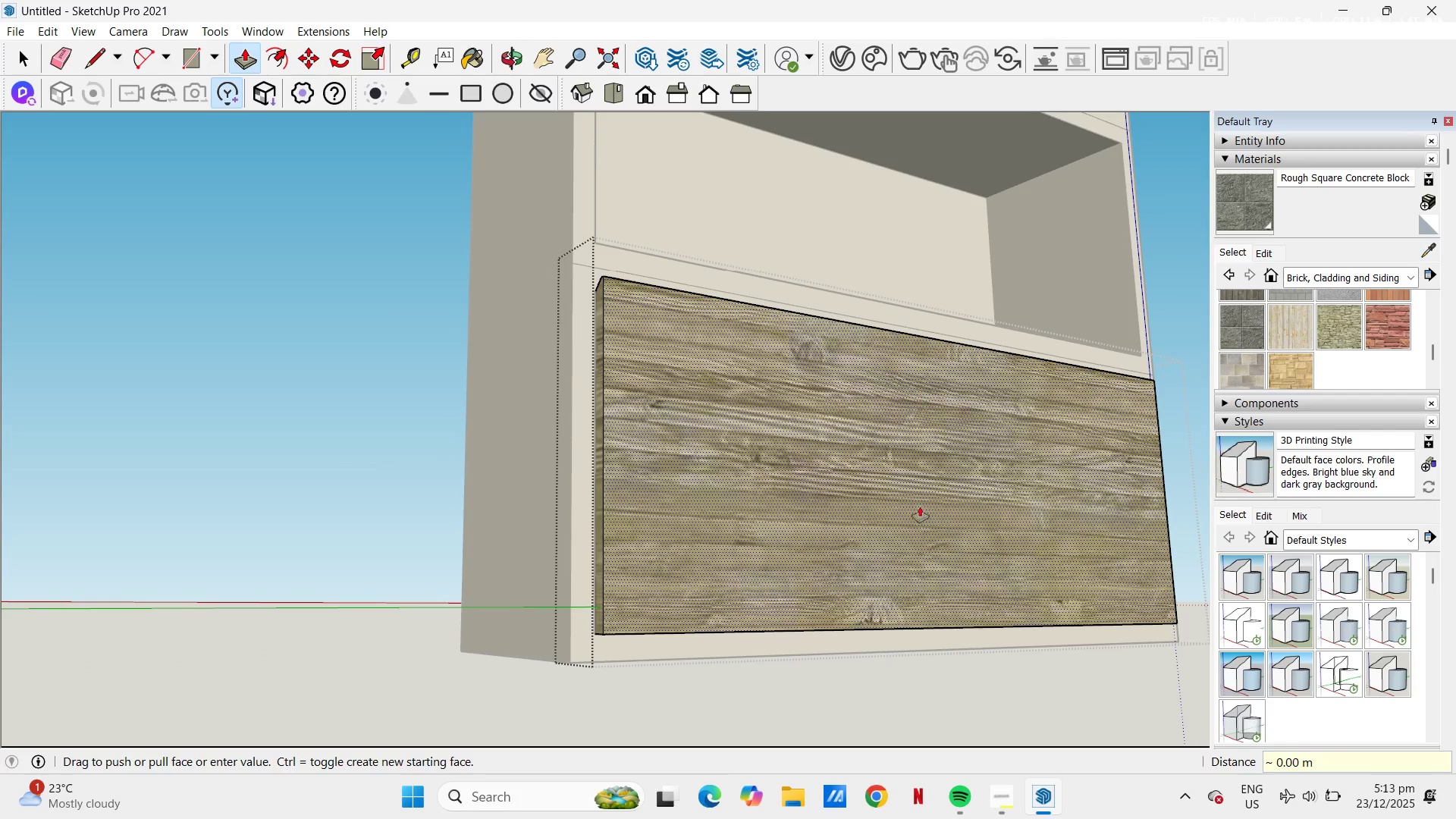 
scroll: coordinate [516, 623], scroll_direction: up, amount: 6.0
 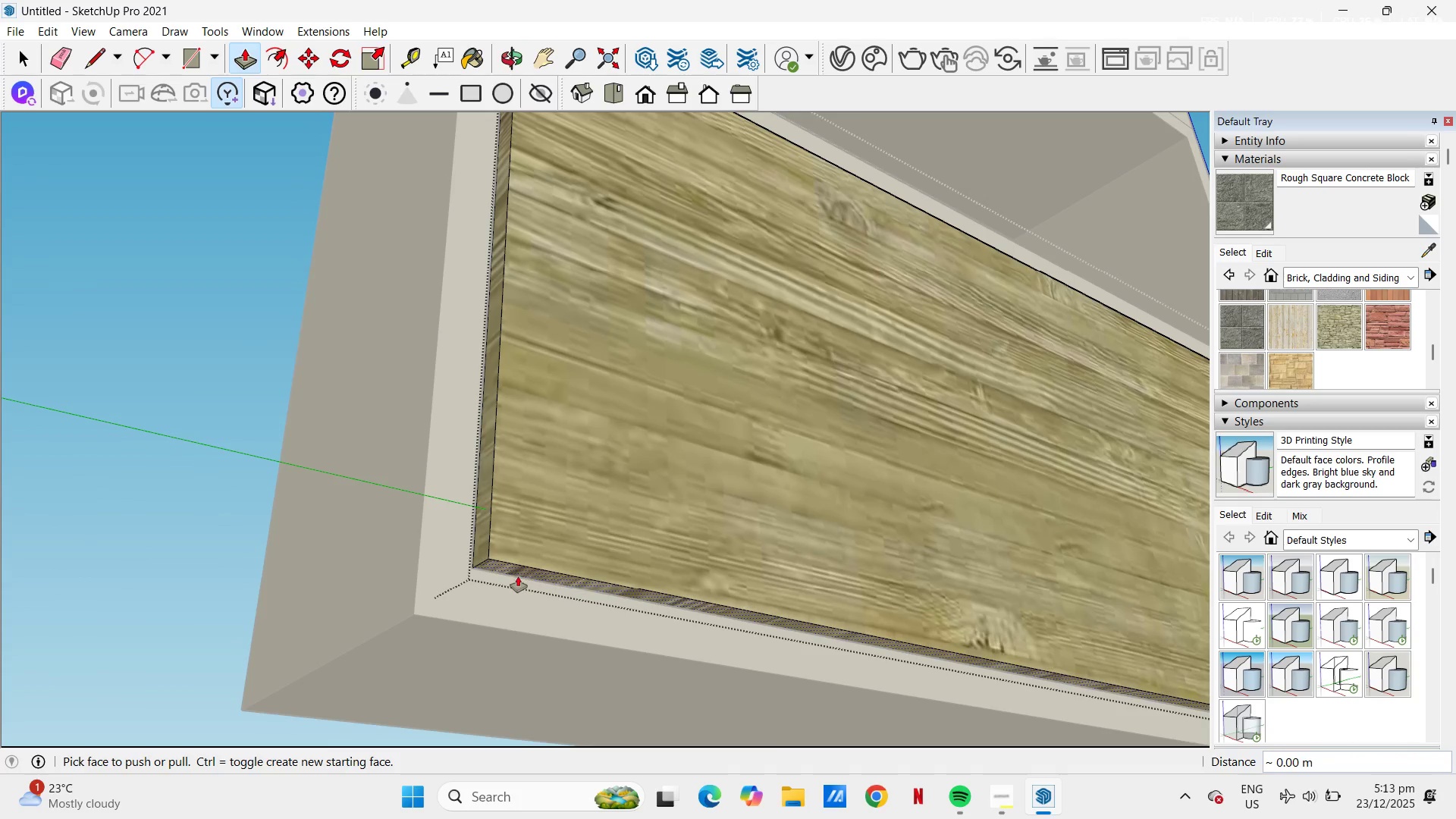 
left_click([518, 570])
 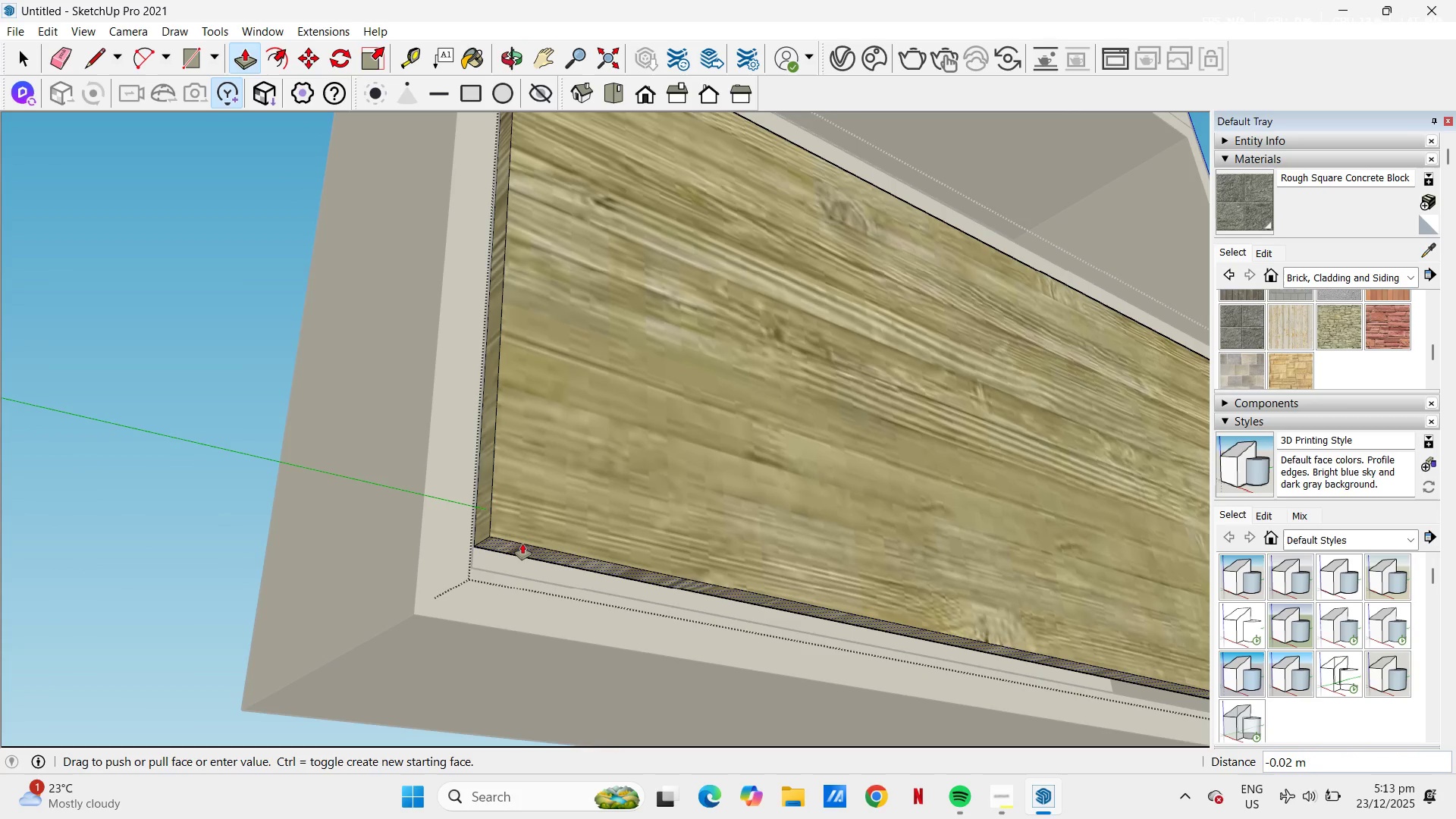 
key(NumpadDecimal)
 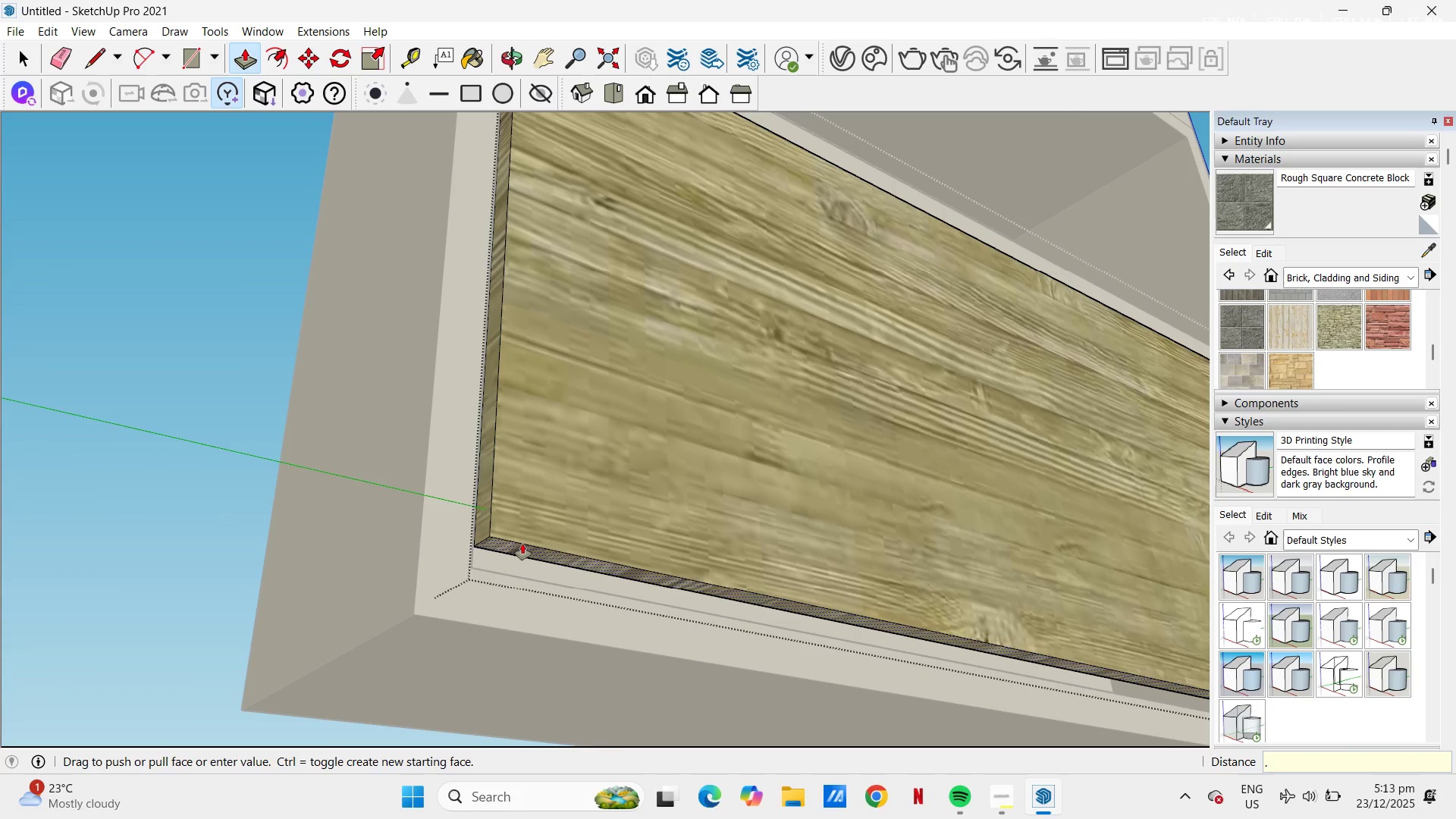 
key(Numpad0)
 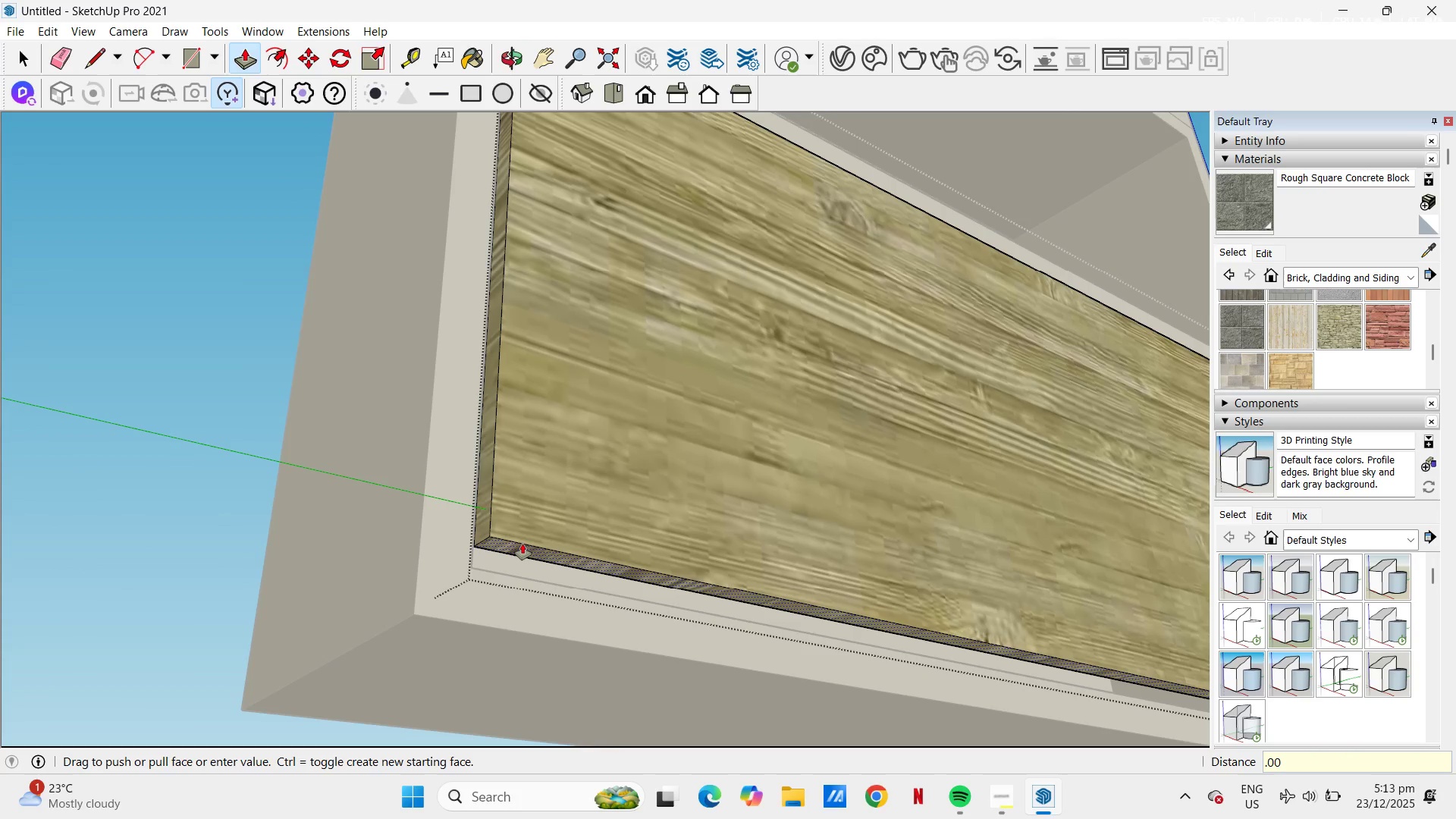 
key(Numpad0)
 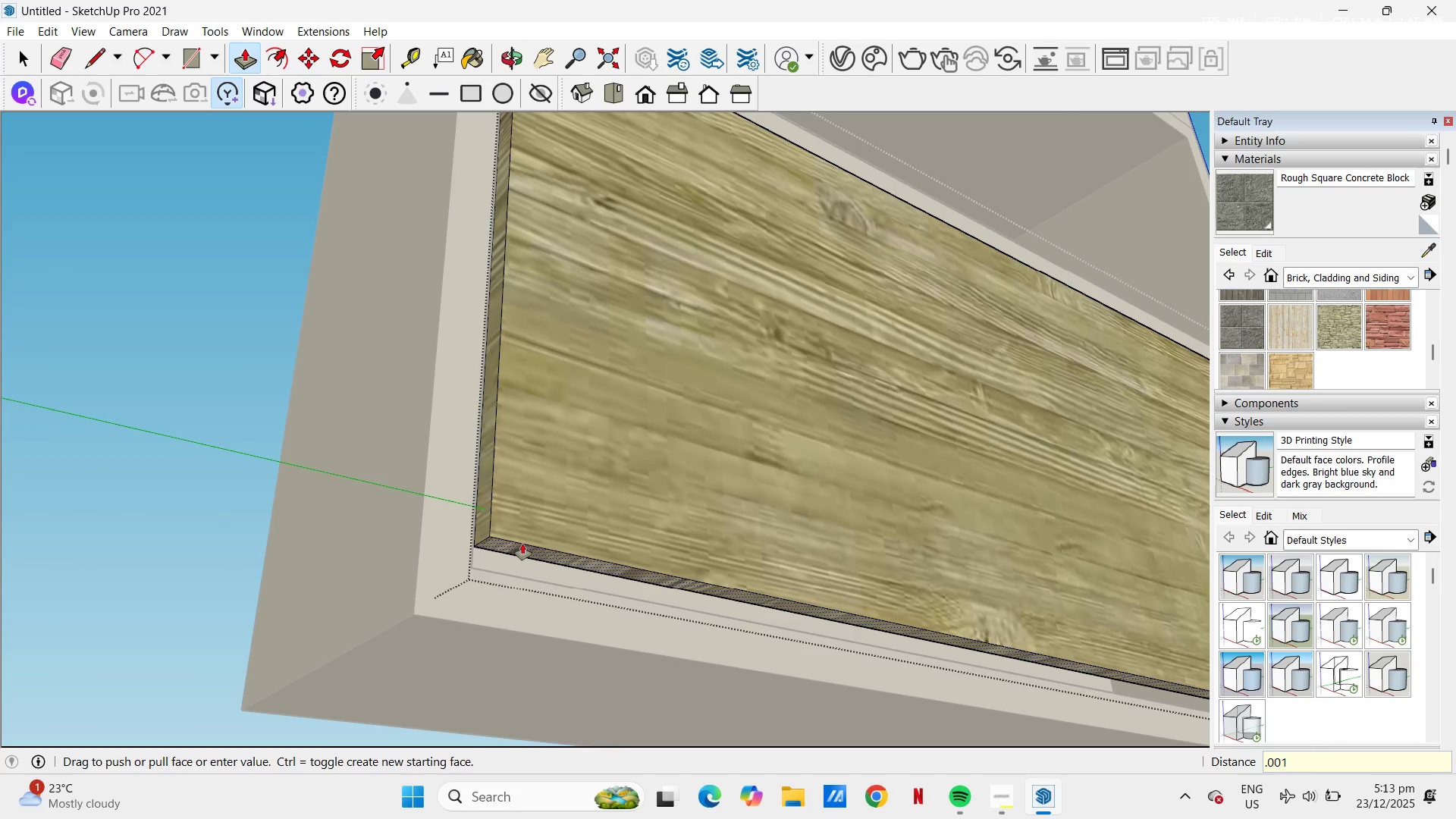 
key(Numpad1)
 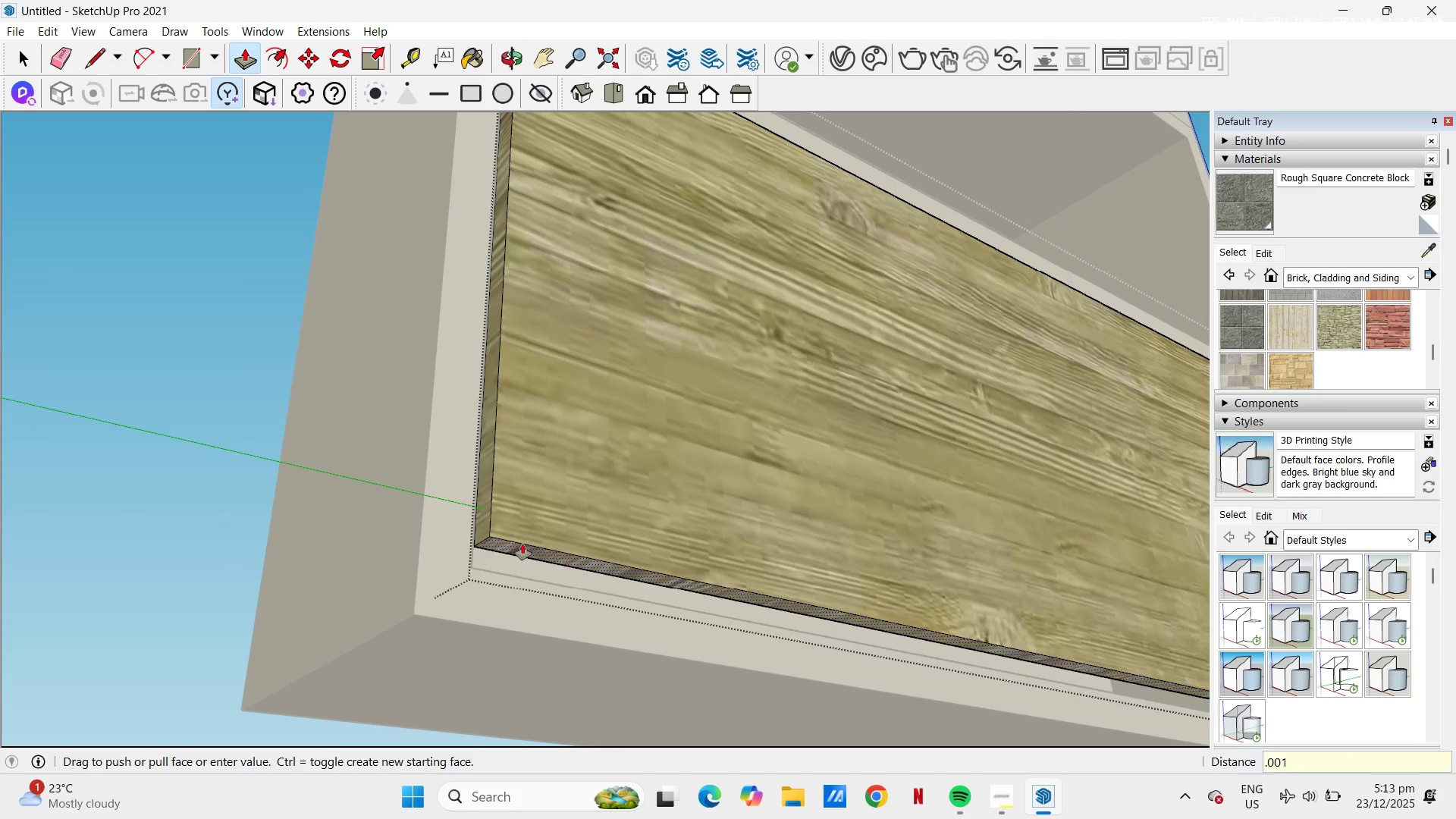 
key(NumpadEnter)
 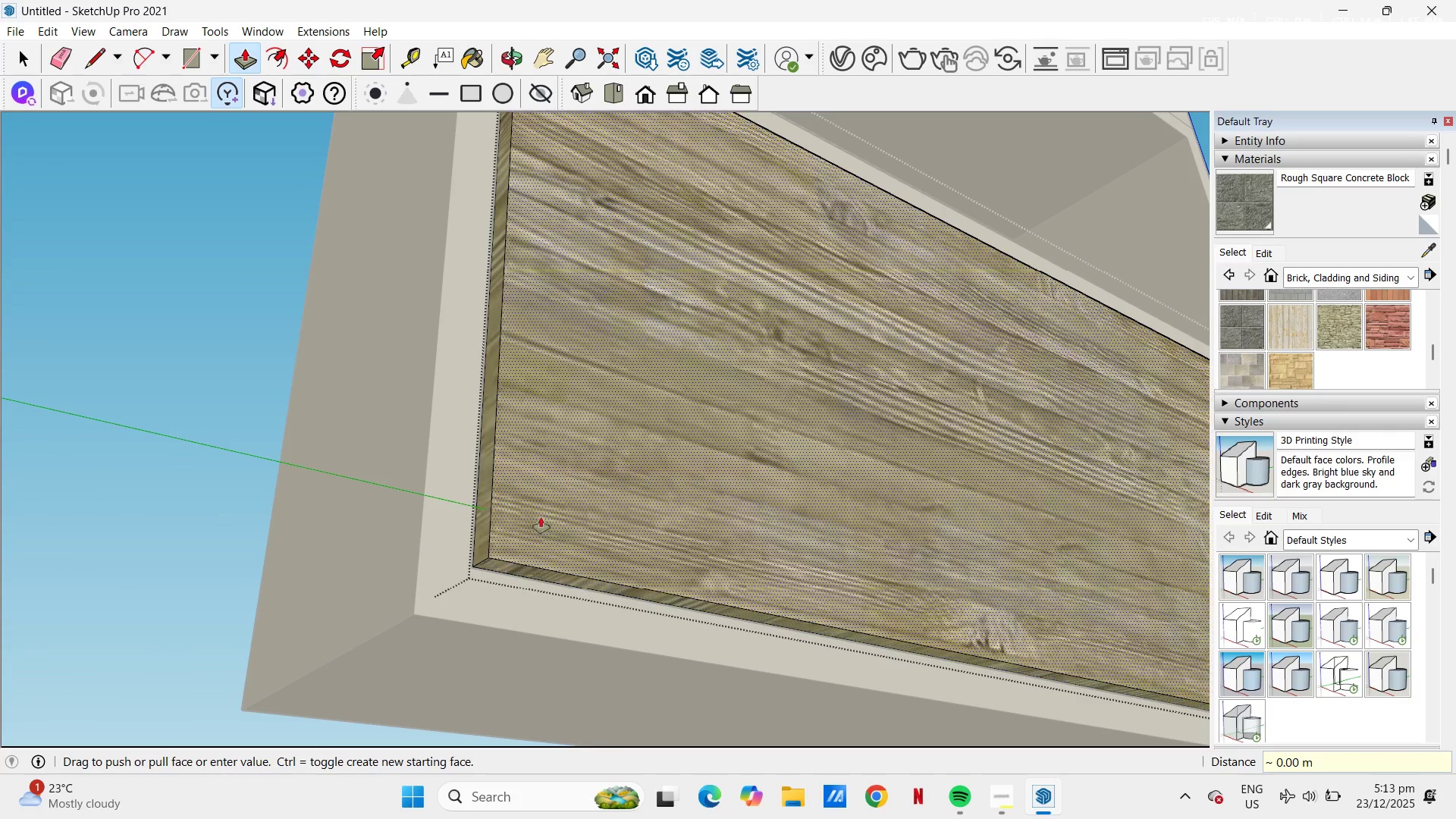 
scroll: coordinate [849, 410], scroll_direction: down, amount: 8.0
 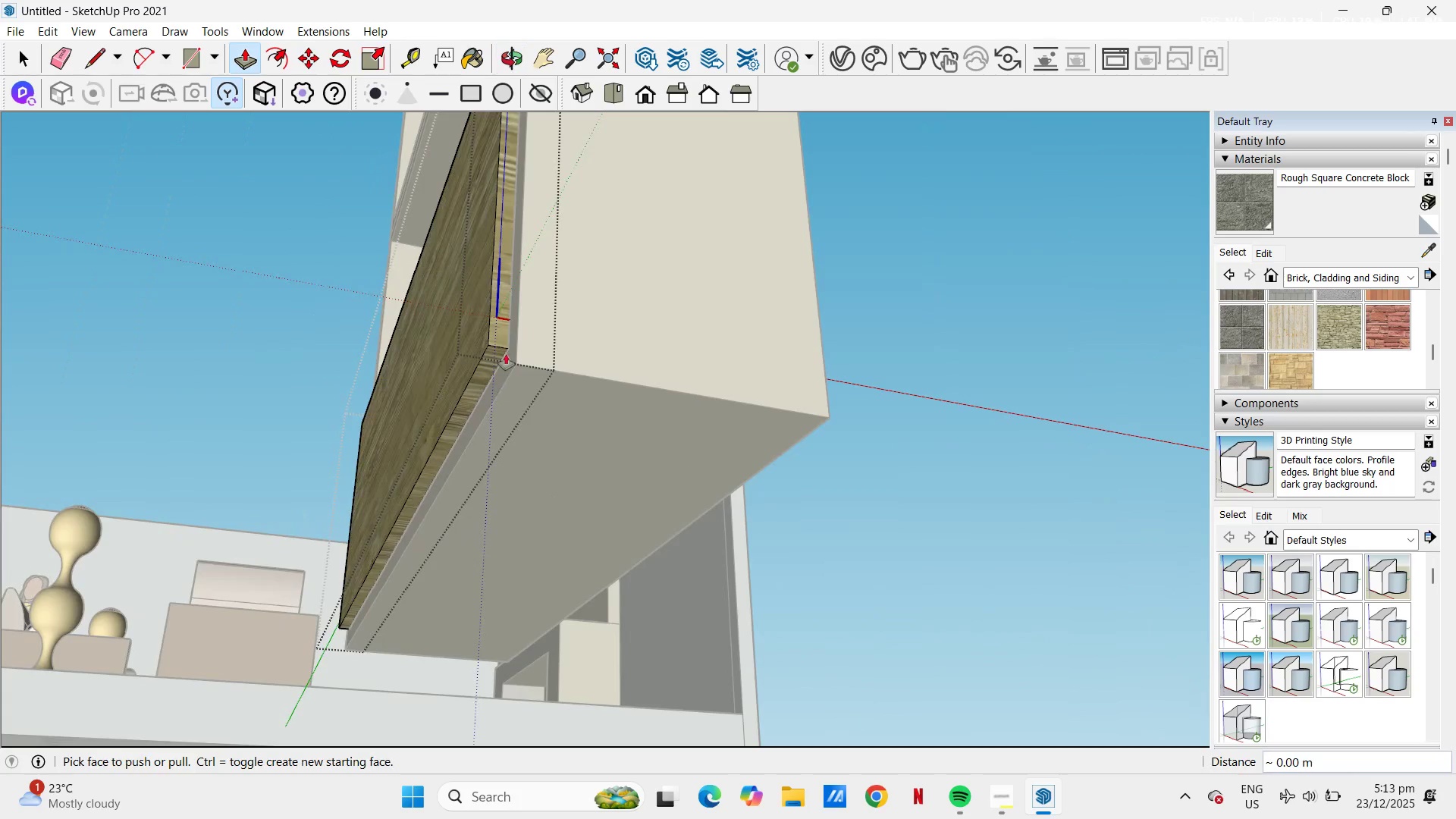 
left_click([502, 305])
 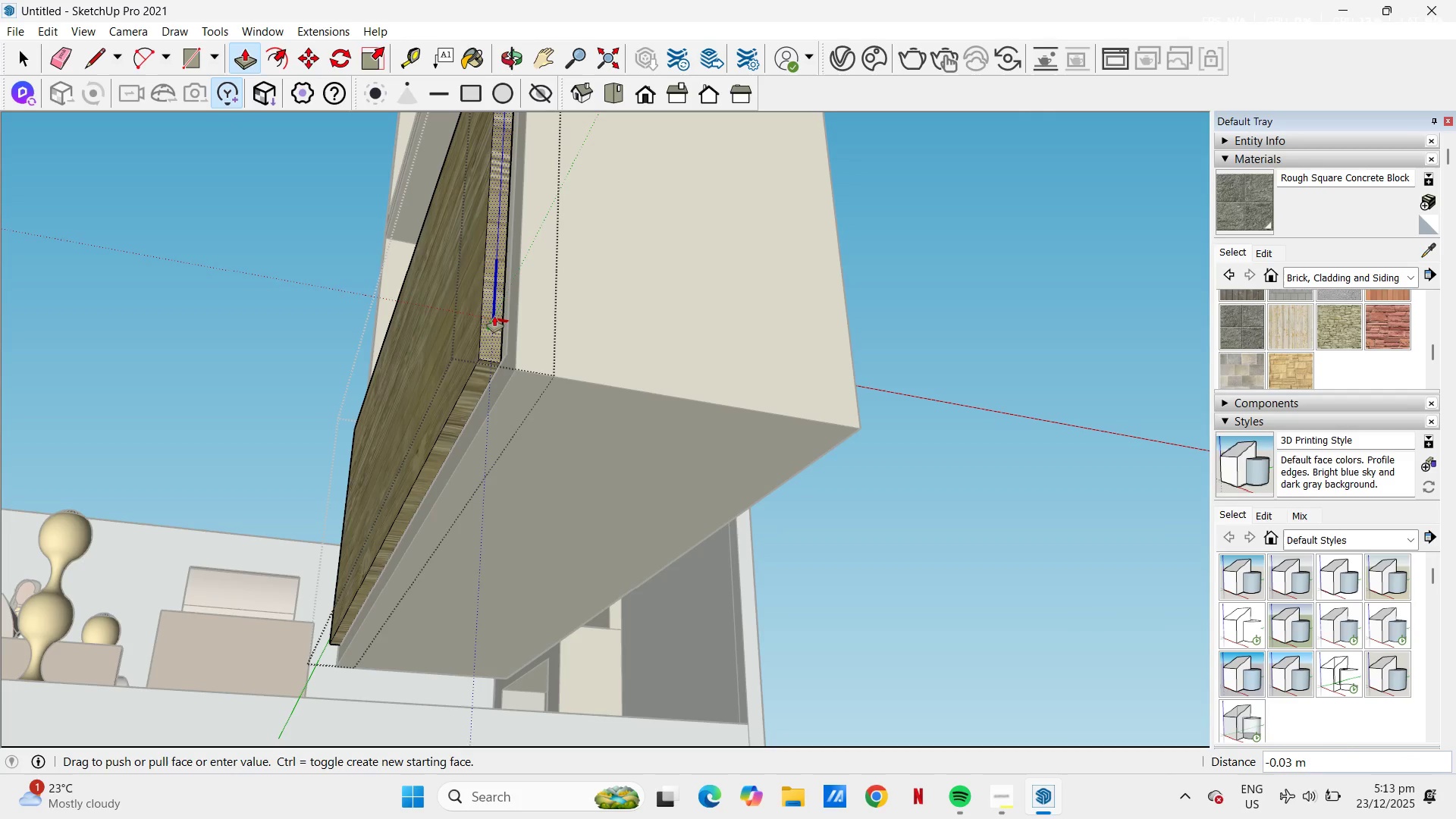 
scroll: coordinate [525, 311], scroll_direction: up, amount: 1.0
 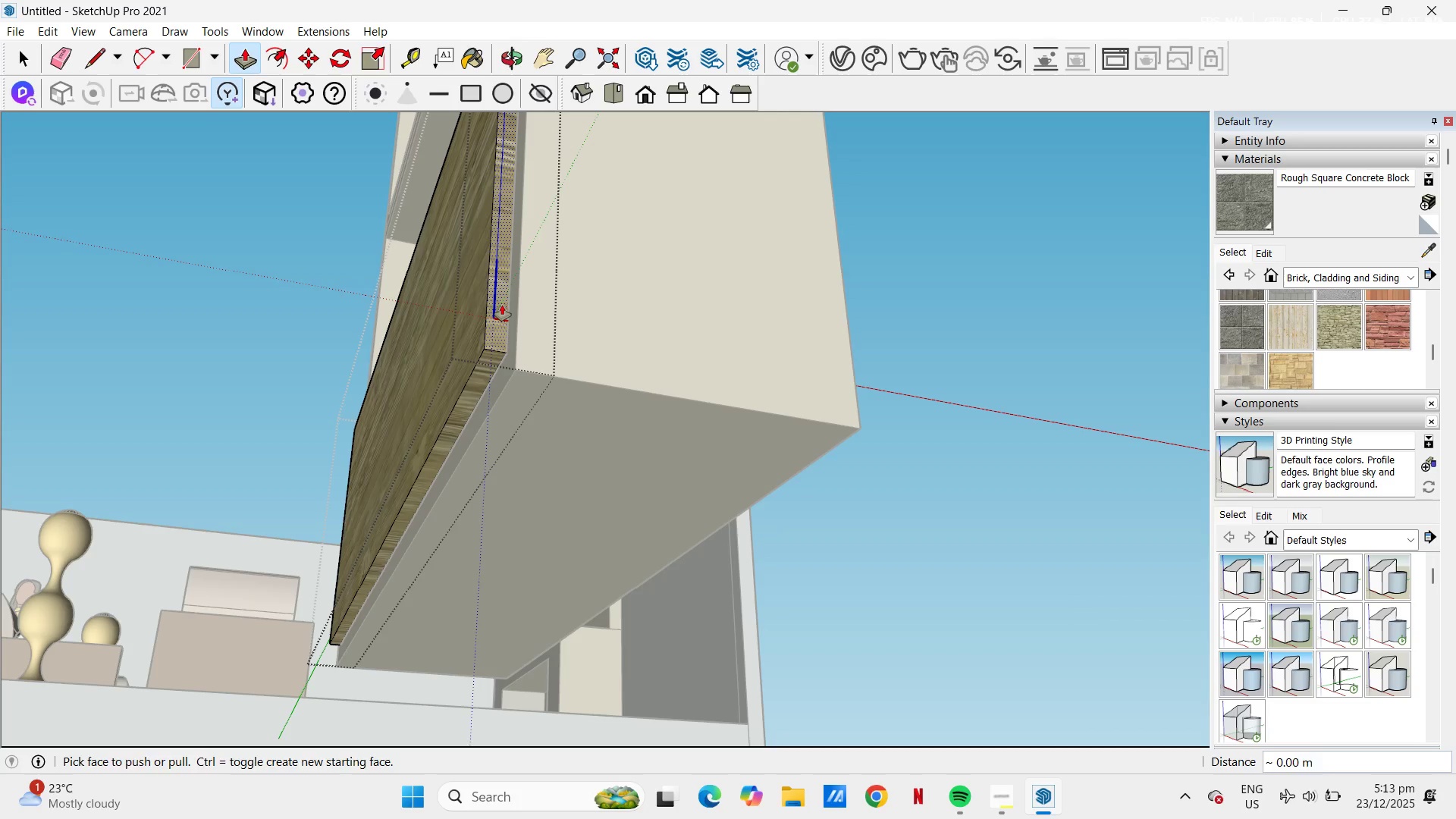 
key(NumpadDecimal)
 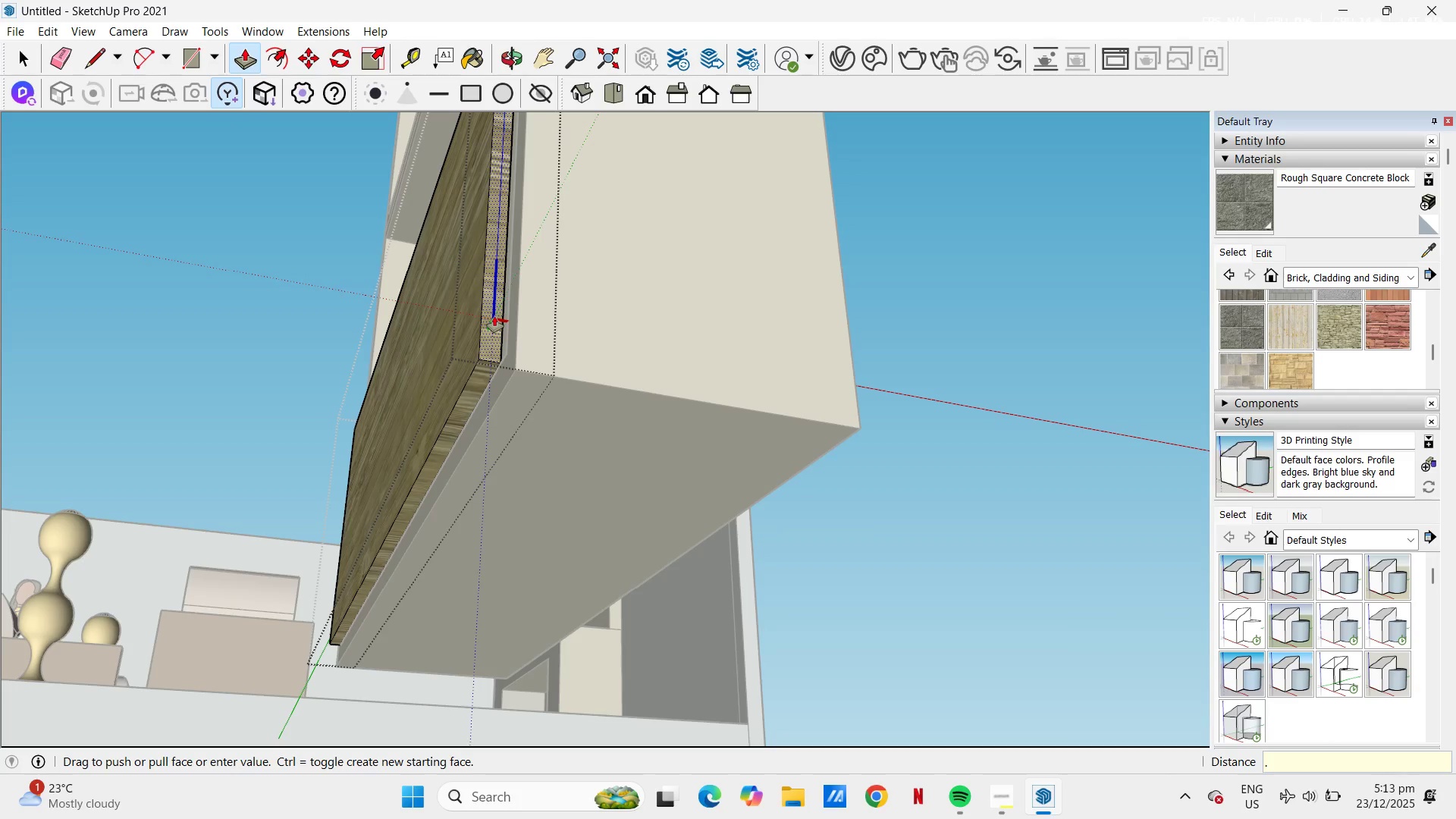 
key(Numpad0)
 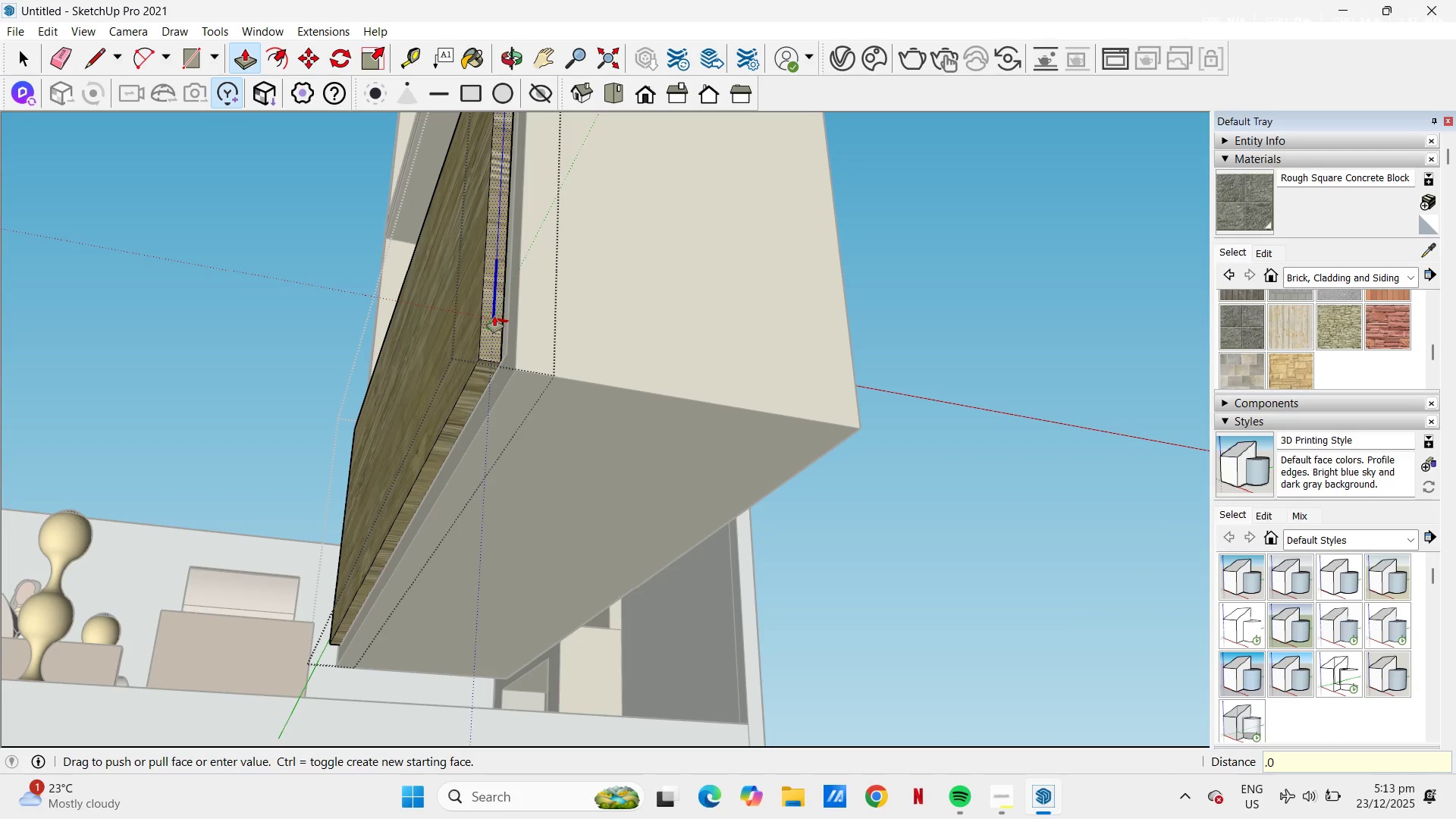 
key(Numpad1)
 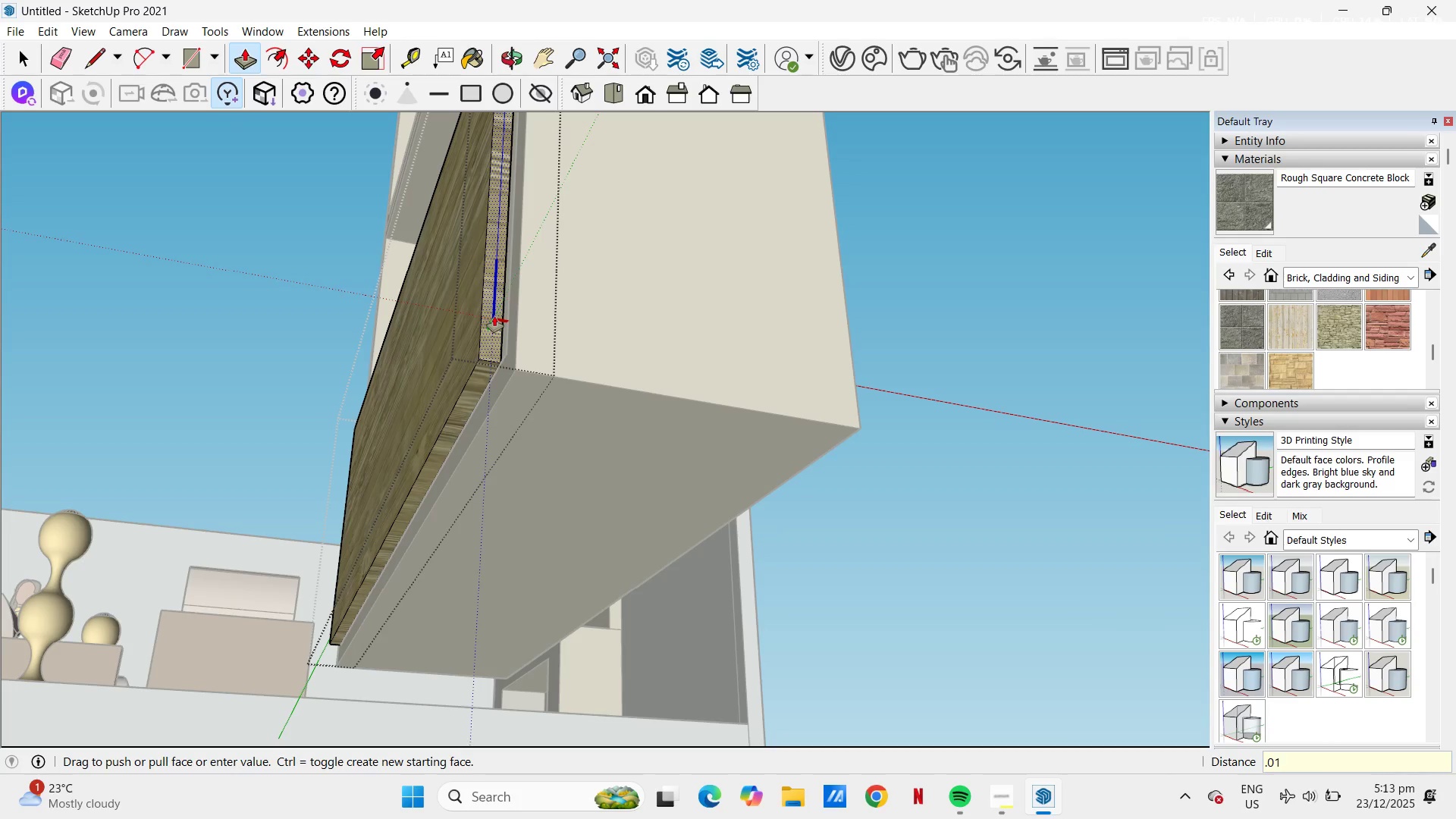 
key(Backspace)
 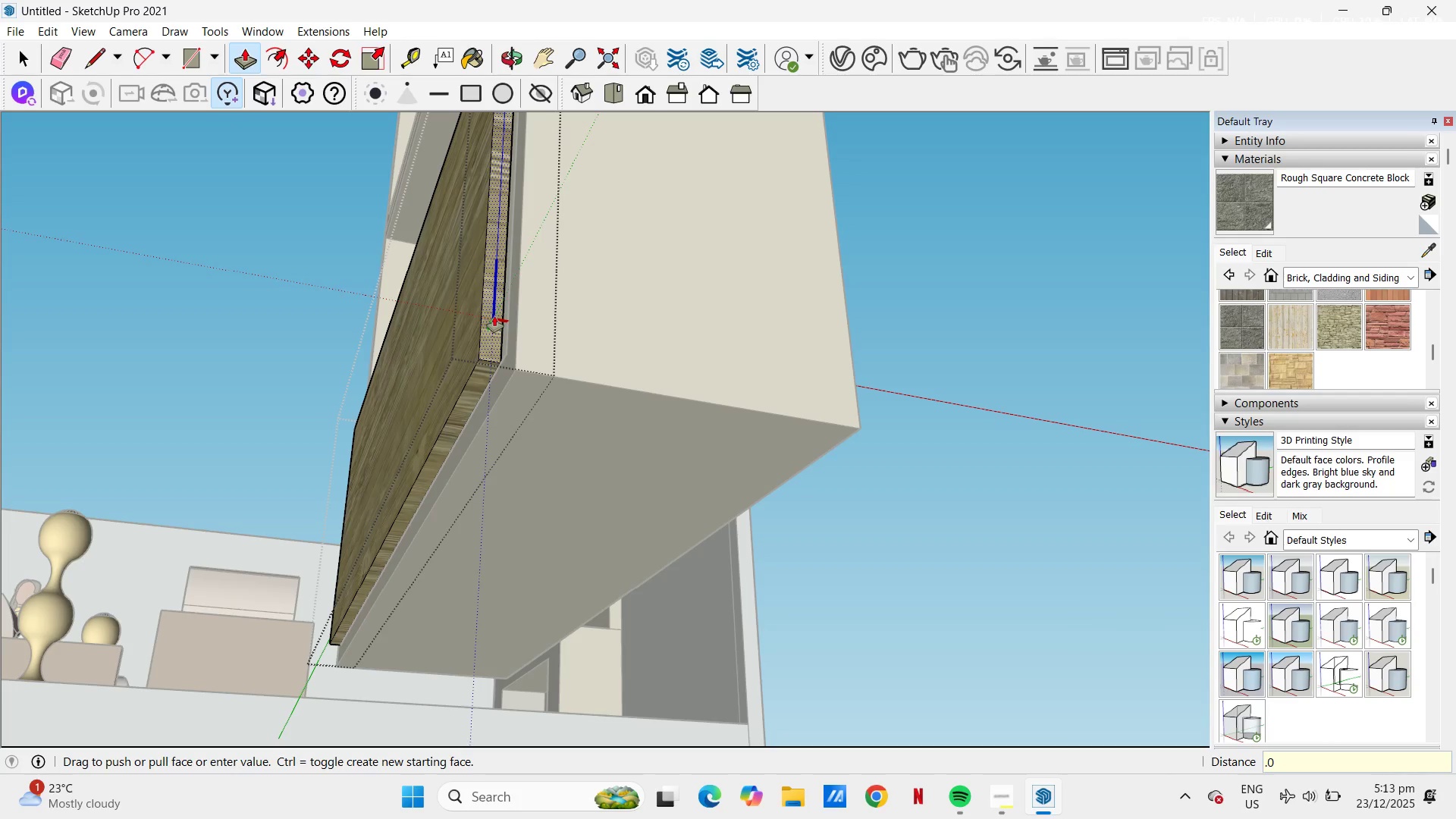 
key(Numpad0)
 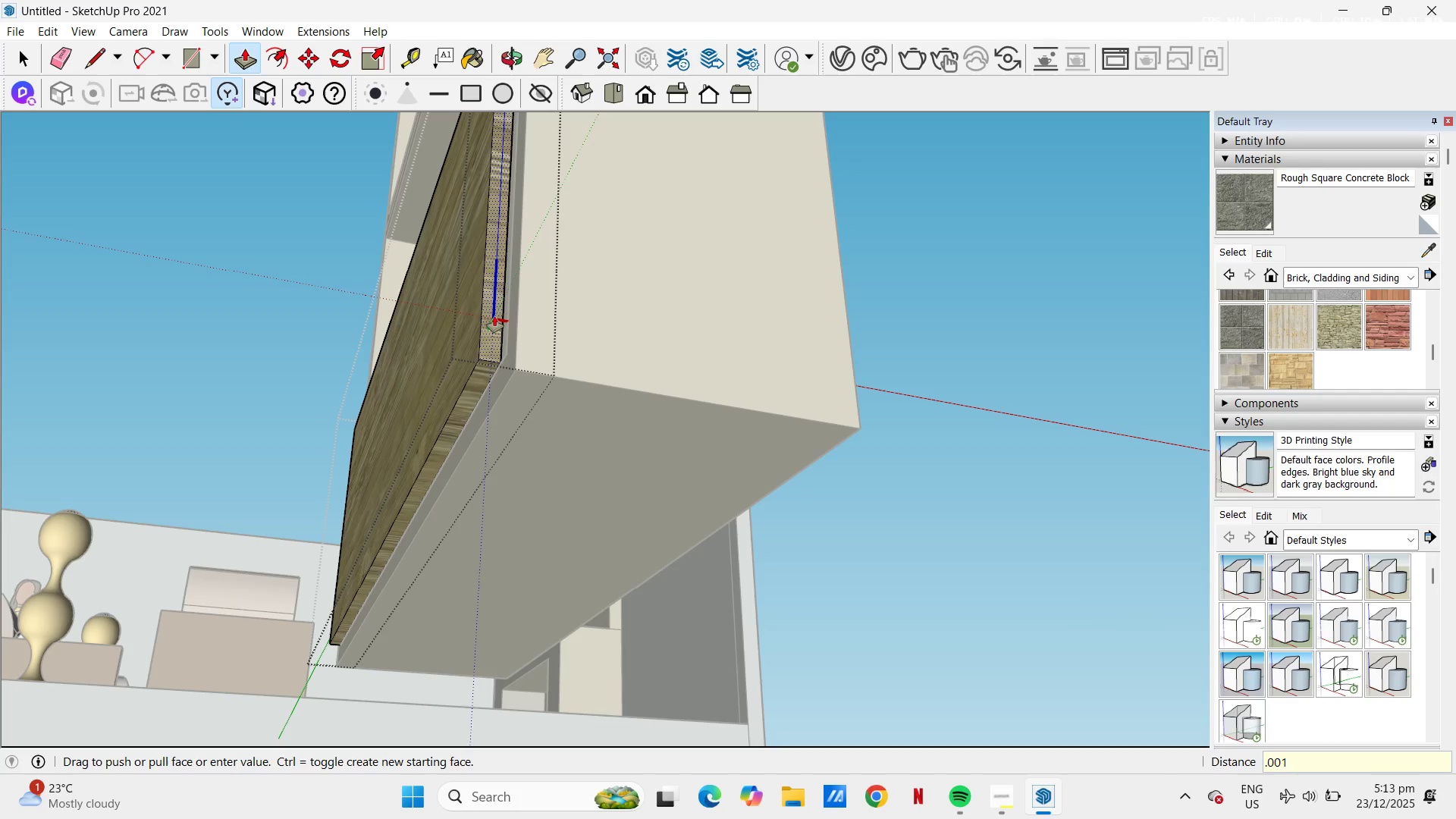 
key(Numpad1)
 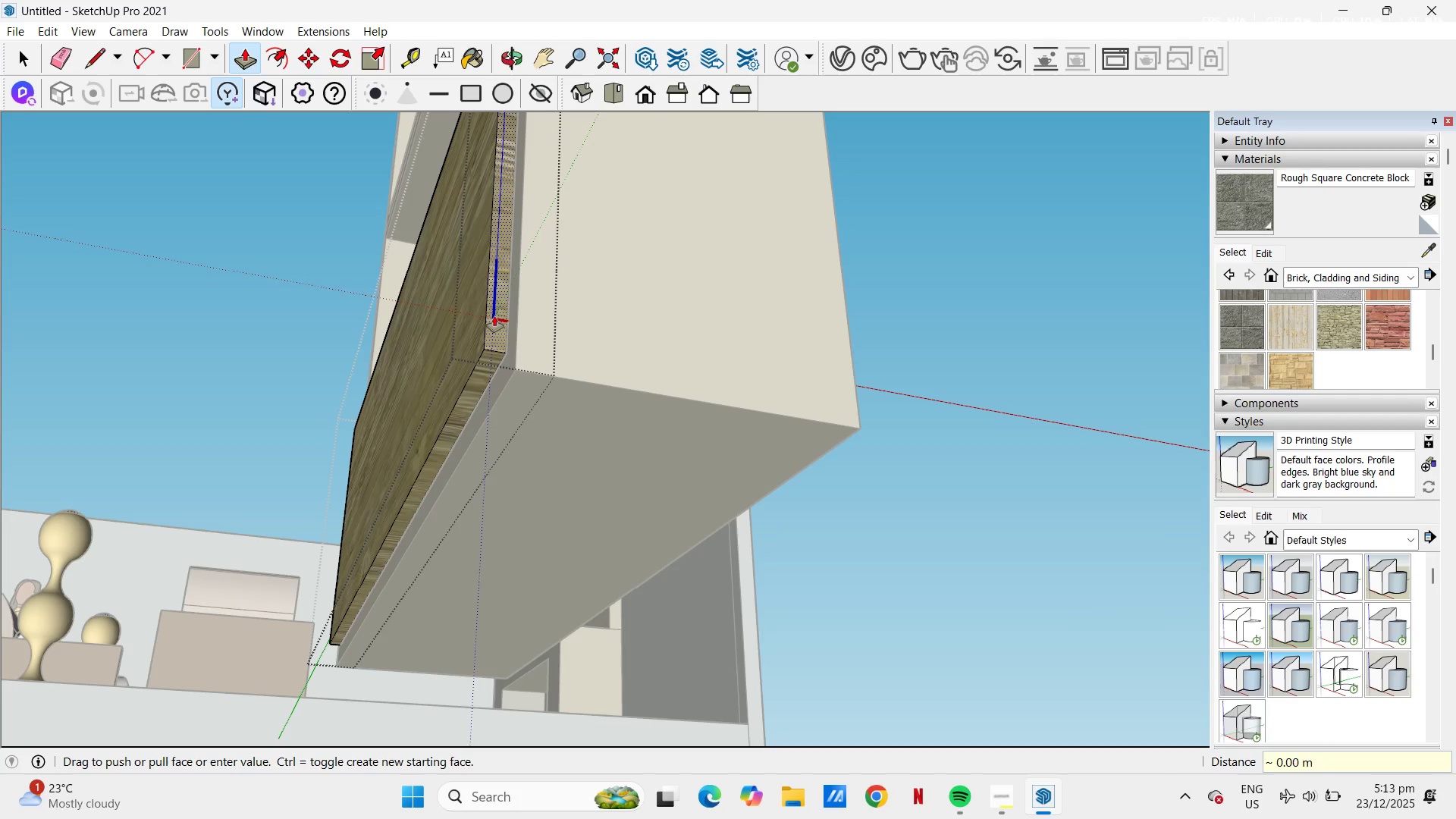 
key(NumpadEnter)
 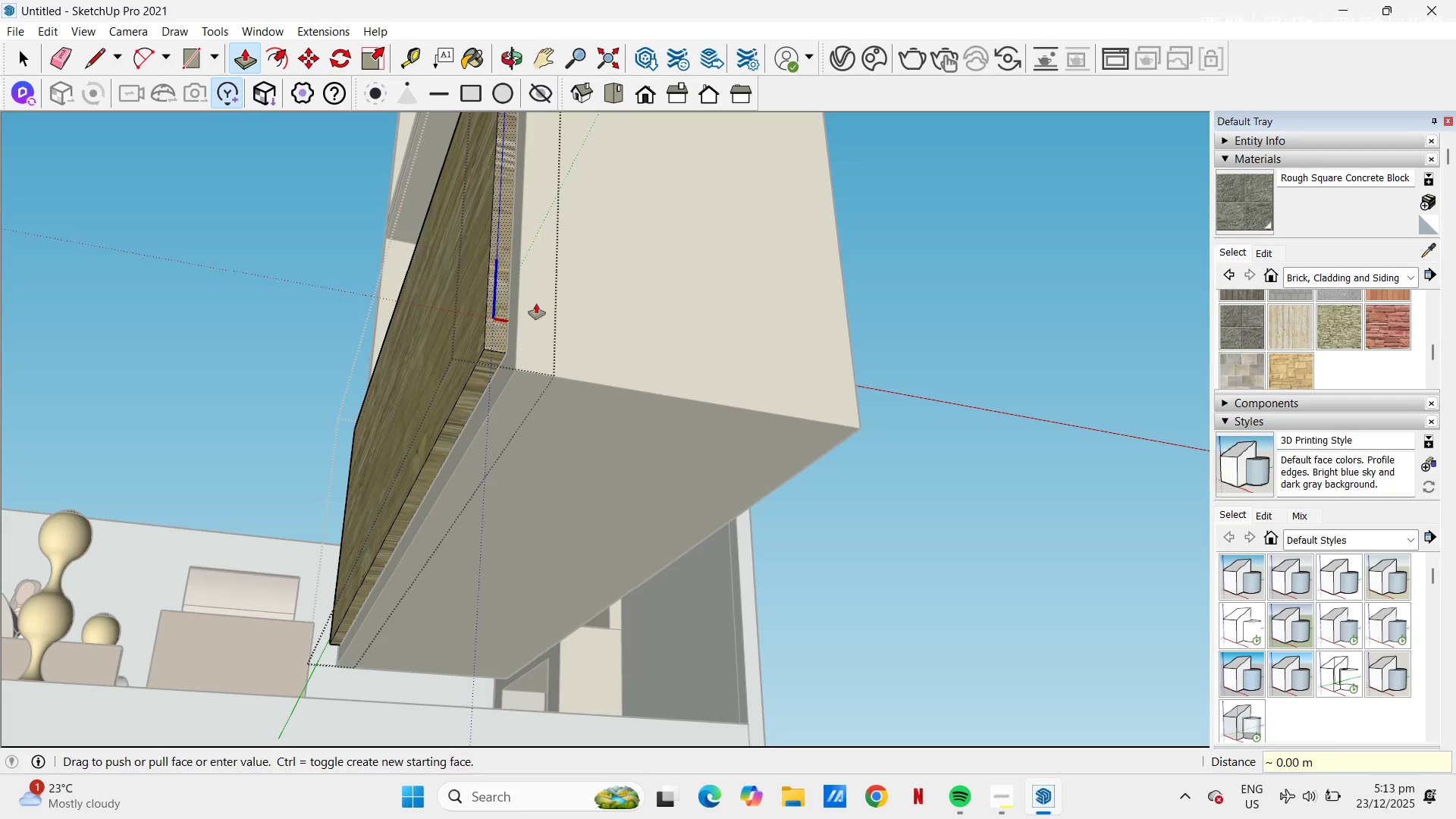 
scroll: coordinate [571, 302], scroll_direction: down, amount: 4.0
 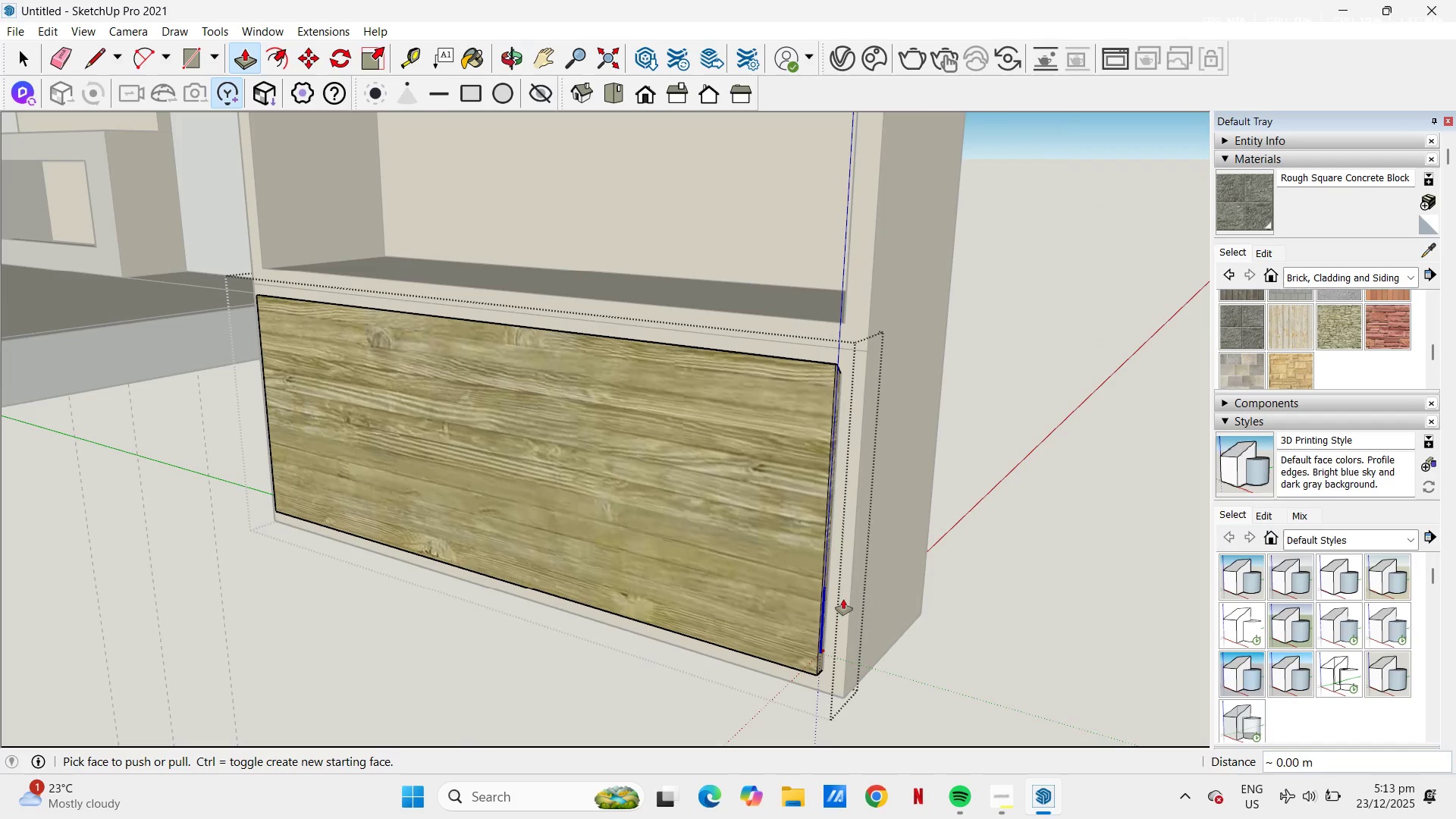 
key(Escape)
 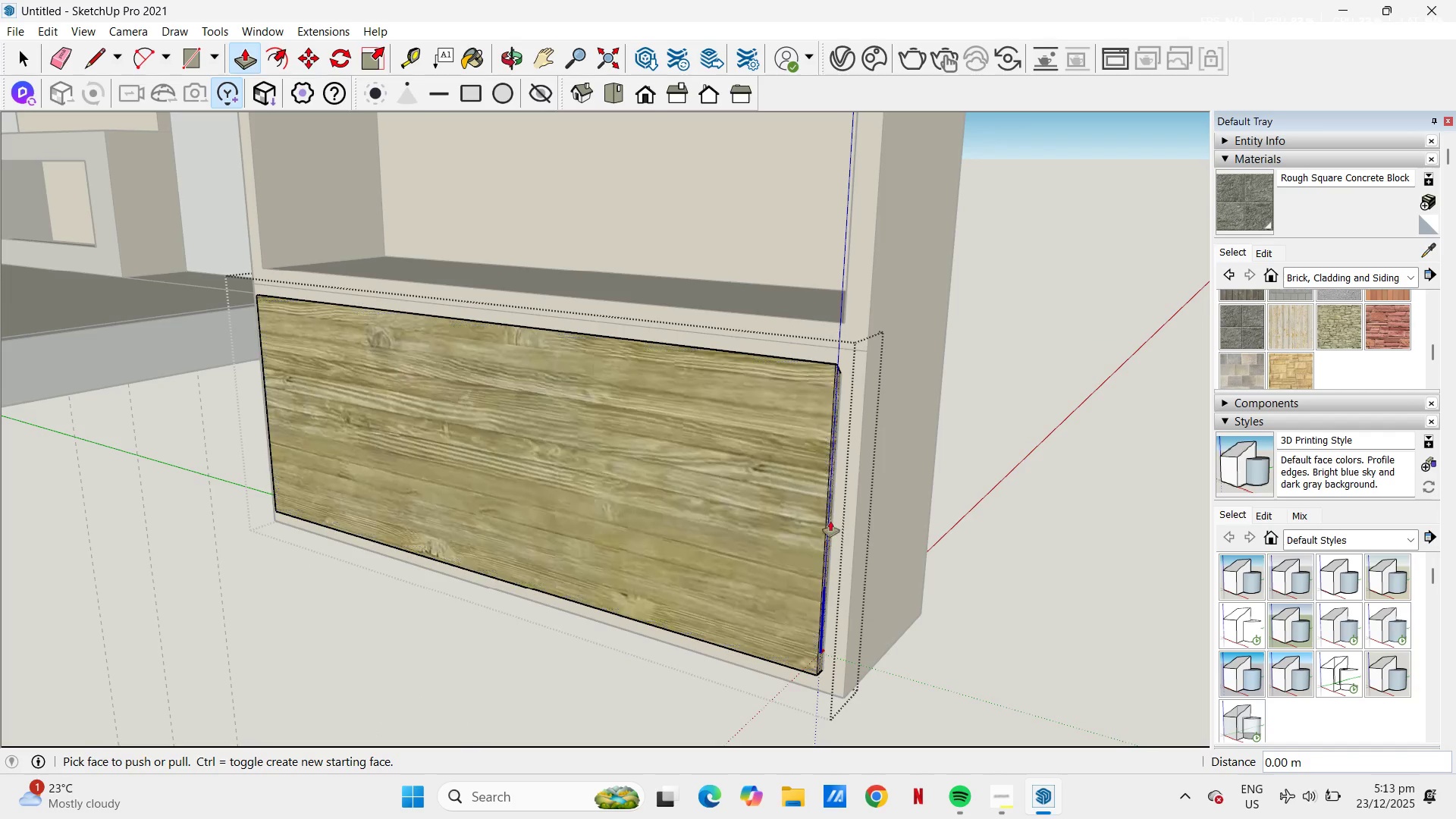 
key(Escape)
 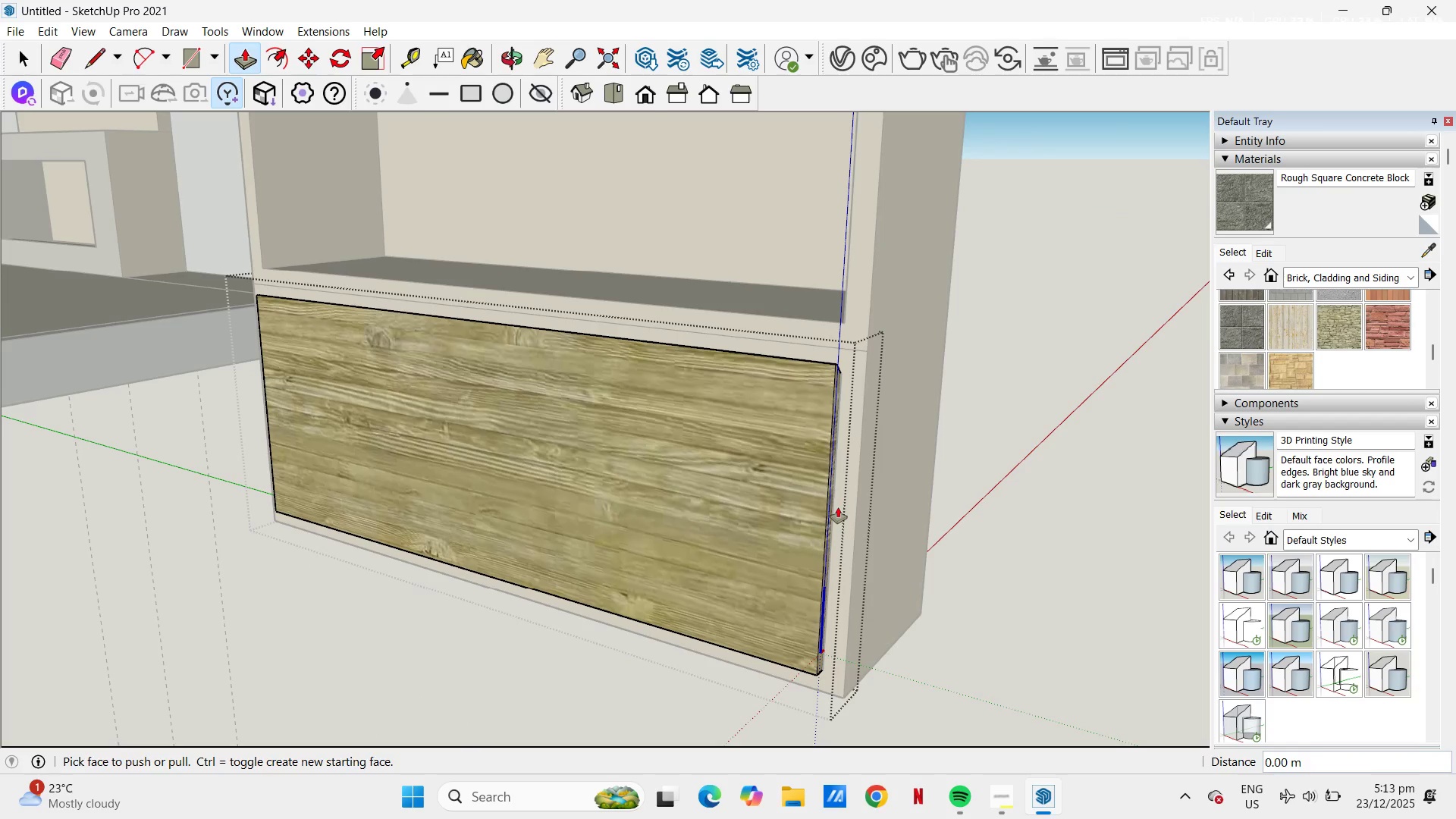 
key(Space)
 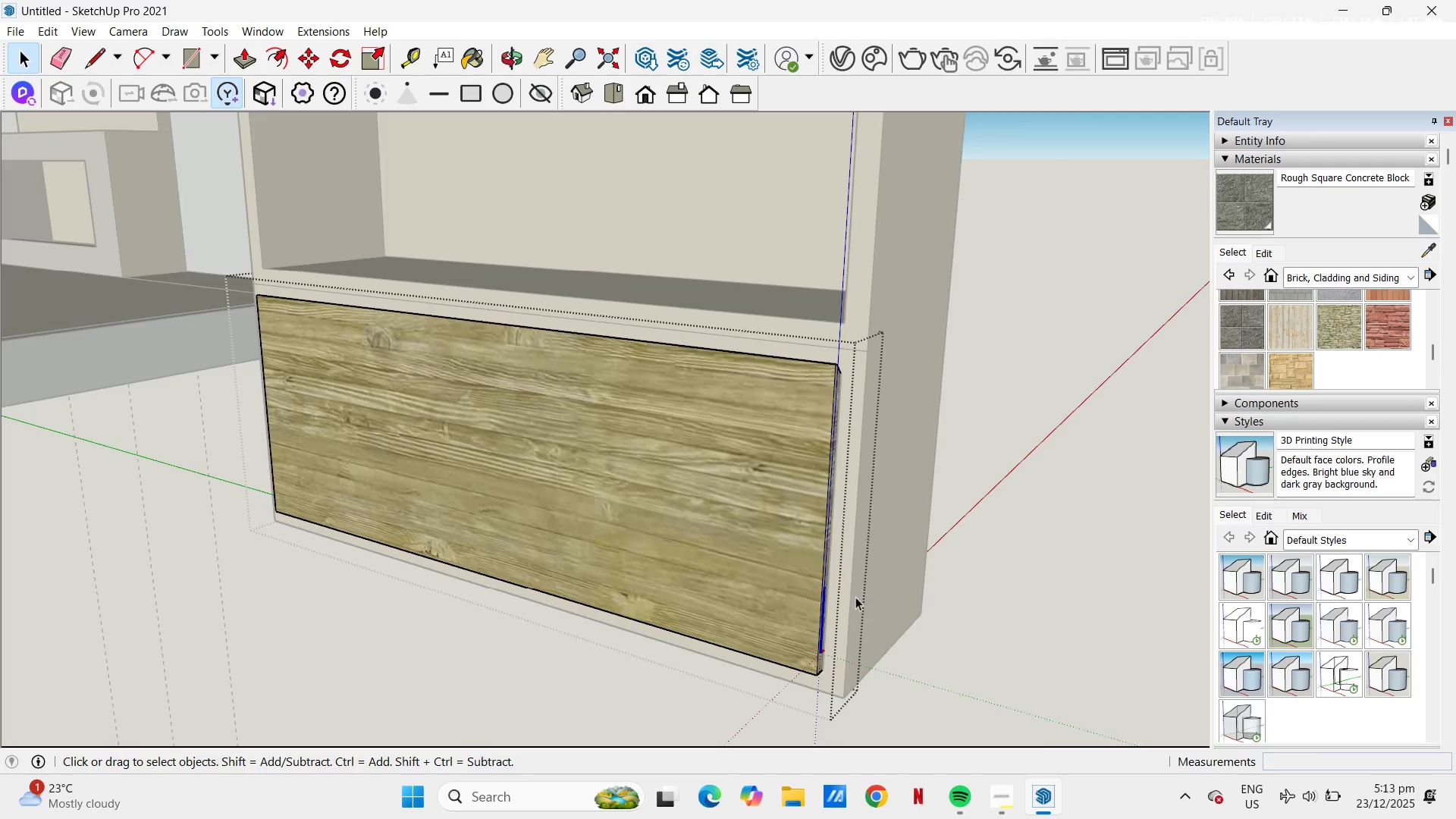 
key(Escape)
 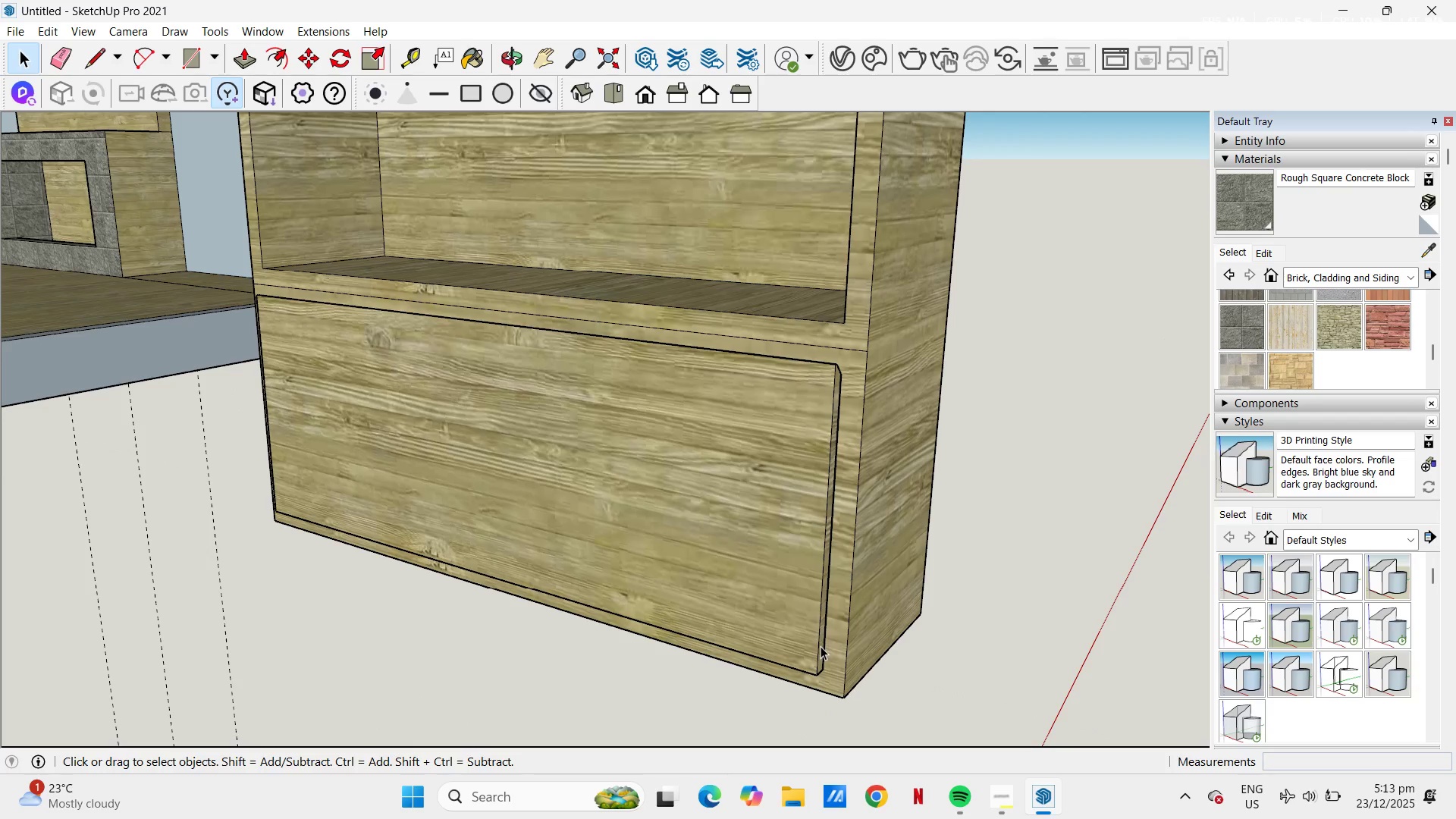 
left_click([821, 651])
 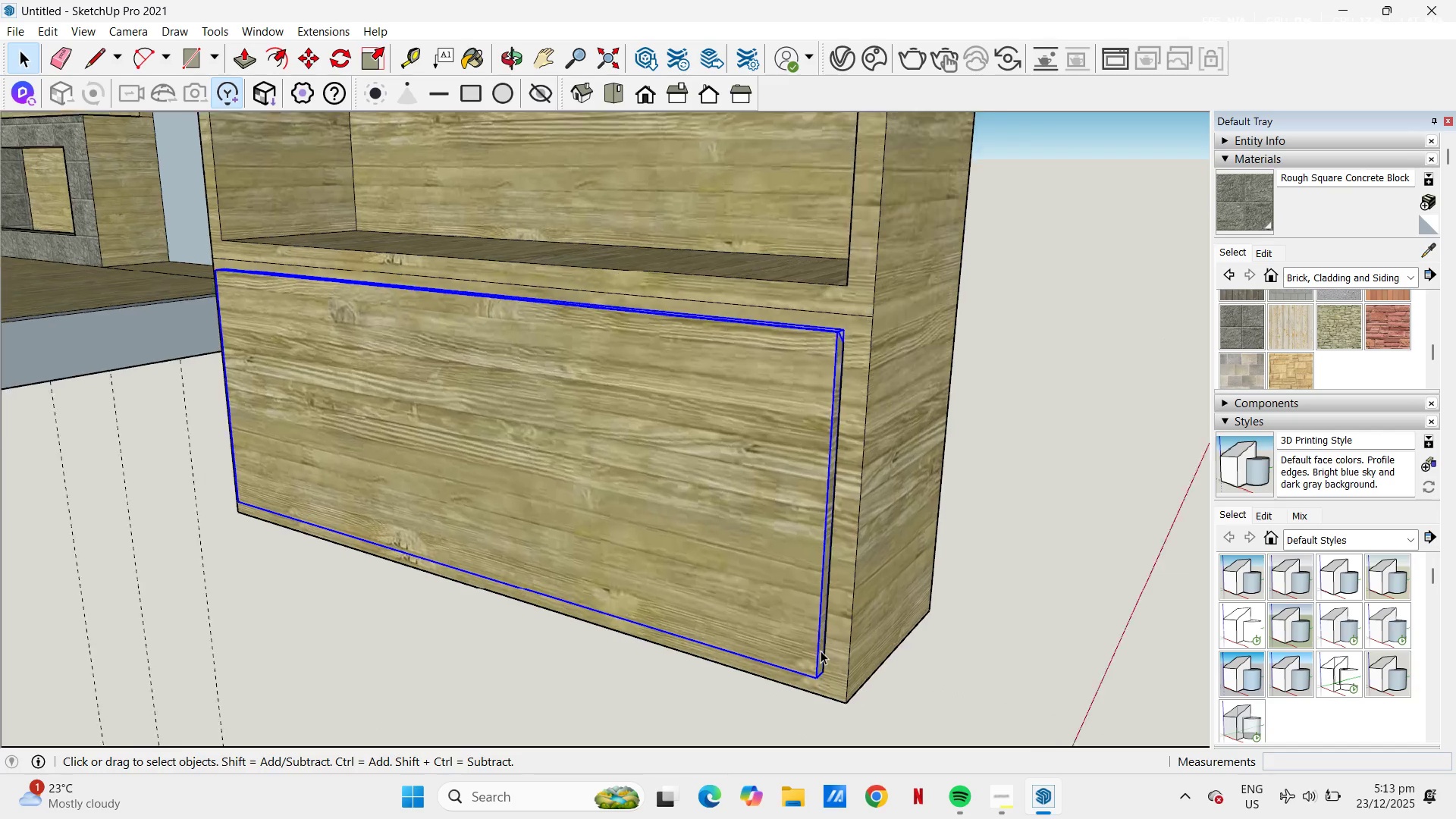 
scroll: coordinate [821, 651], scroll_direction: up, amount: 3.0
 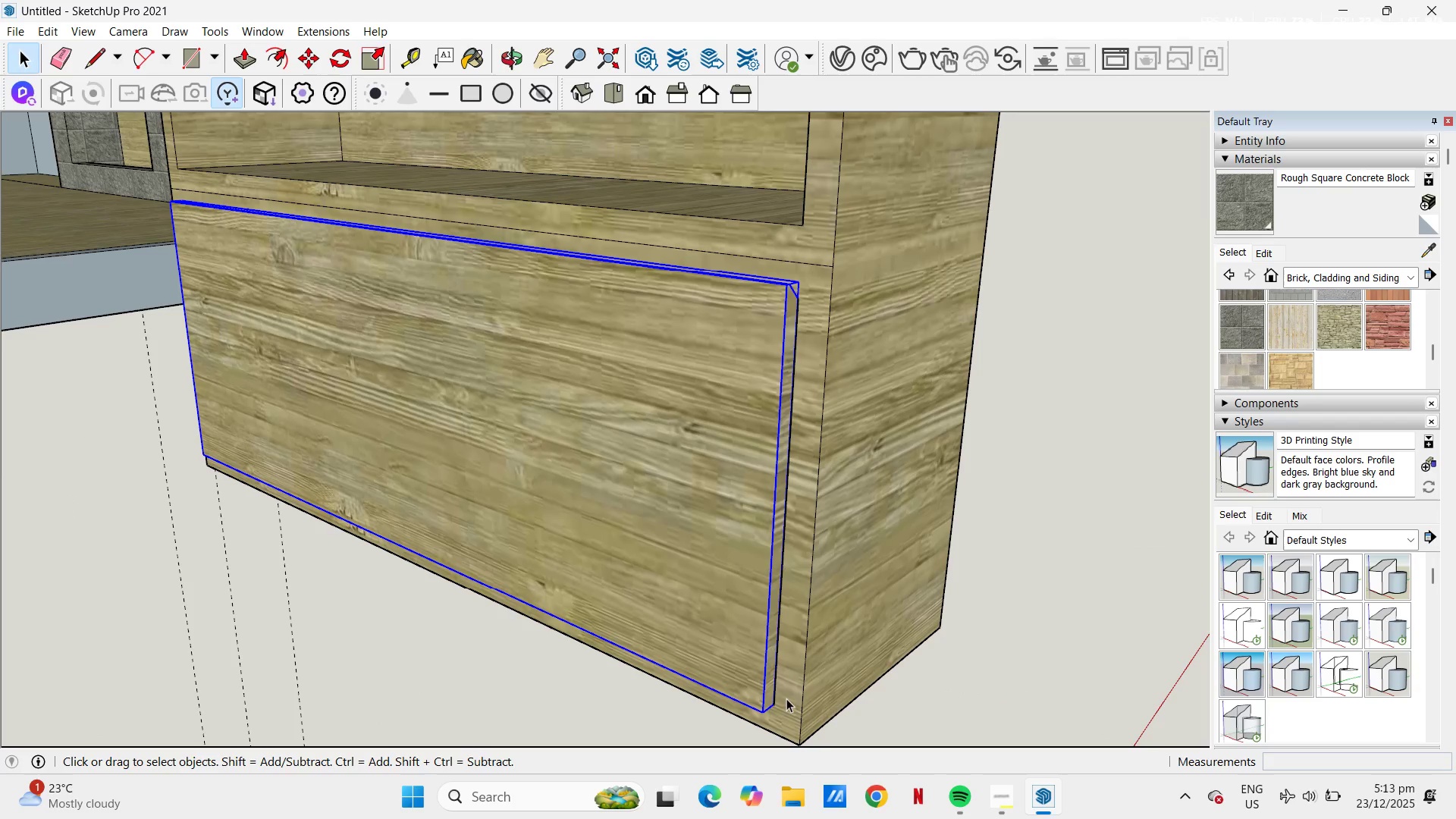 
key(M)
 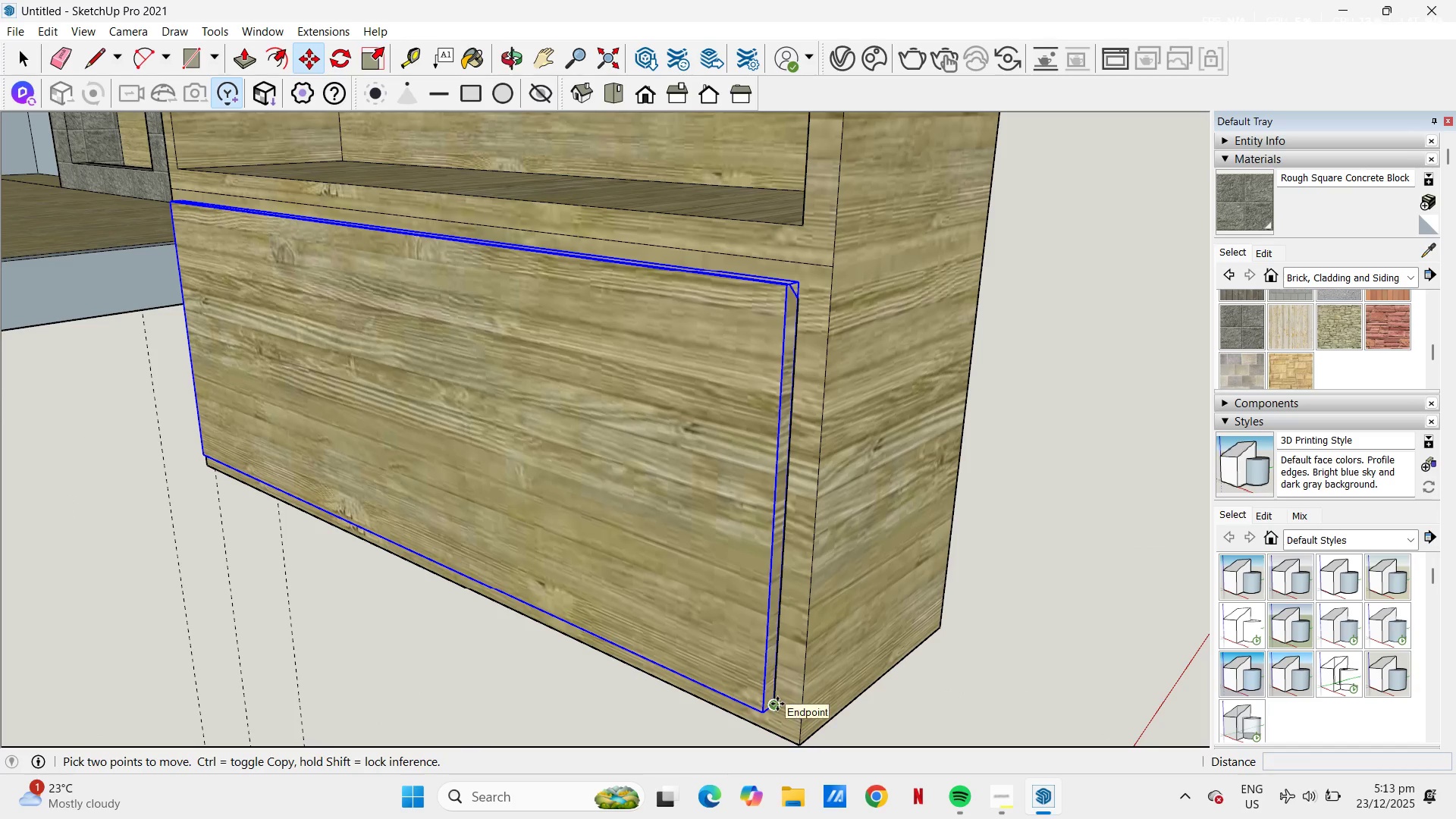 
left_click([777, 704])
 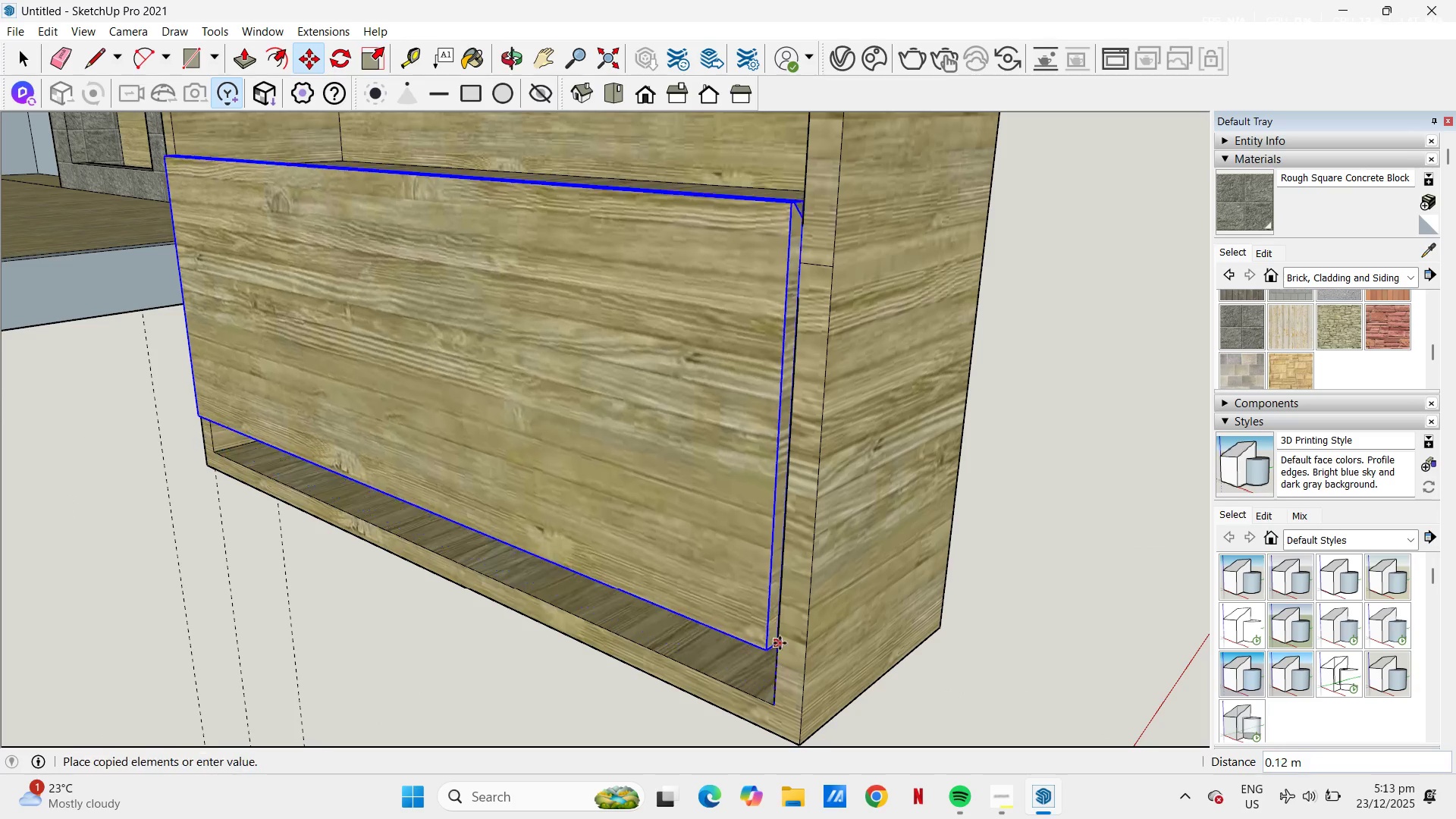 
key(Control+ControlLeft)
 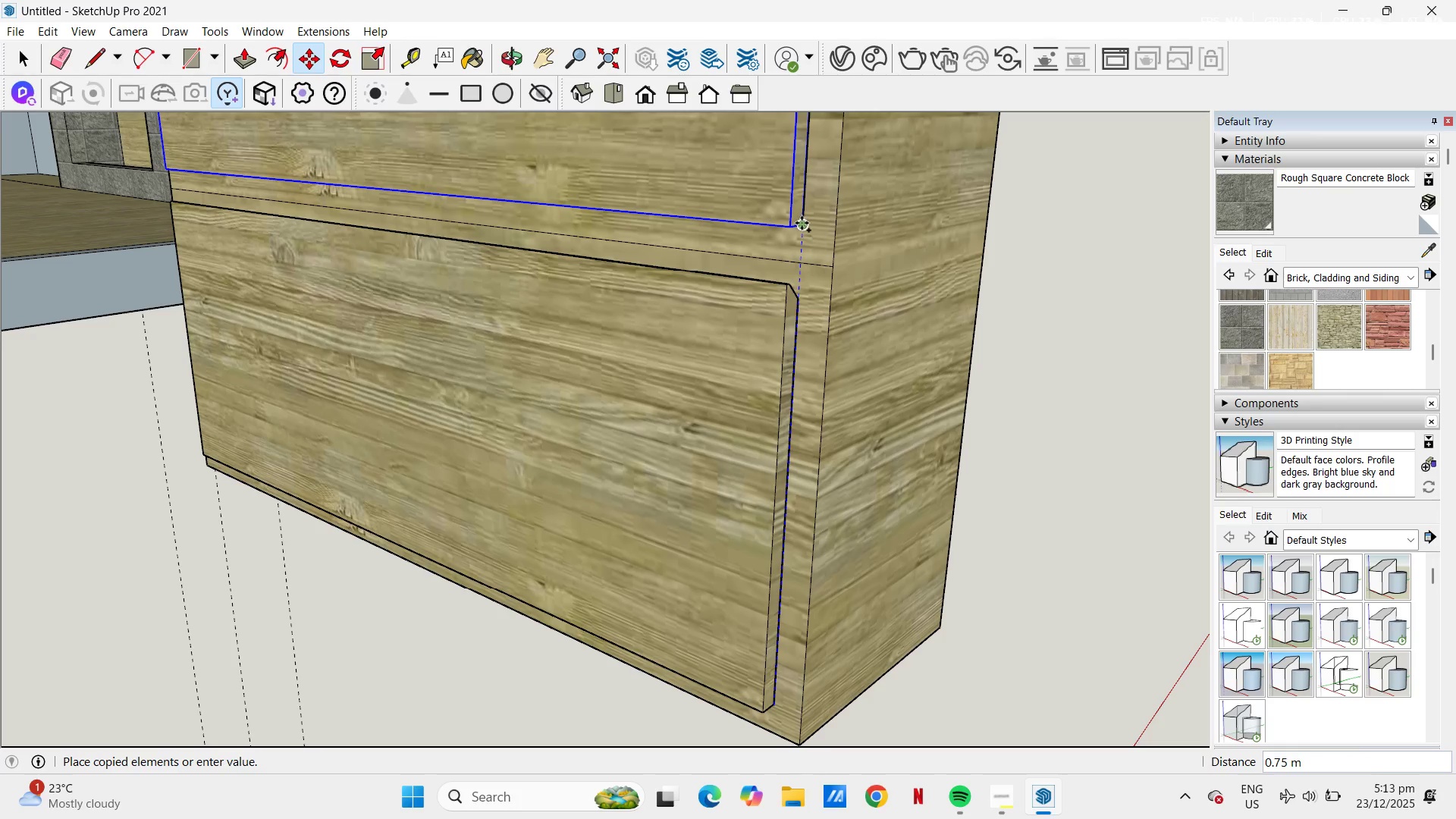 
left_click([800, 223])
 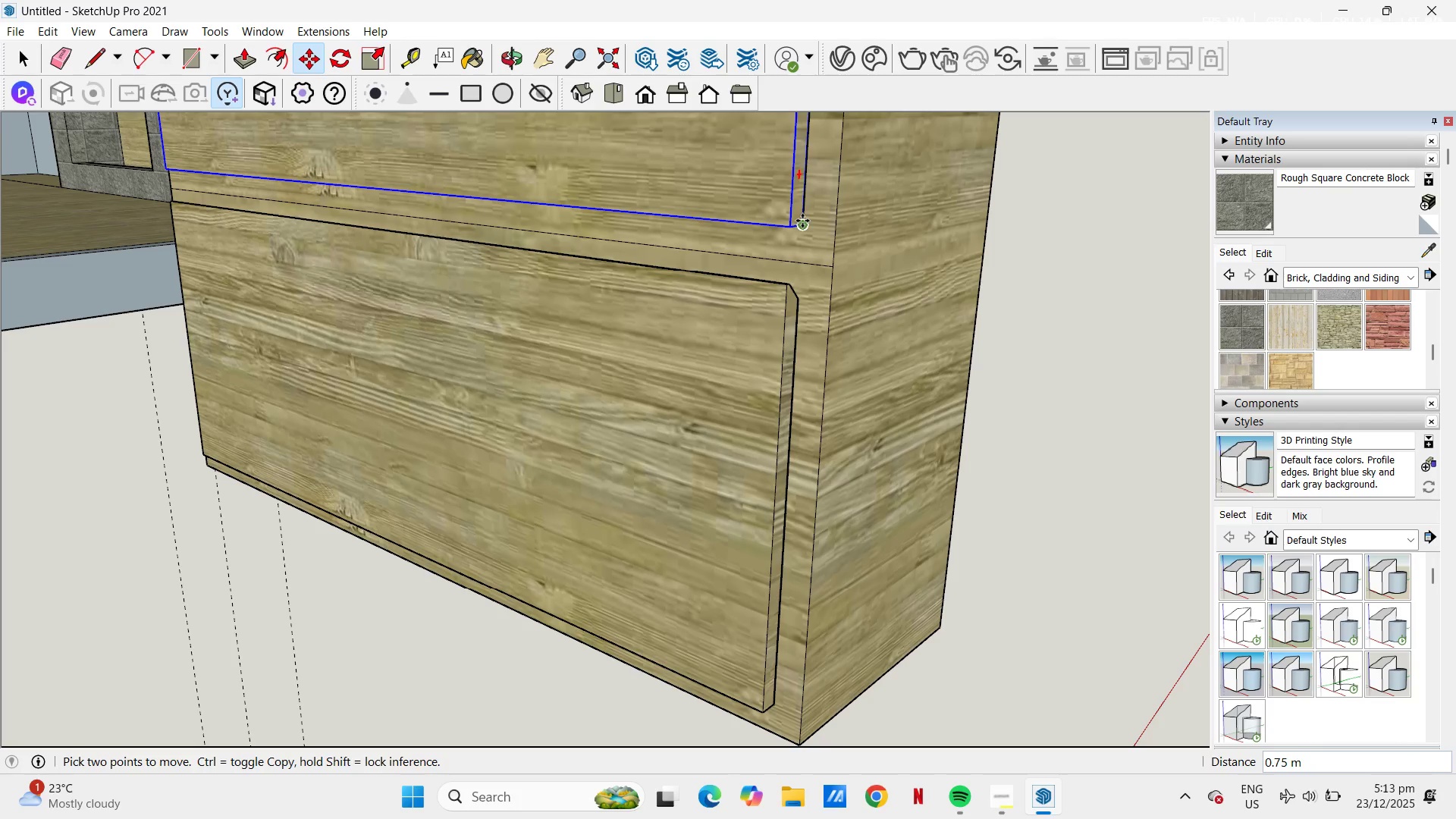 
left_click([802, 221])
 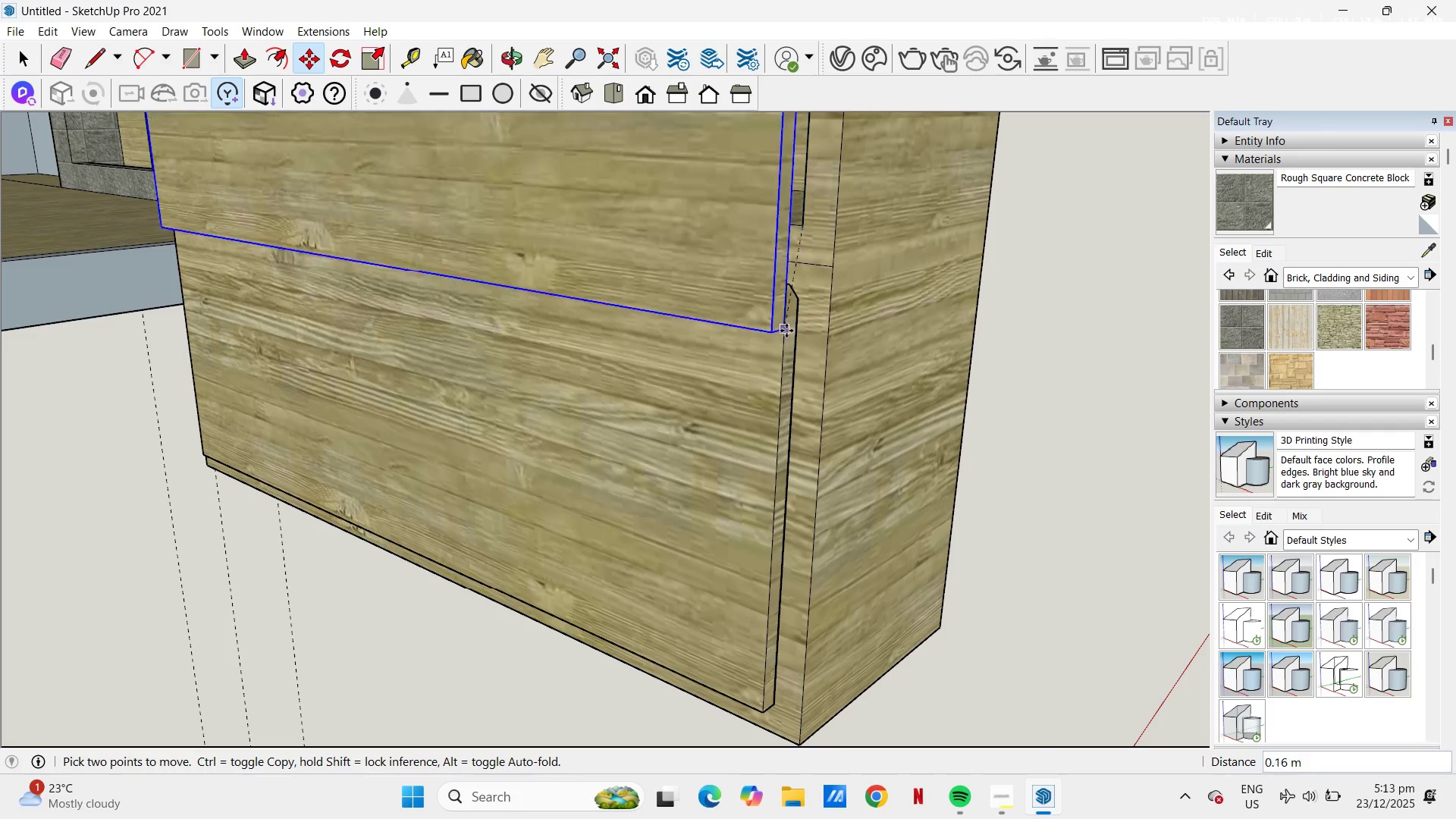 
key(Control+ControlLeft)
 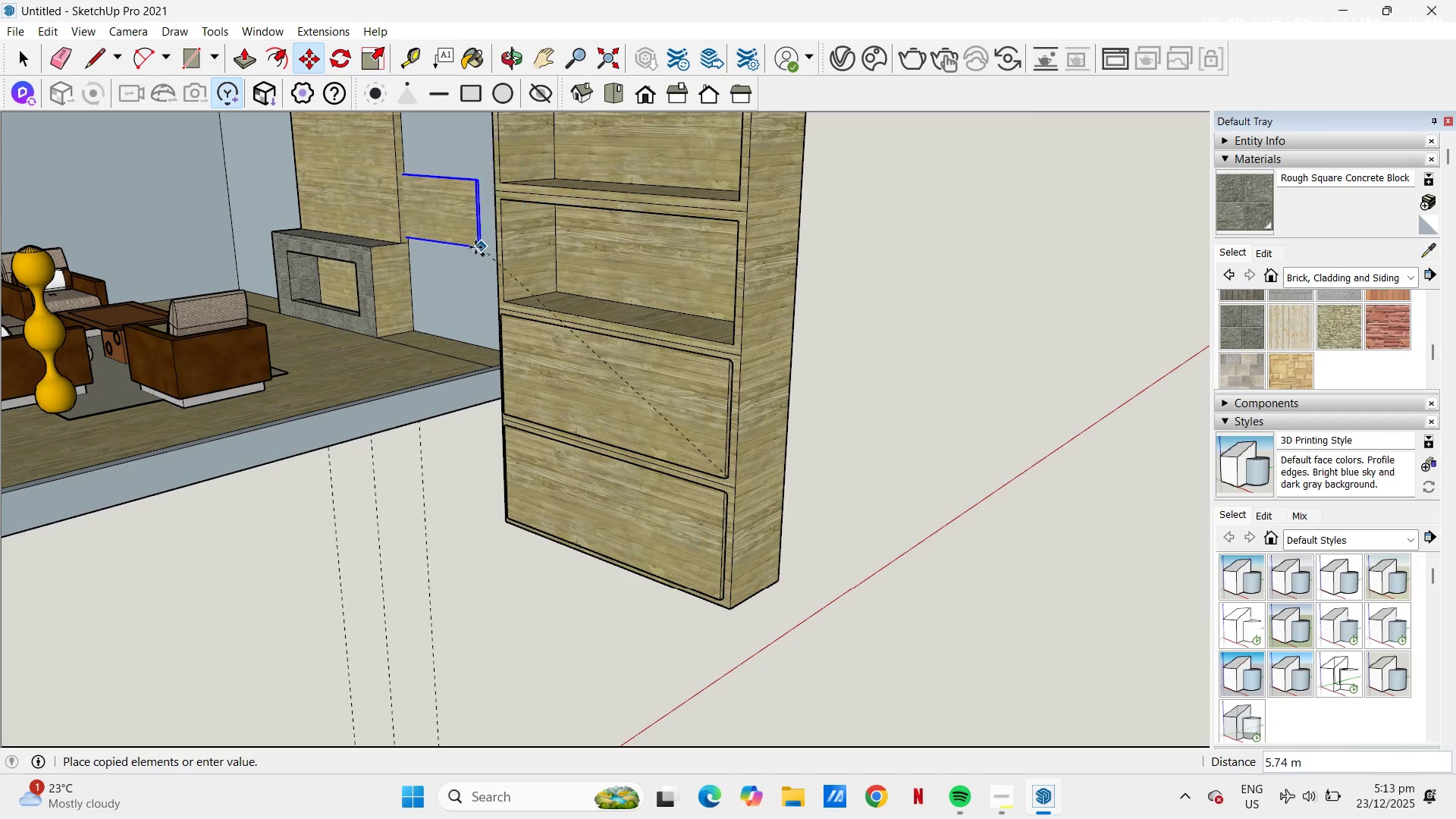 
scroll: coordinate [879, 537], scroll_direction: down, amount: 24.0
 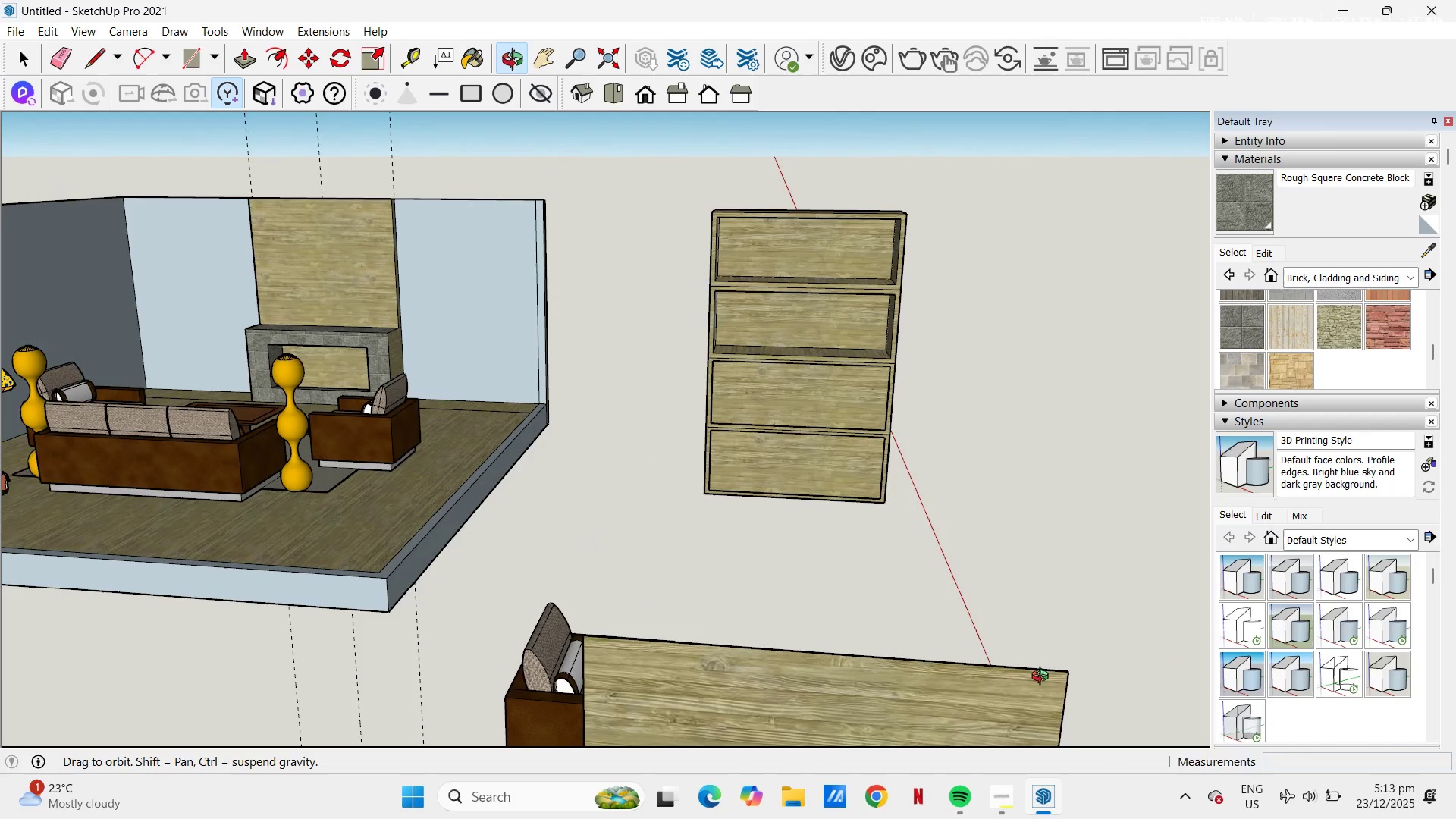 
key(Escape)
 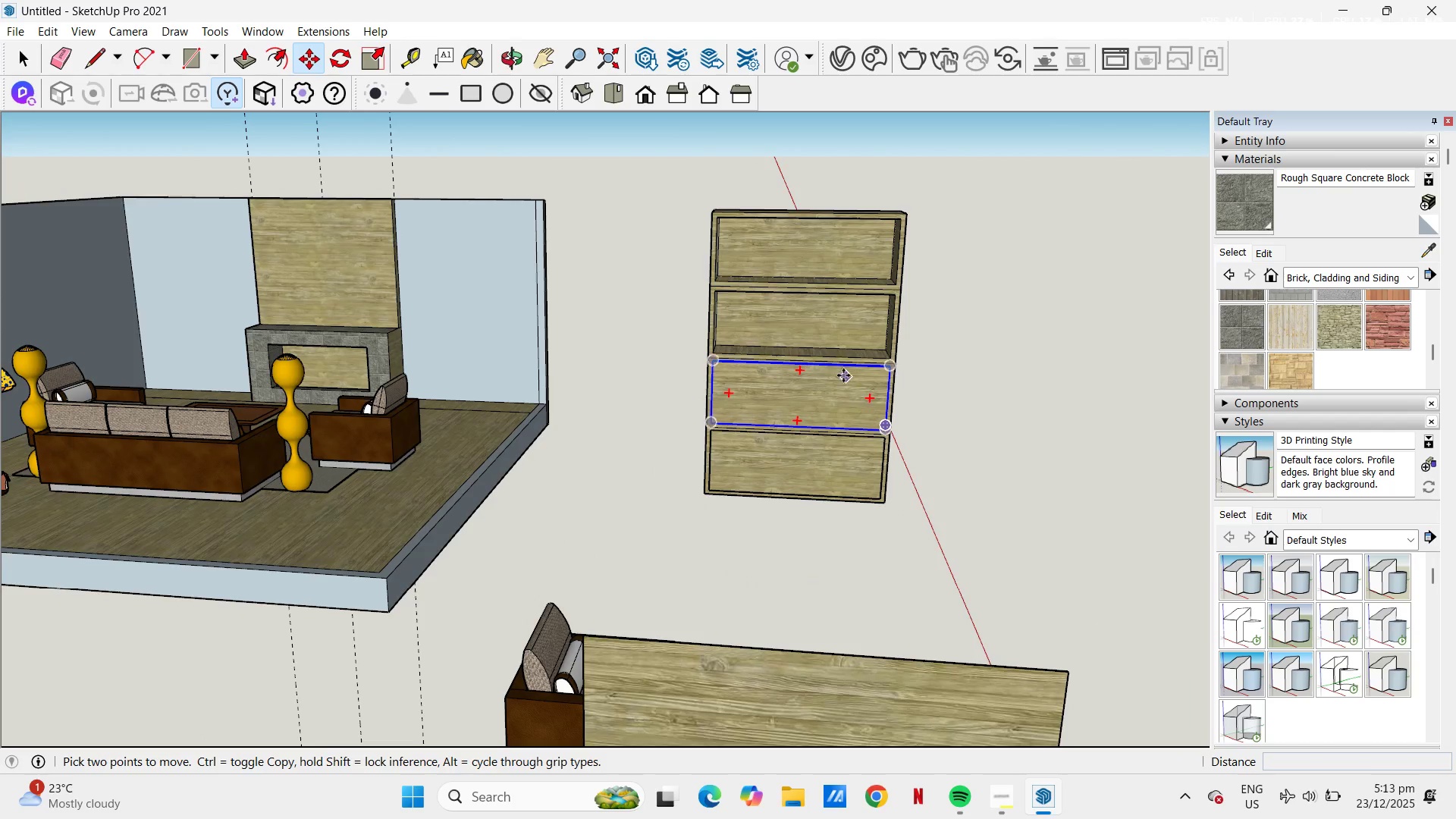 
key(Space)
 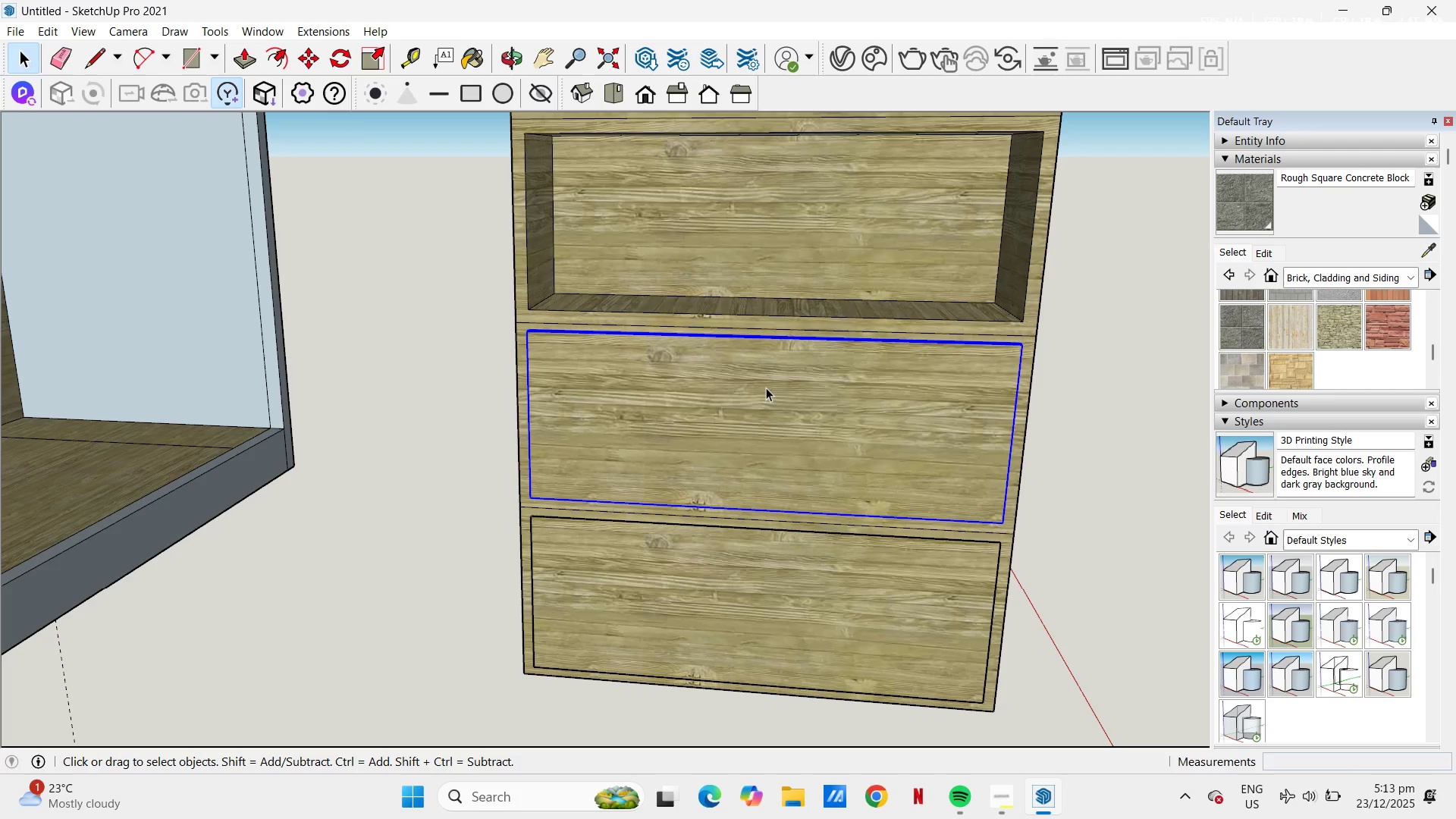 
left_click([766, 388])
 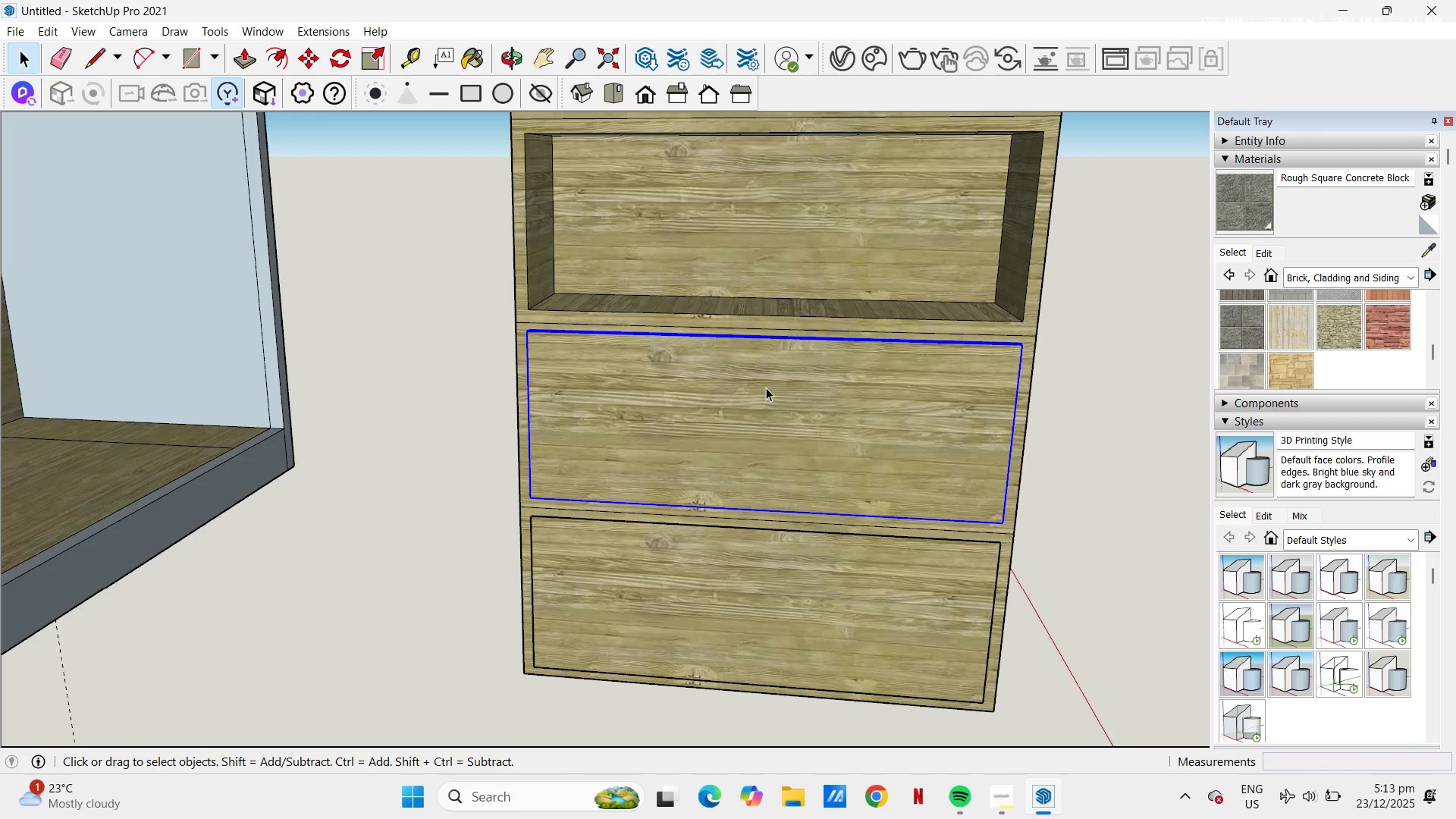 
scroll: coordinate [781, 385], scroll_direction: up, amount: 10.0
 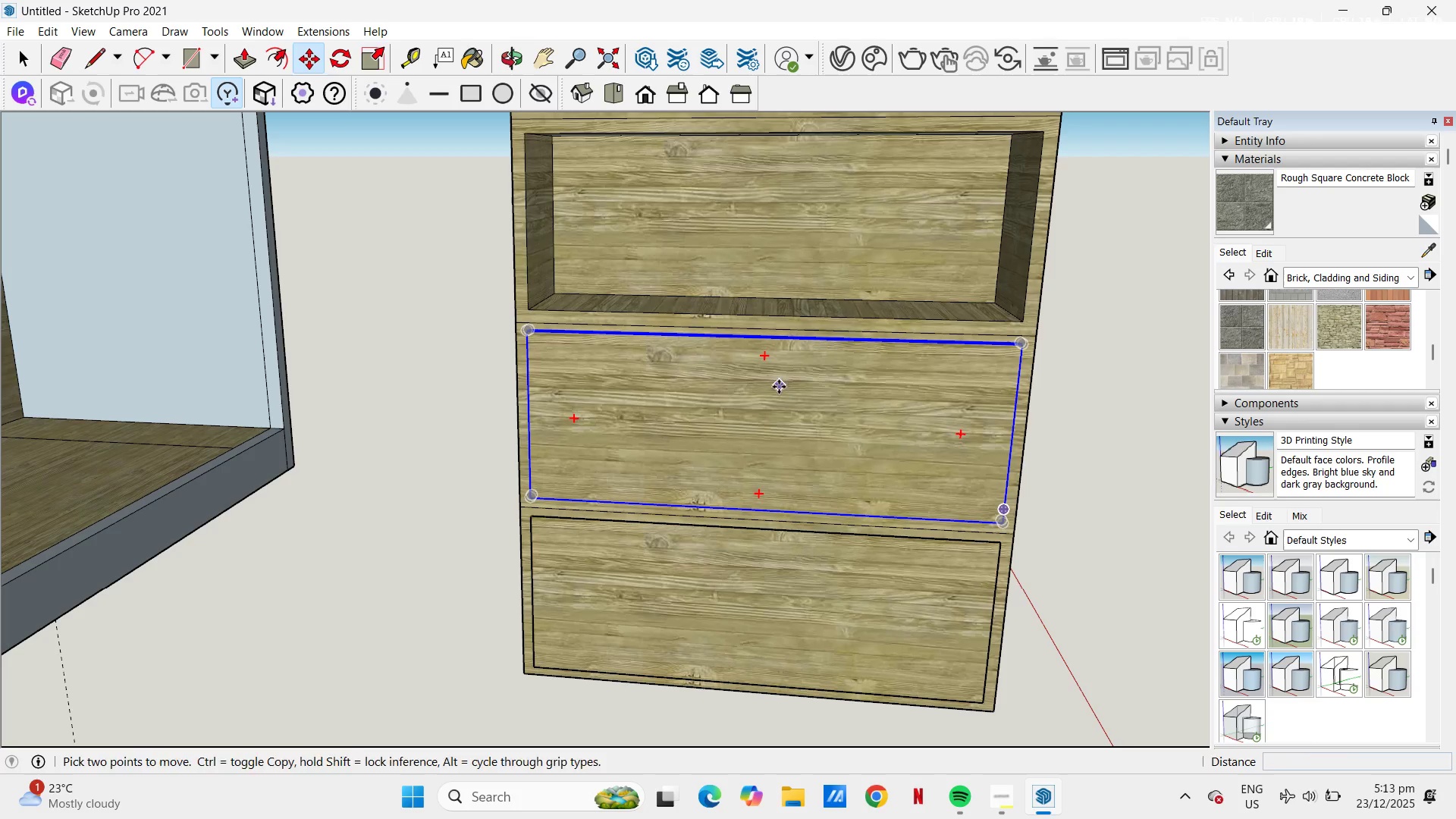 
double_click([766, 388])
 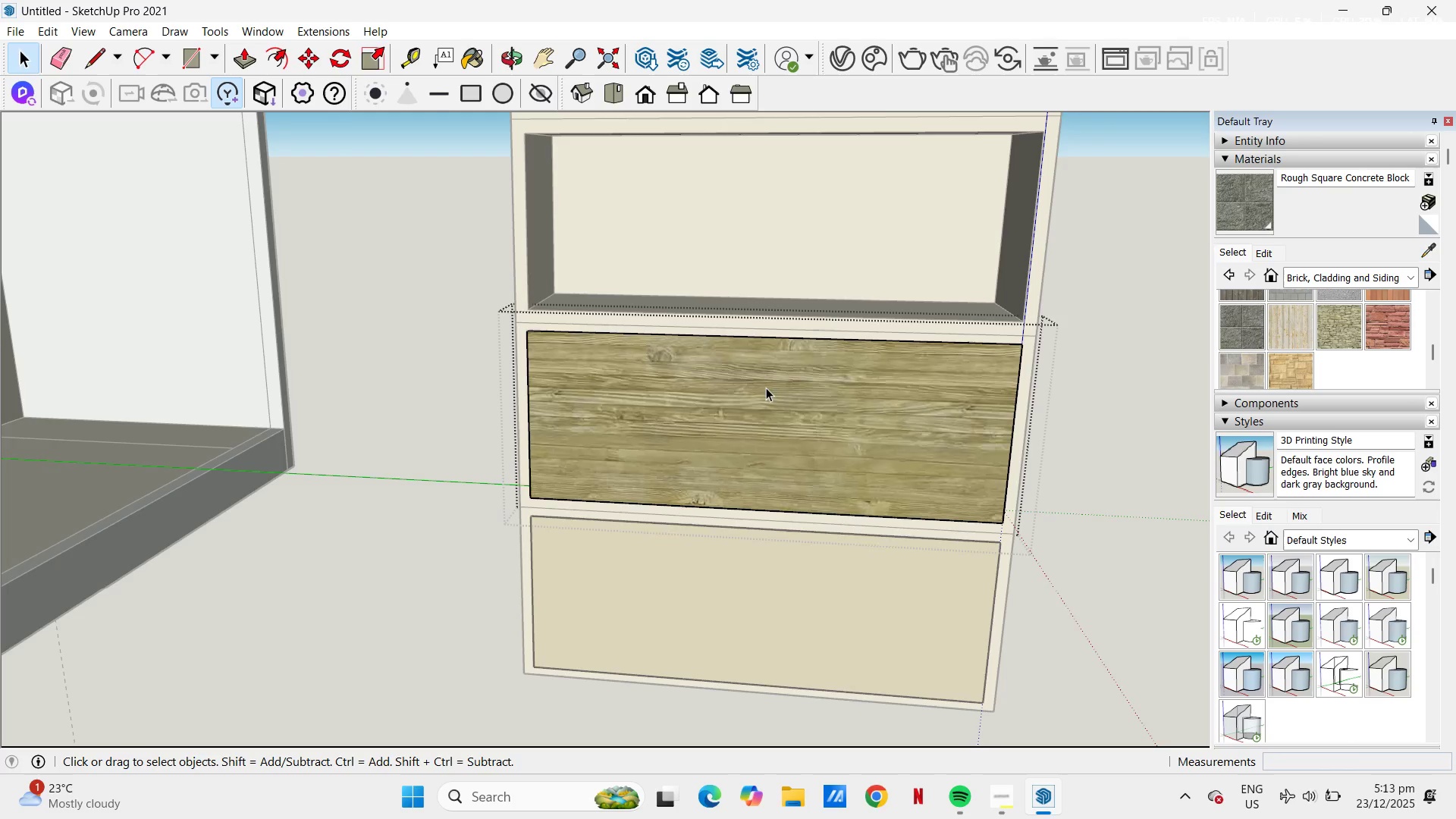 
triple_click([766, 388])
 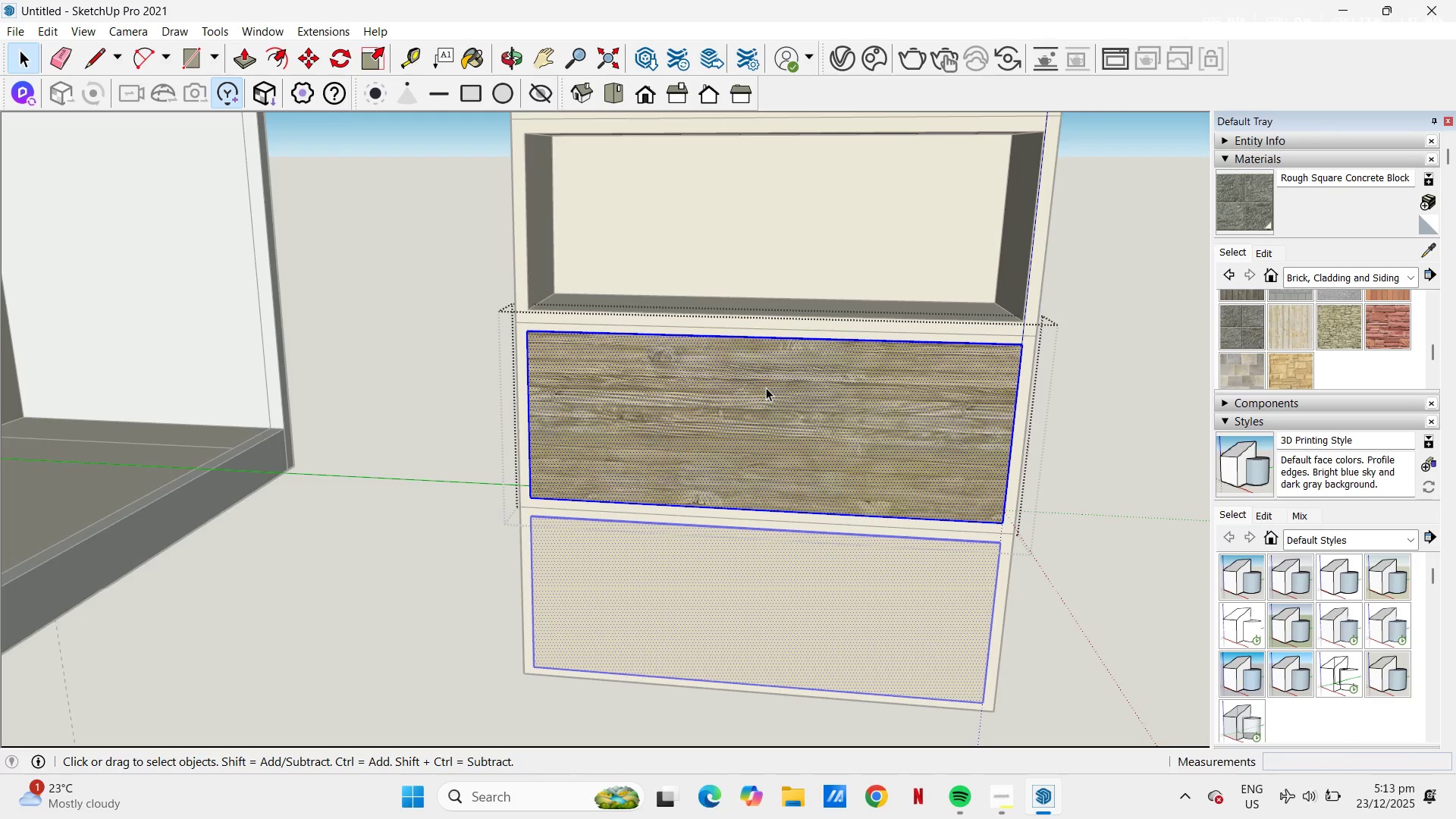 
key(R)
 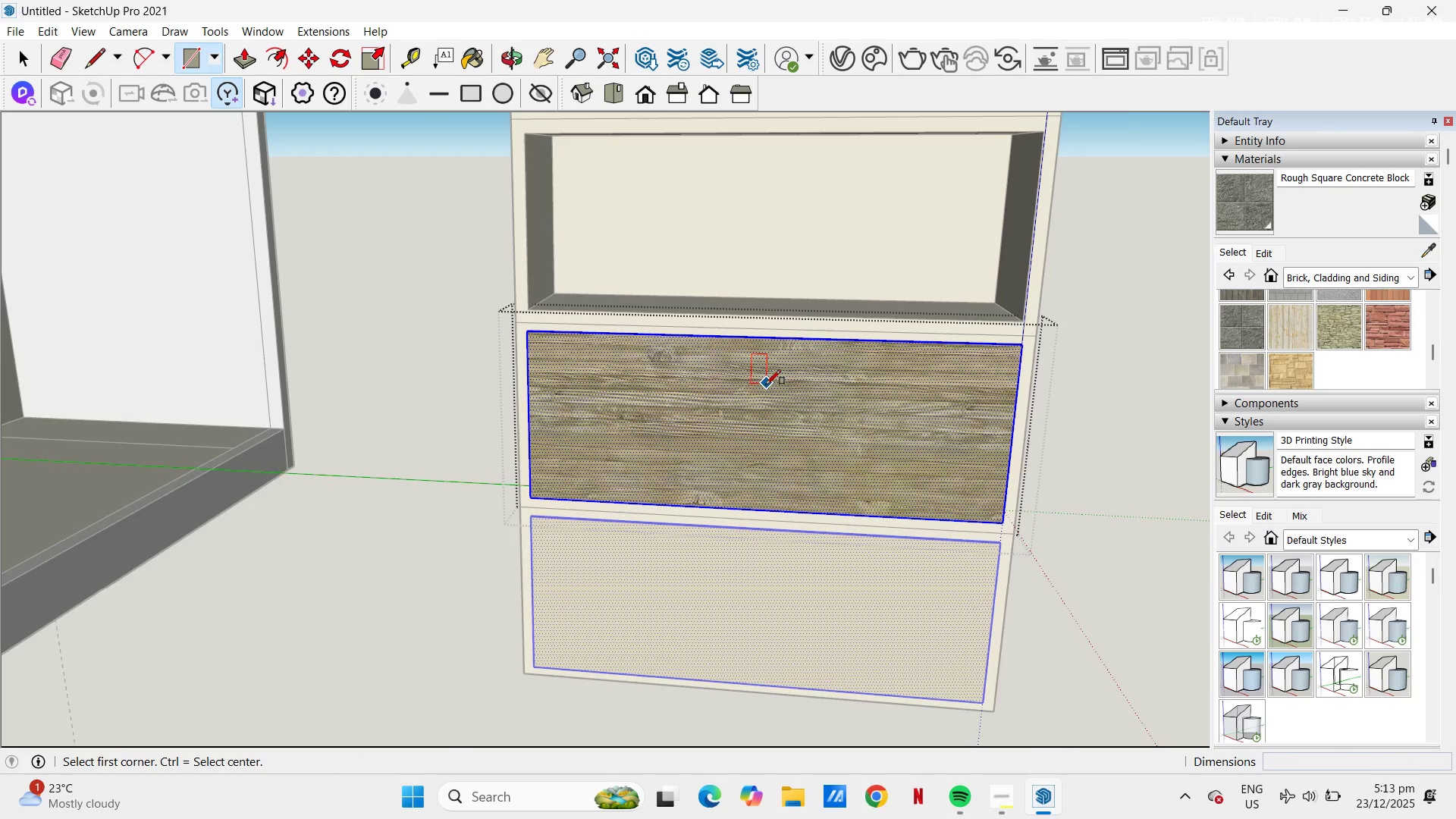 
scroll: coordinate [691, 333], scroll_direction: up, amount: 7.0
 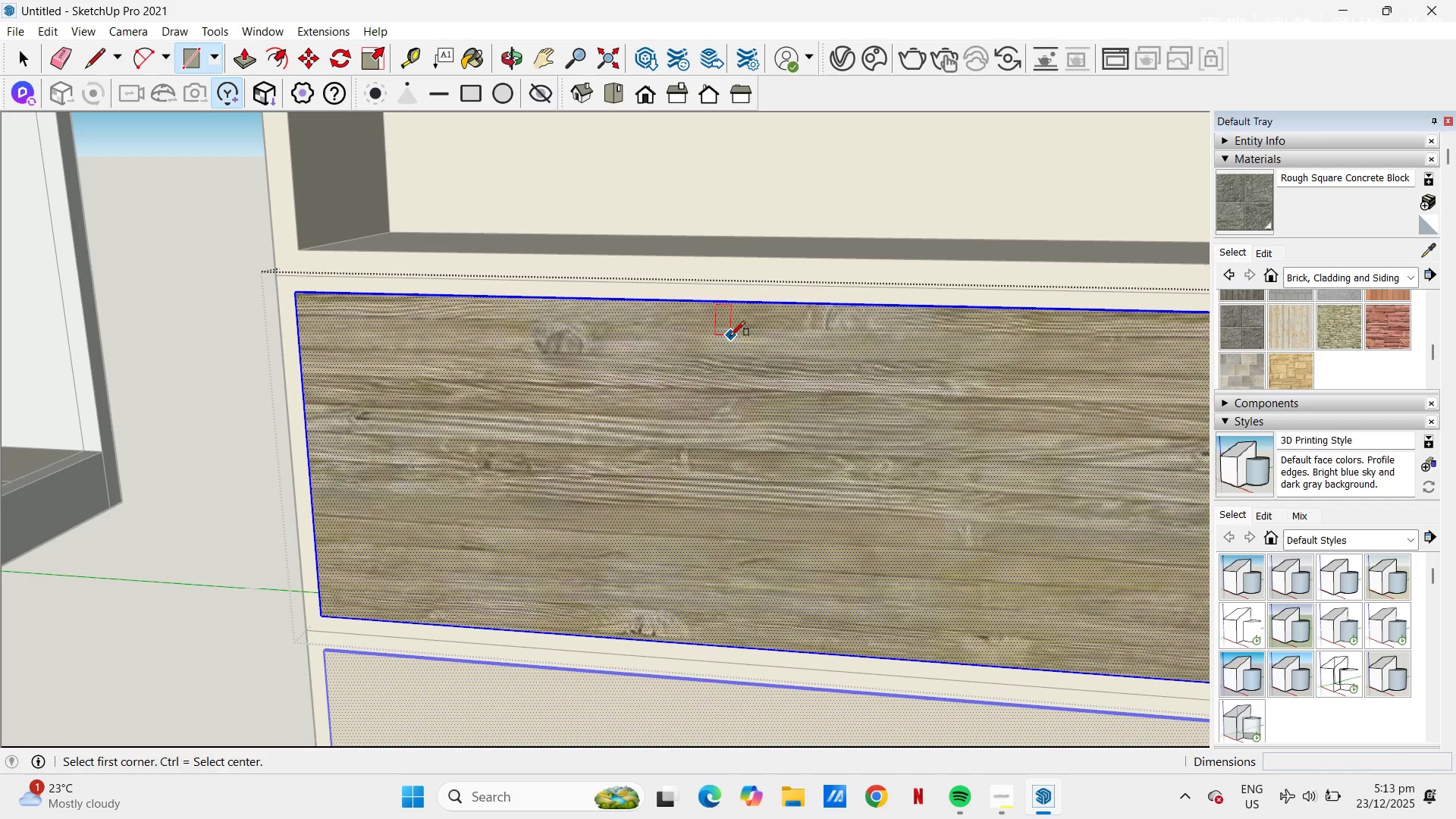 
left_click([730, 334])
 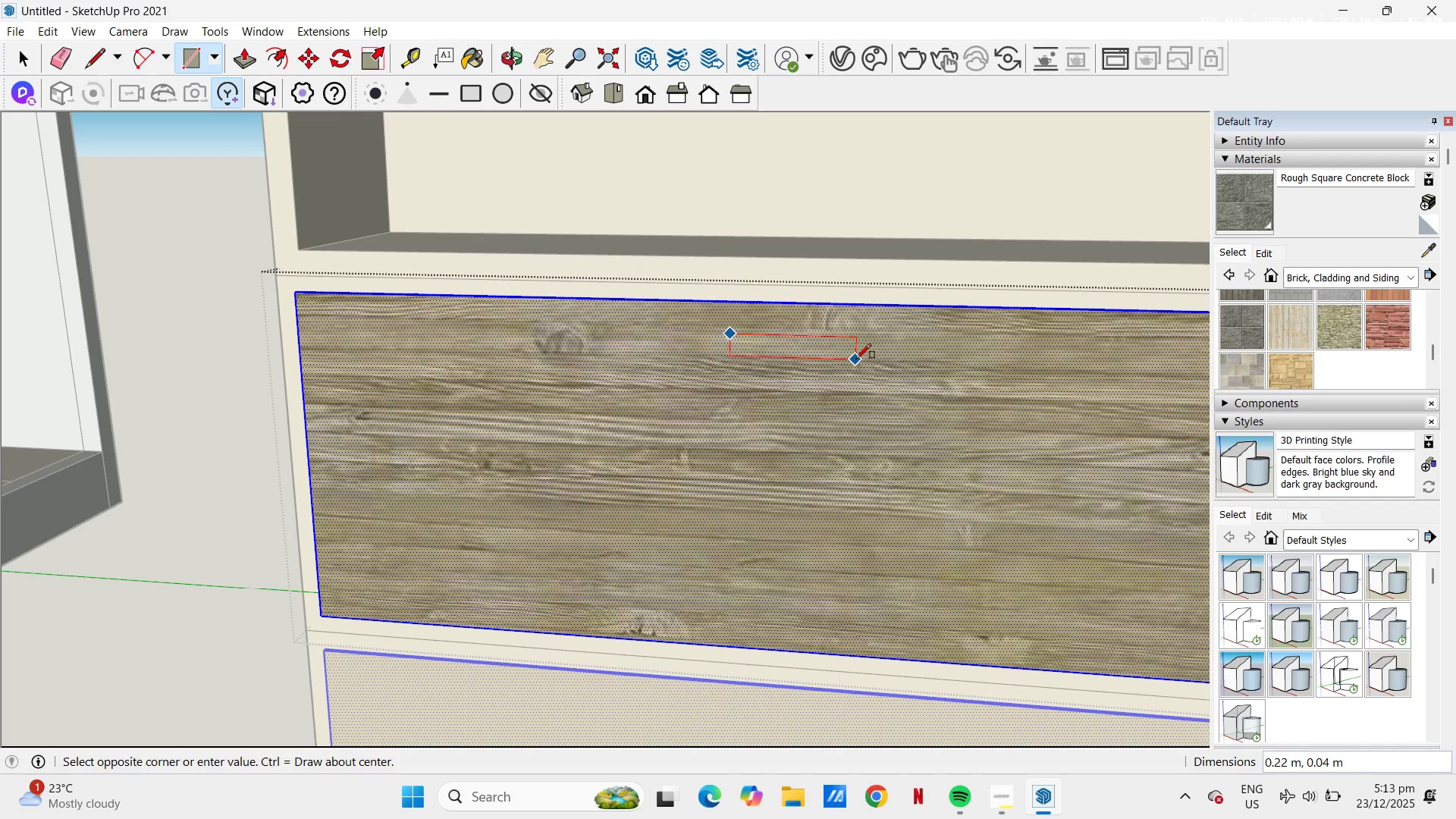 
key(Escape)
 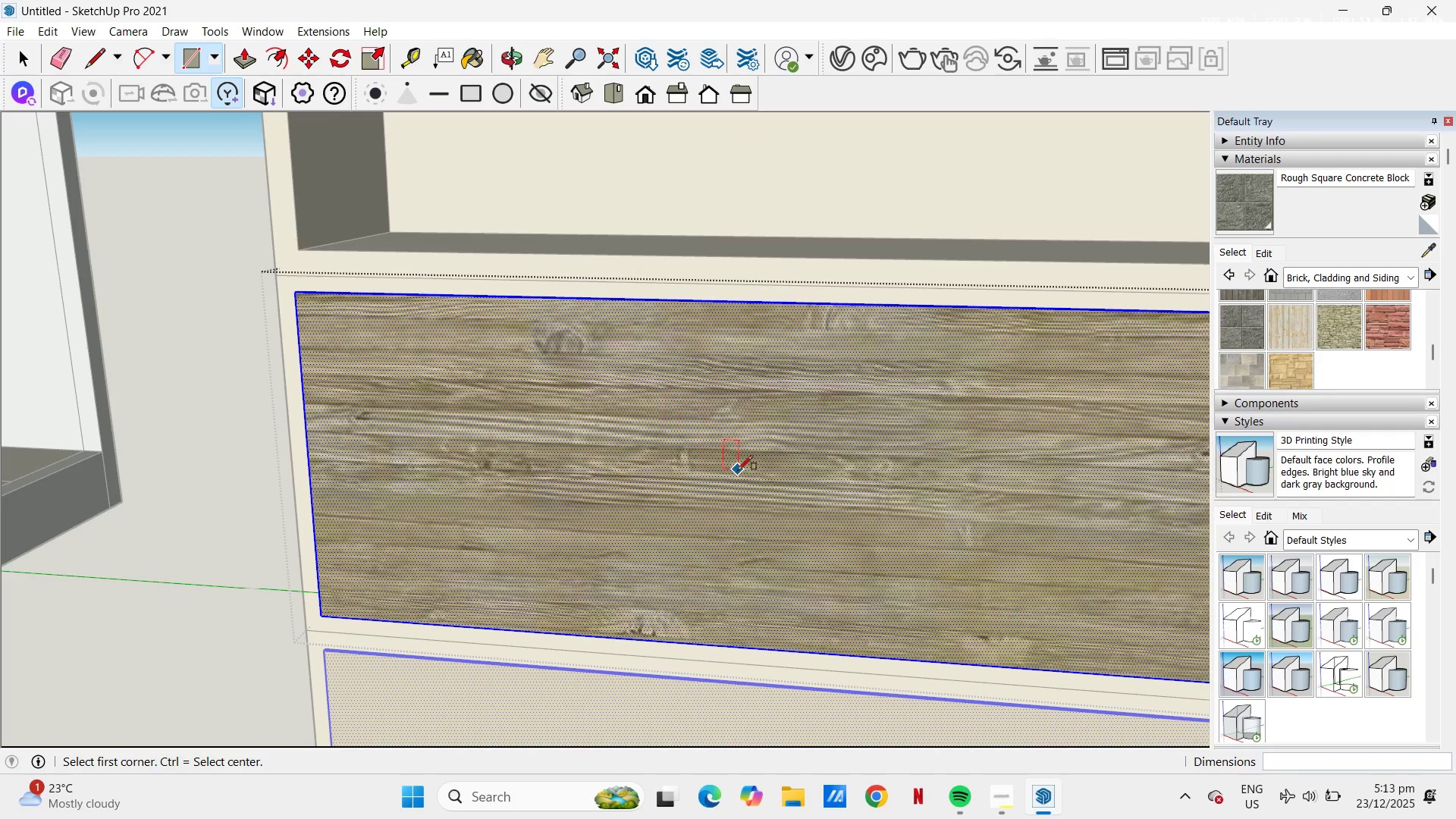 
key(Space)
 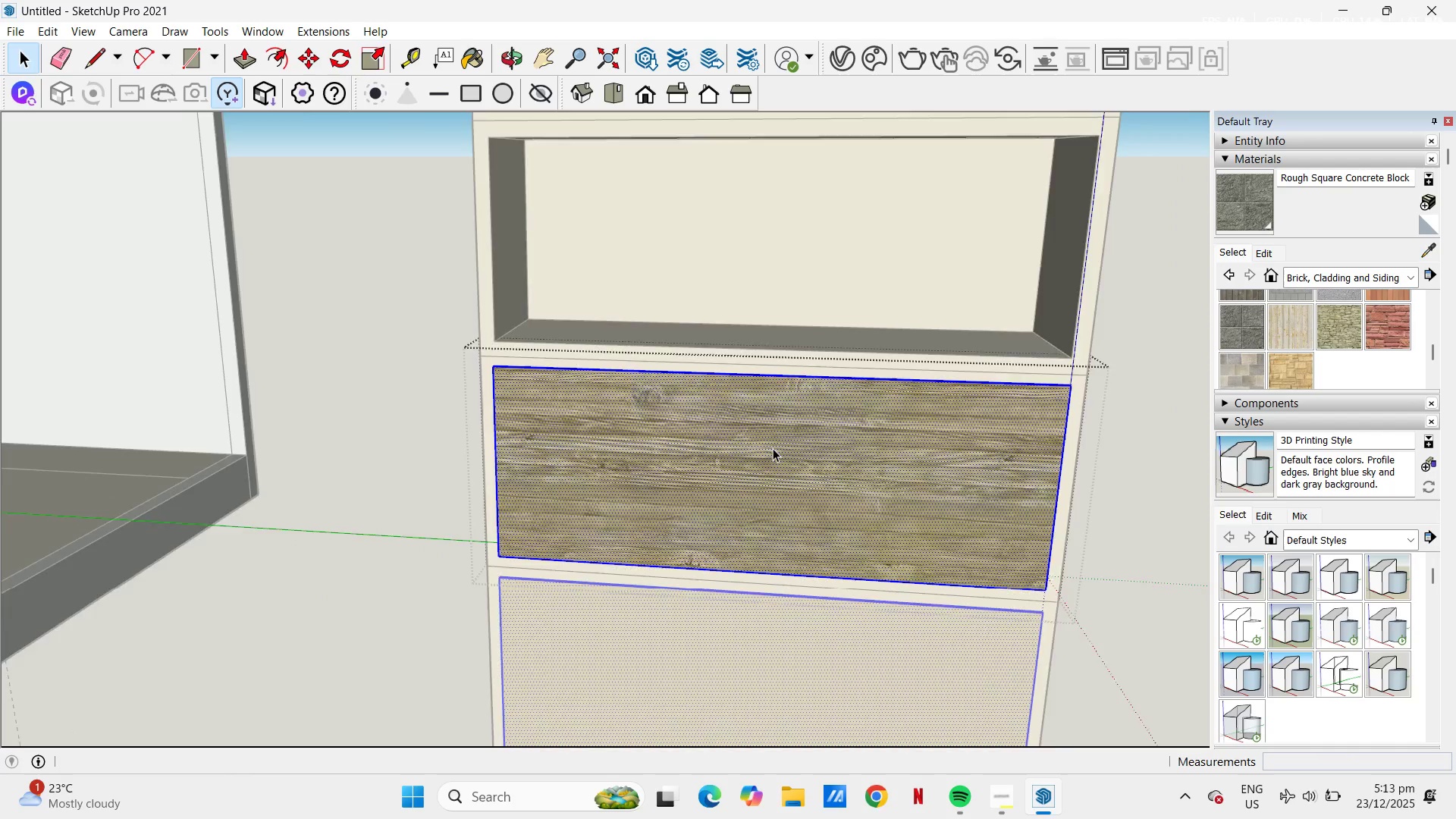 
key(Escape)
 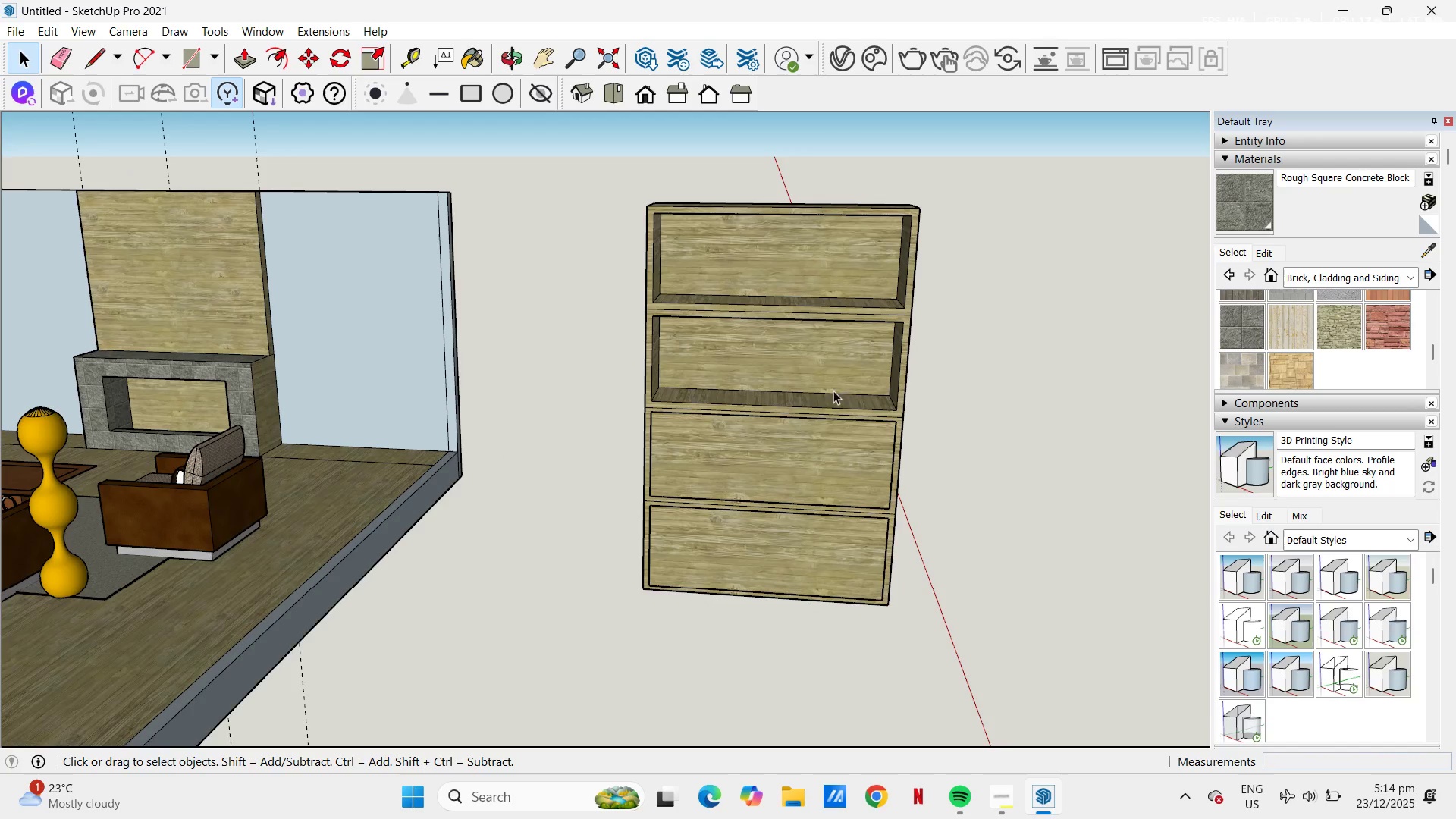 
scroll: coordinate [826, 371], scroll_direction: down, amount: 19.0
 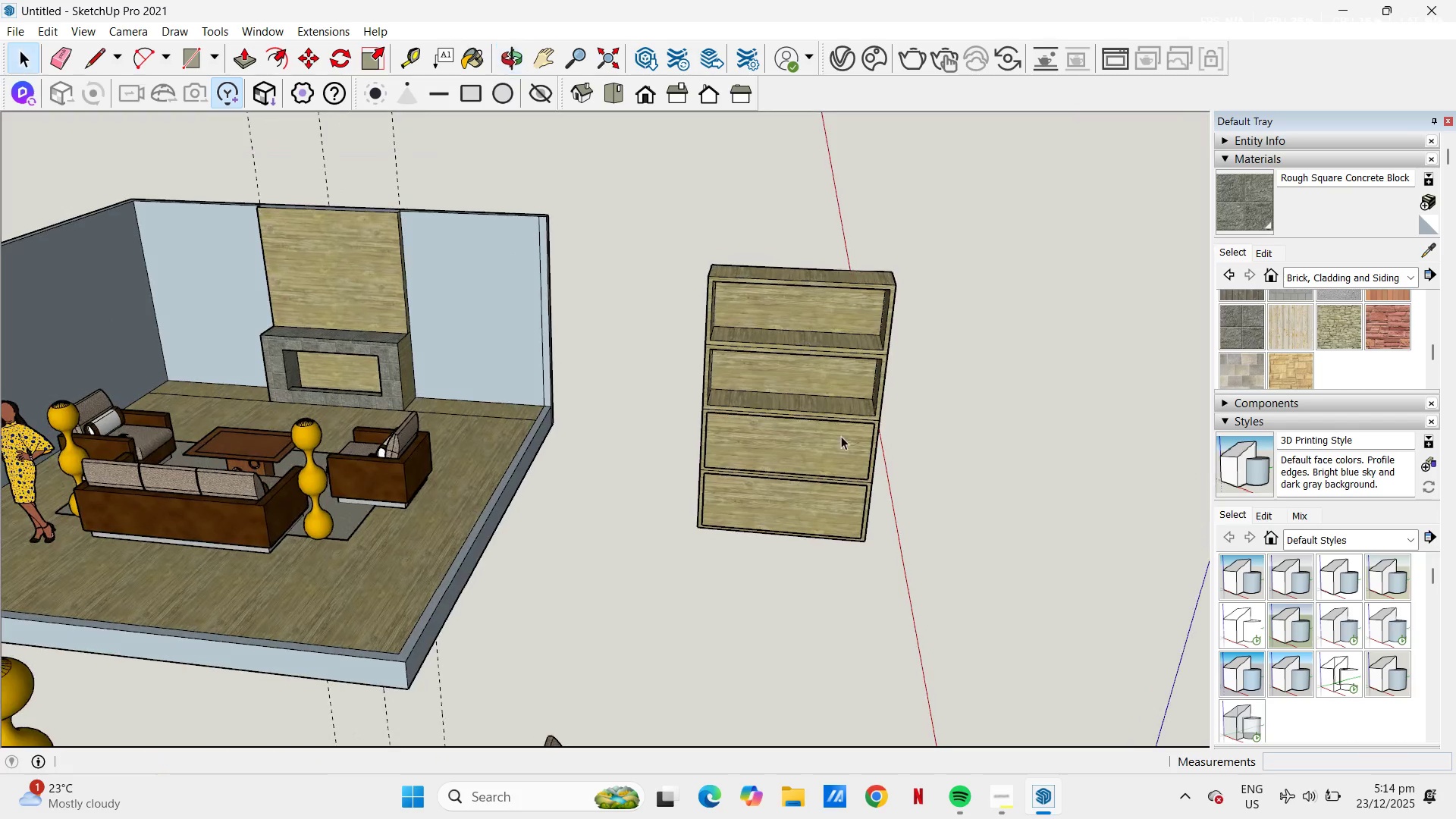 
left_click([841, 436])
 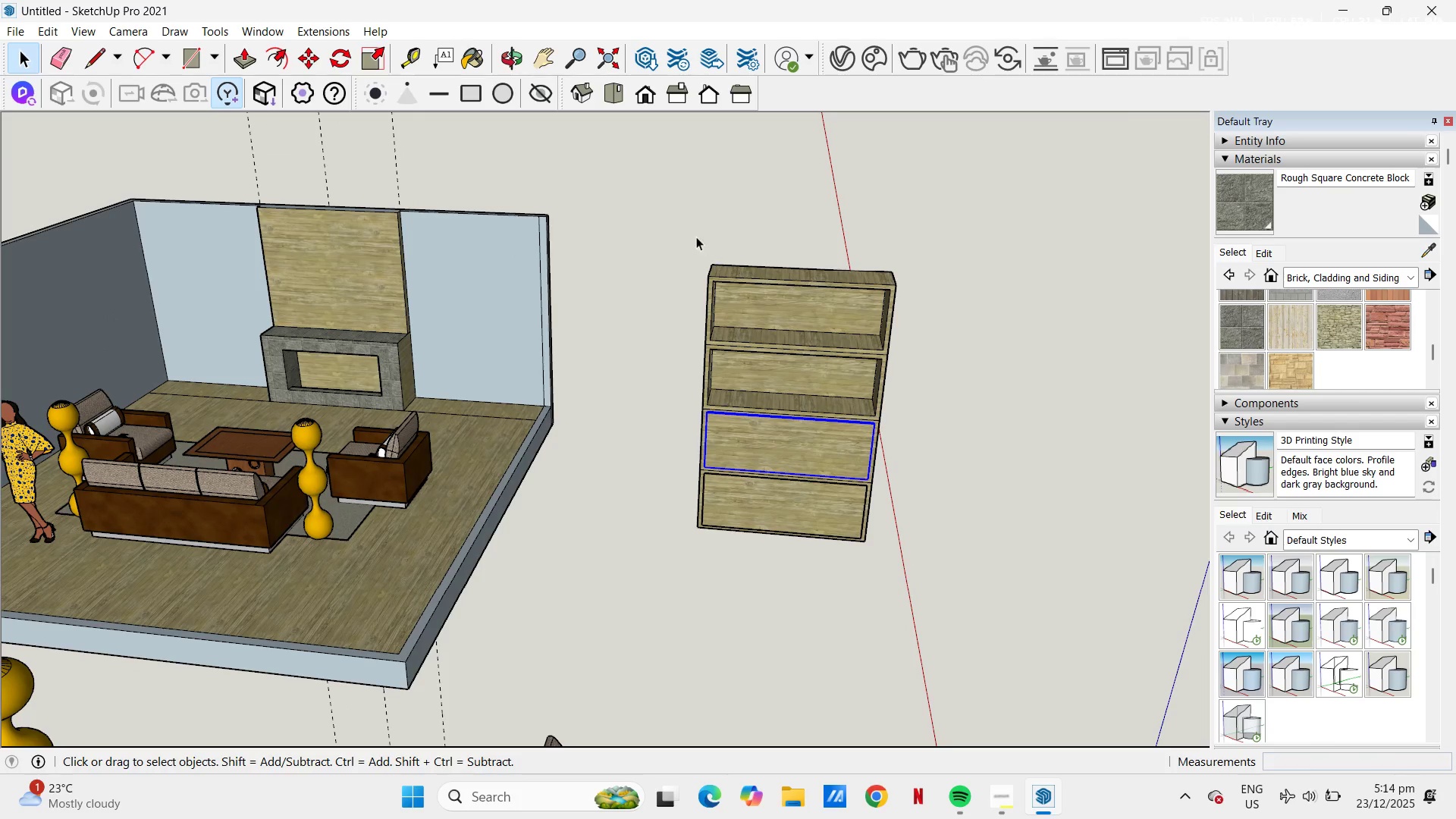 
left_click_drag(start_coordinate=[669, 234], to_coordinate=[943, 586])
 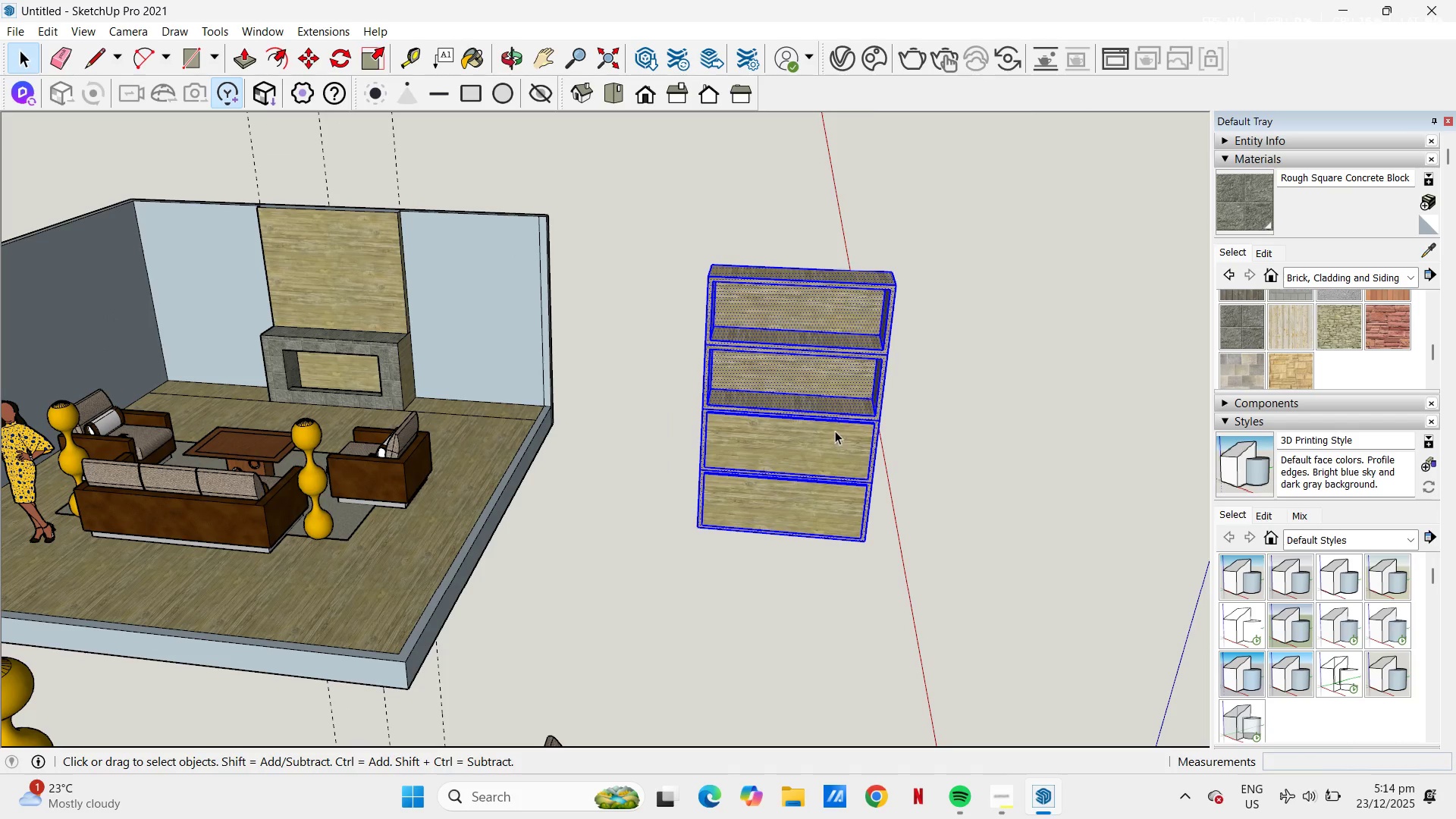 
right_click([835, 431])
 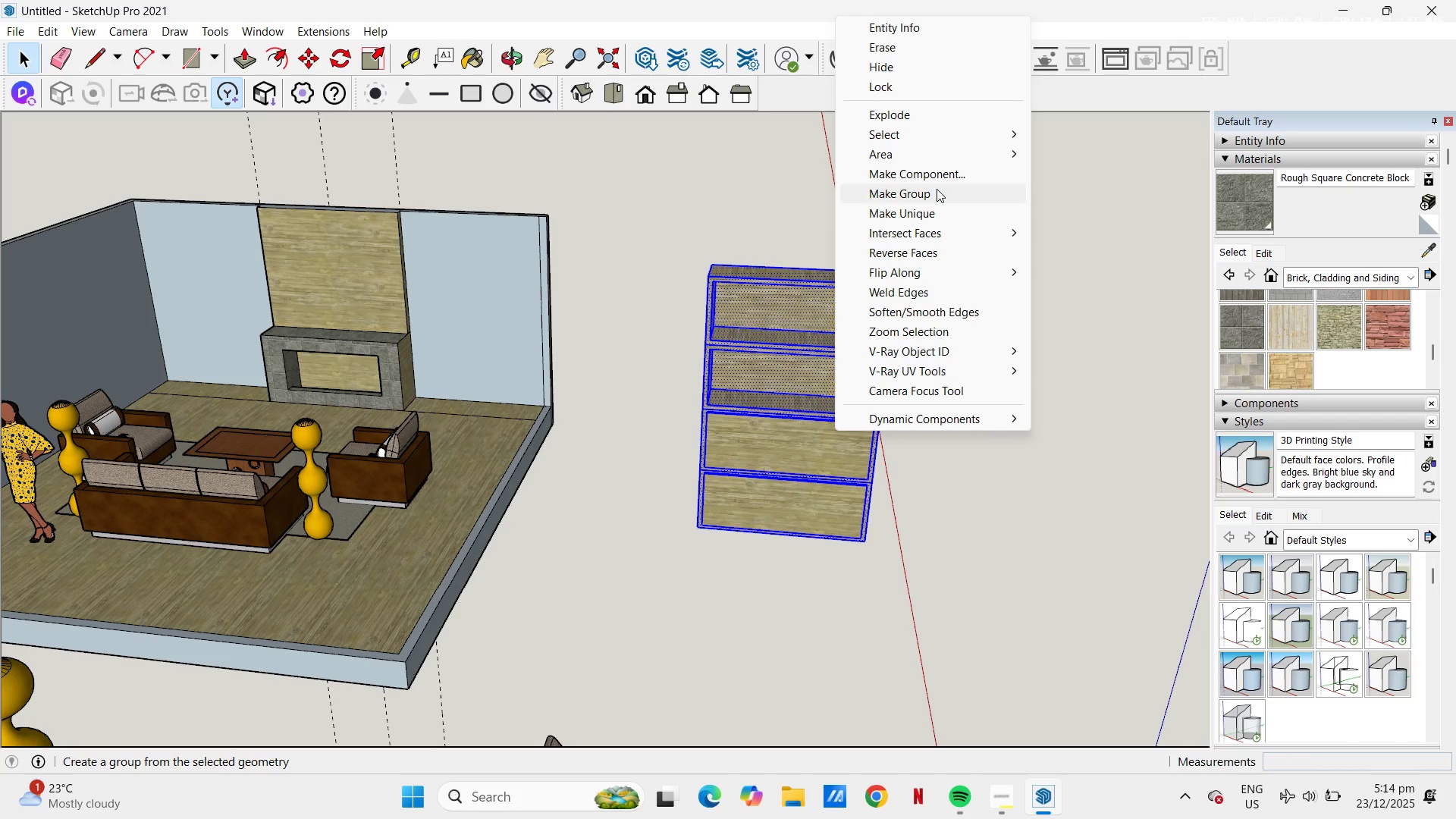 
left_click([939, 174])
 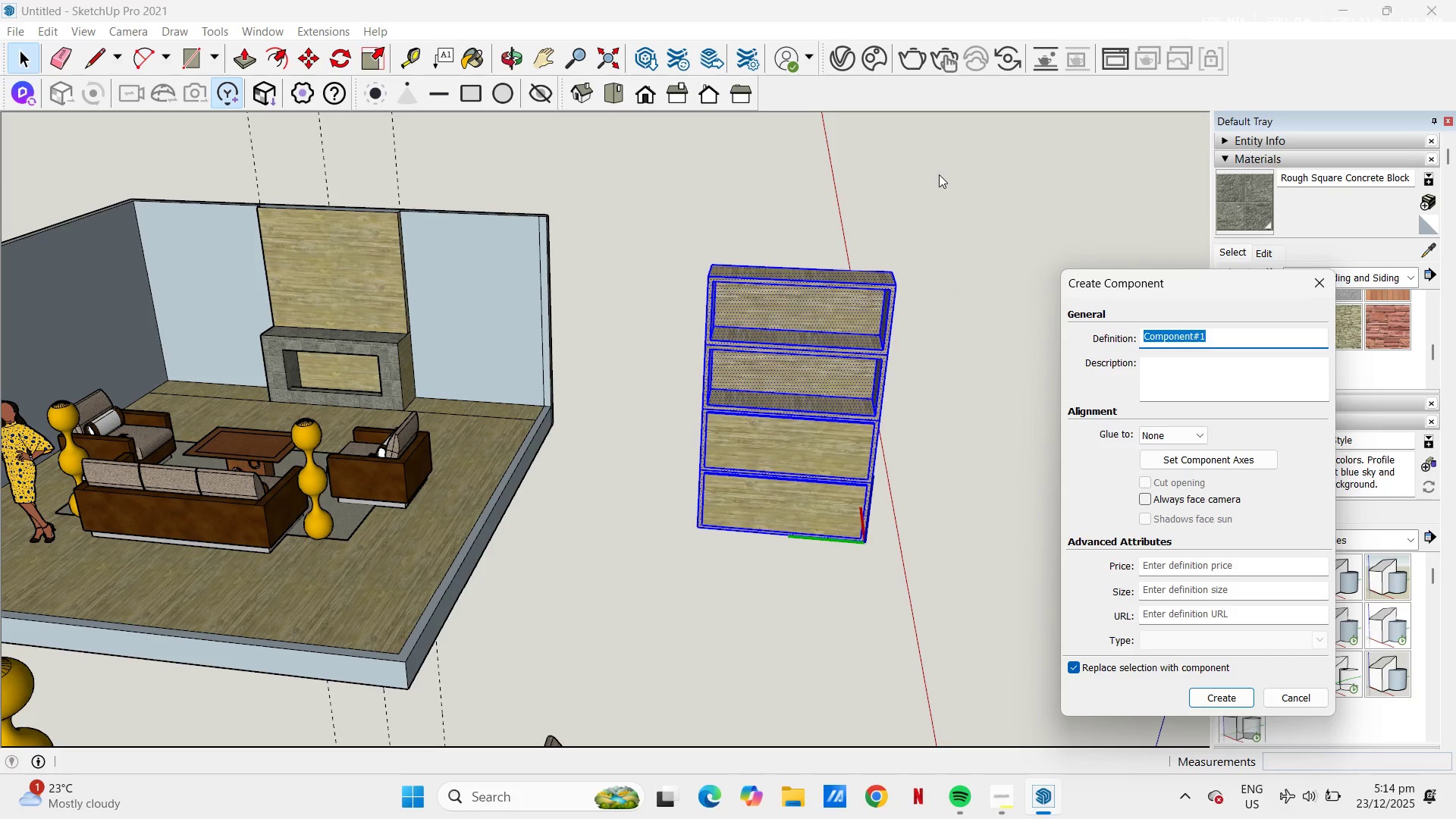 
type(cabinet)
 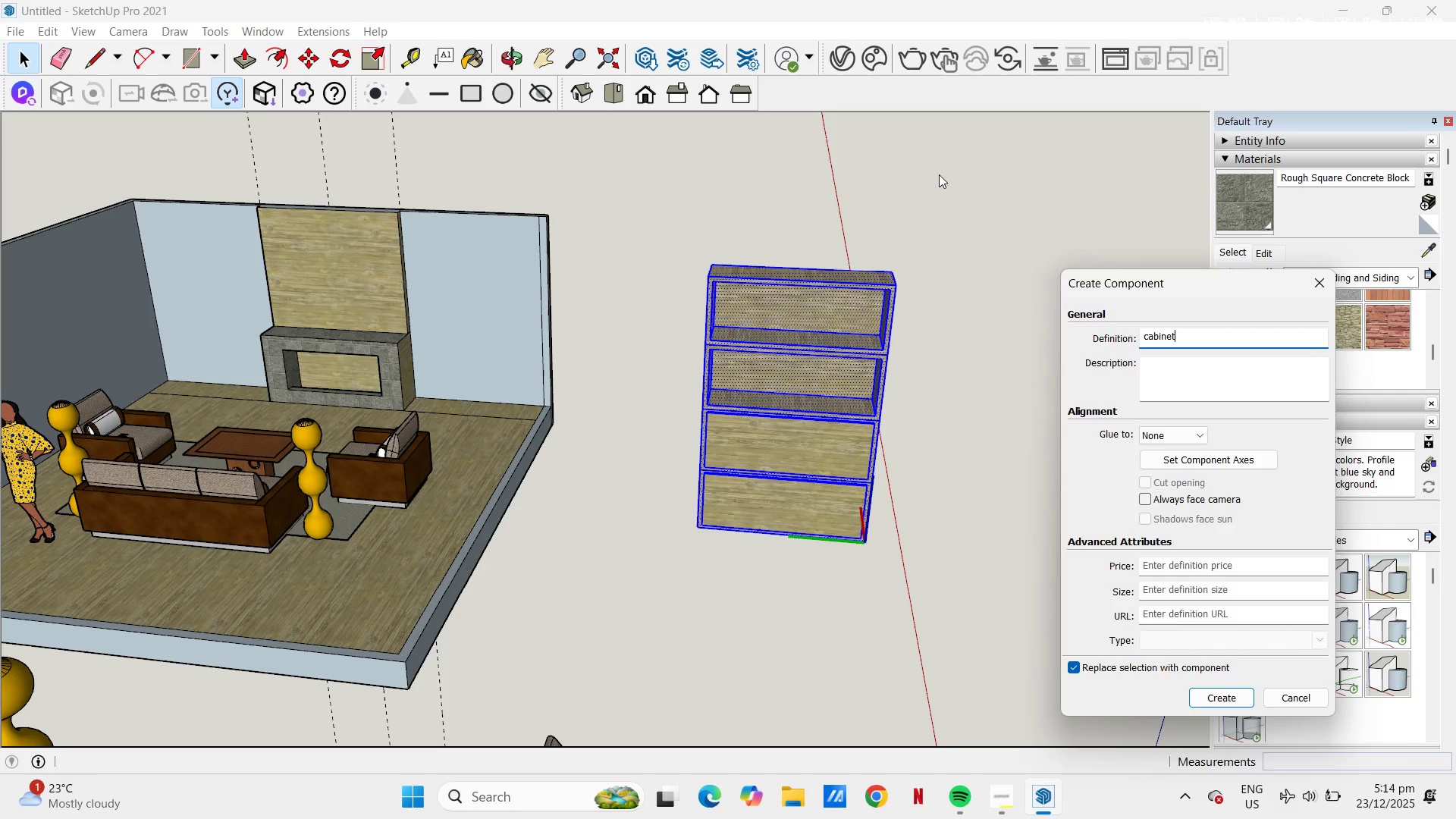 
key(Enter)
 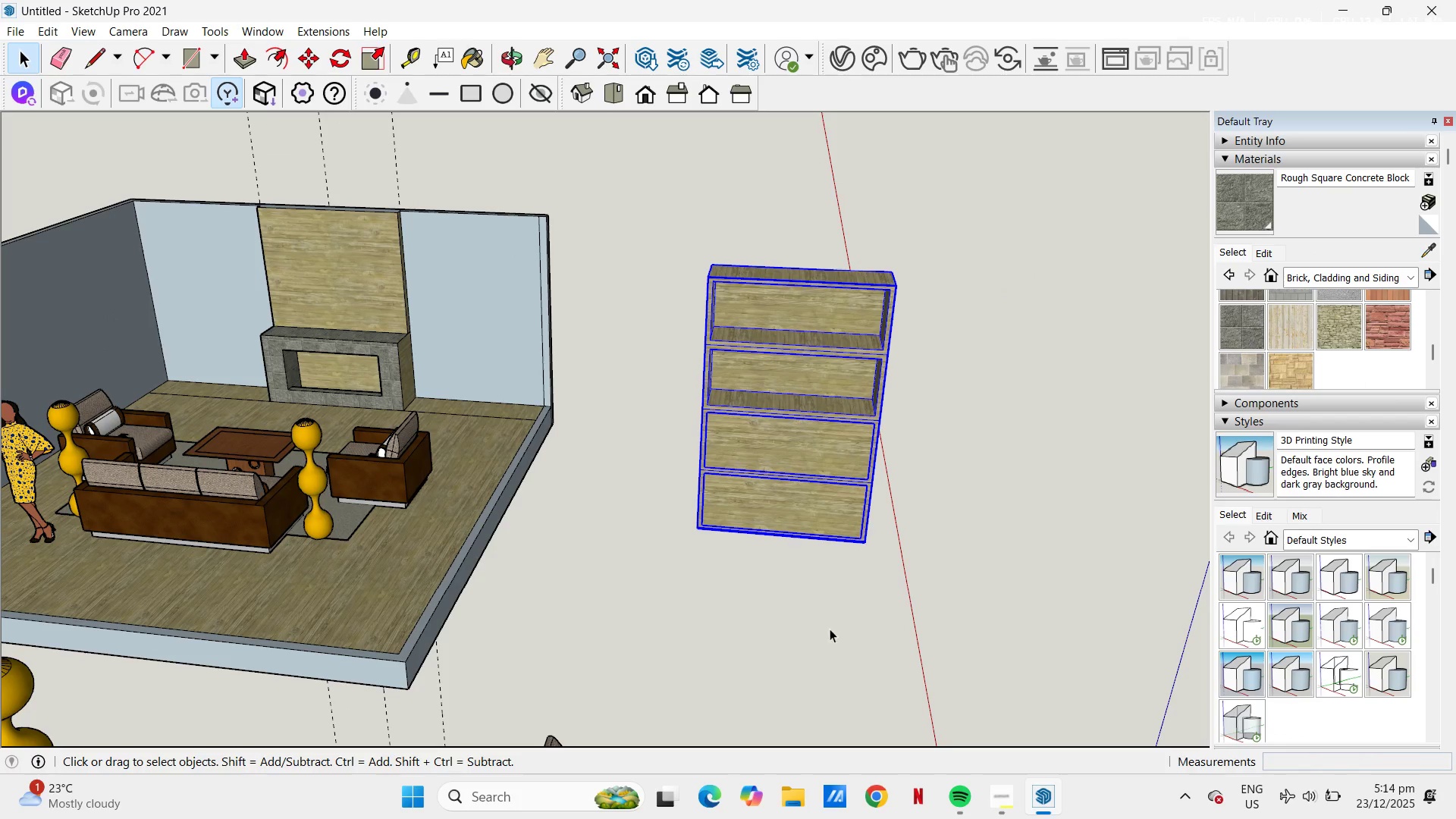 
key(M)
 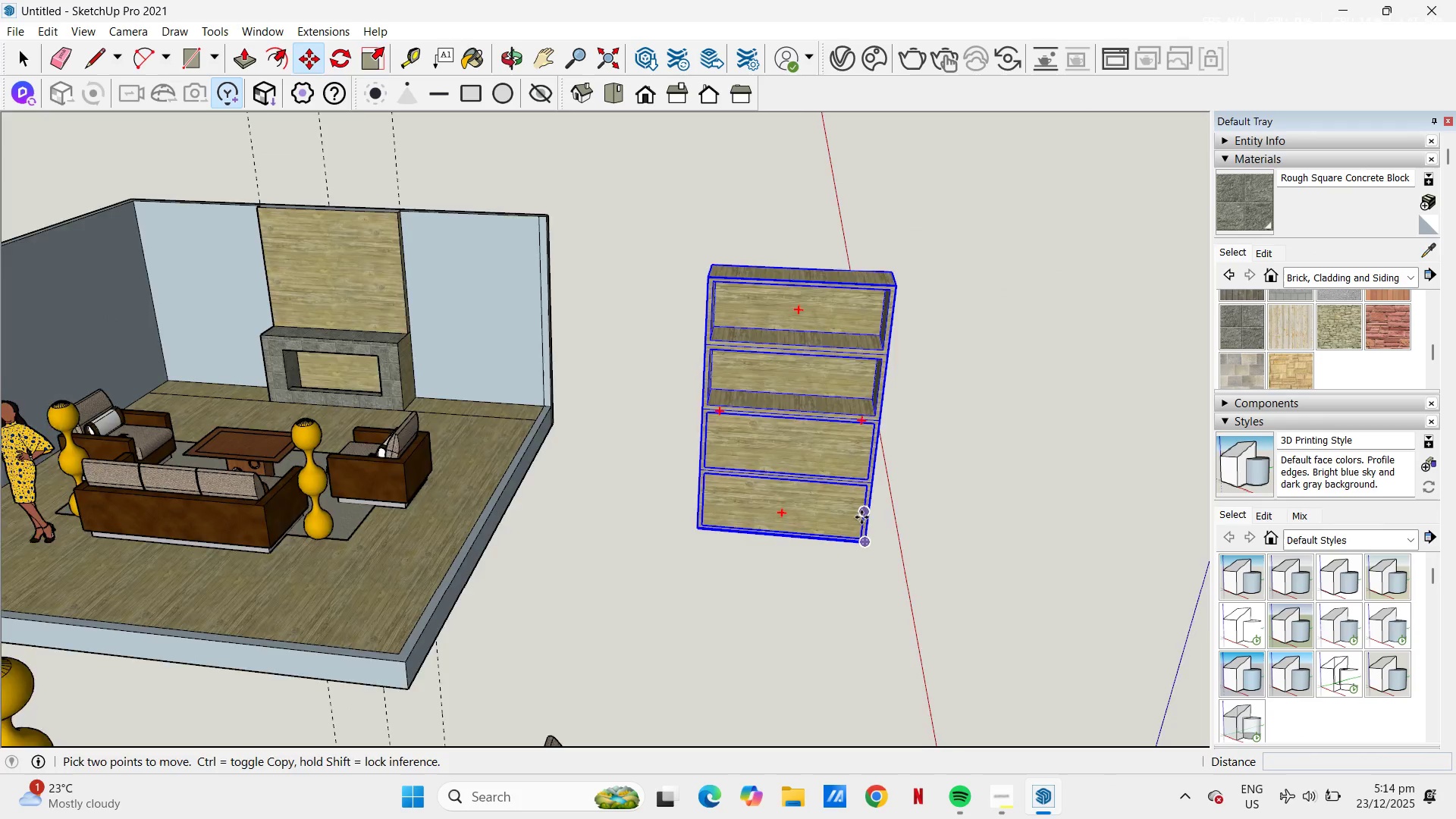 
scroll: coordinate [568, 611], scroll_direction: up, amount: 3.0
 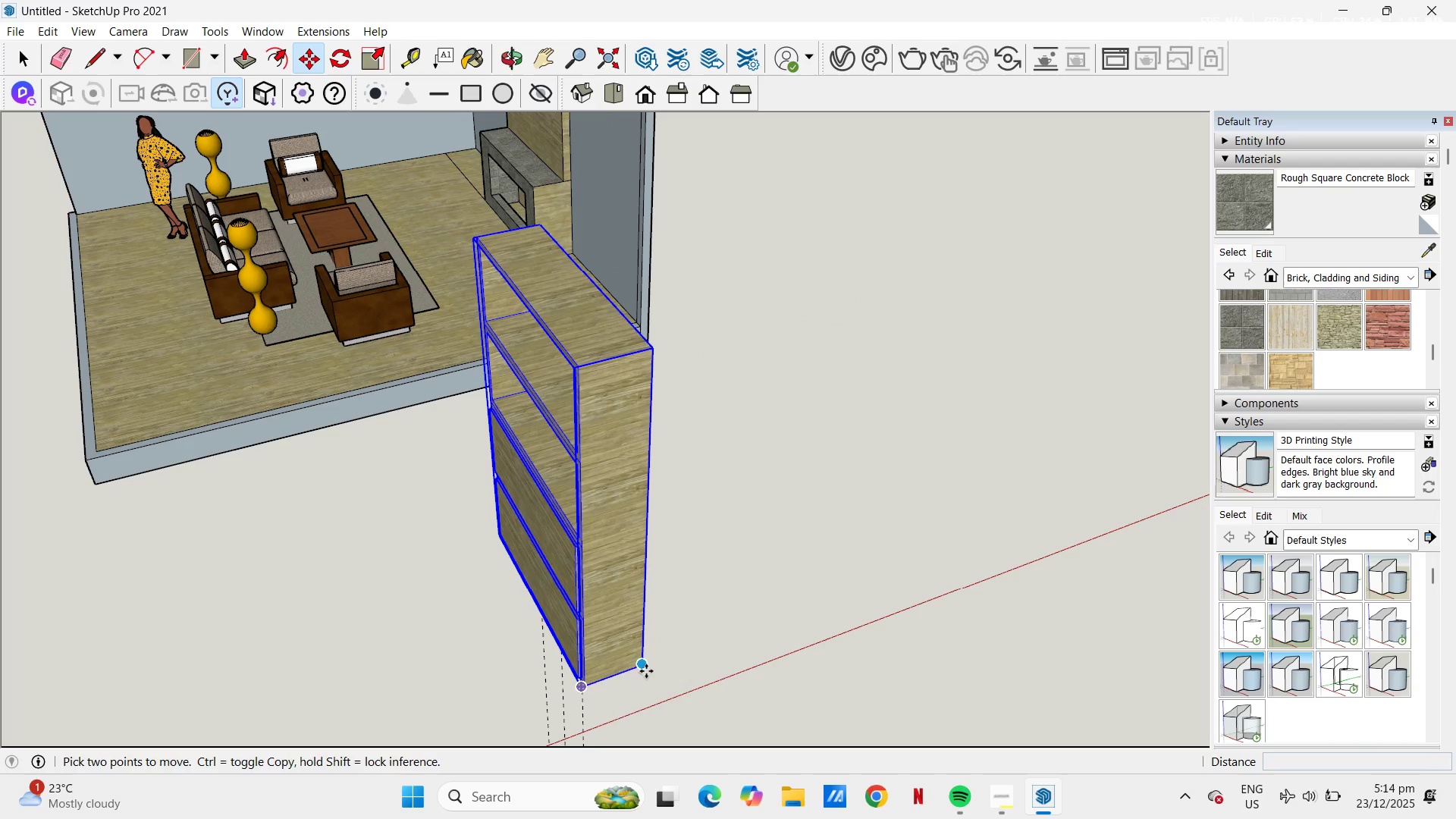 
left_click_drag(start_coordinate=[646, 671], to_coordinate=[643, 657])
 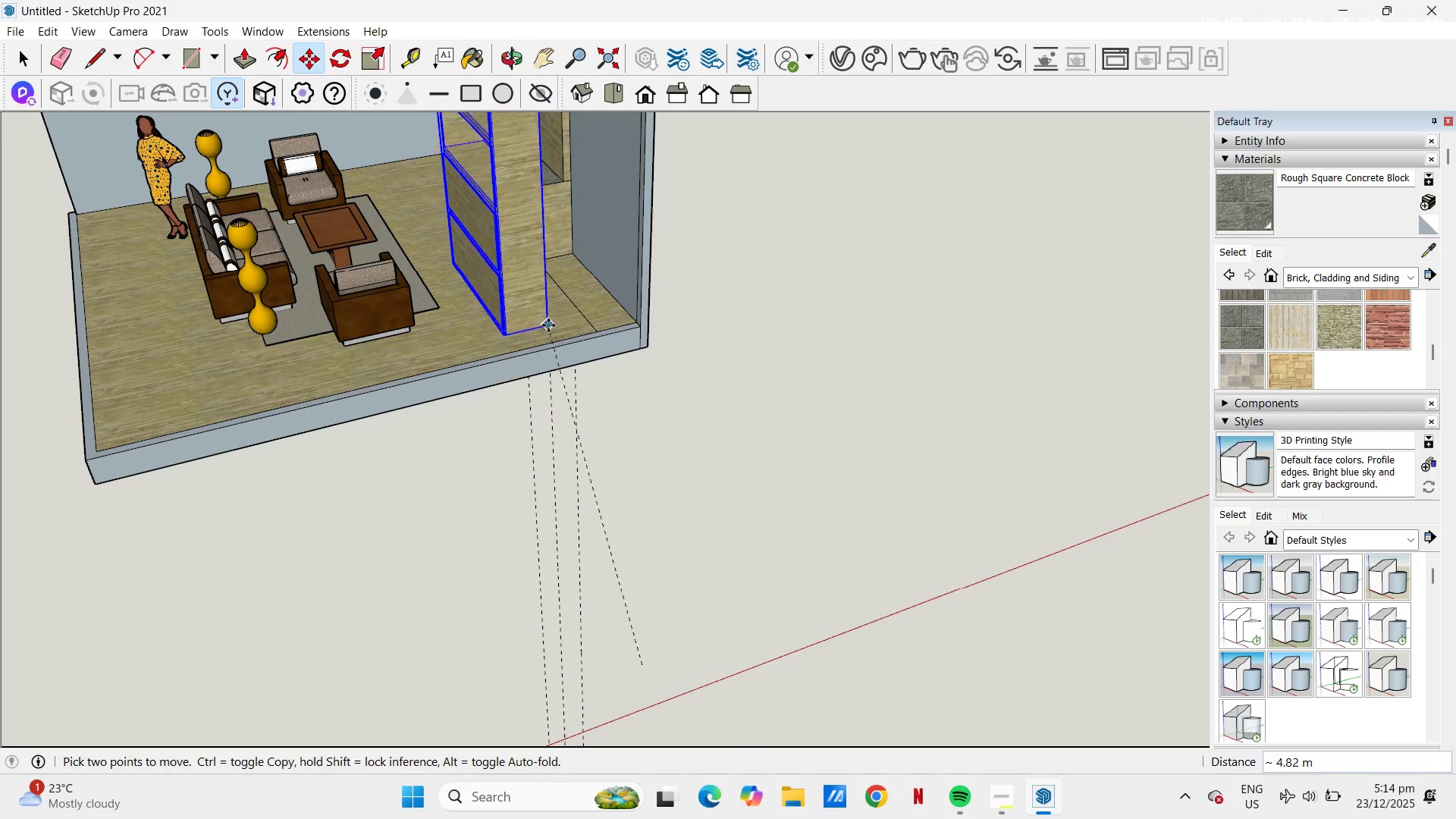 
scroll: coordinate [587, 331], scroll_direction: up, amount: 4.0
 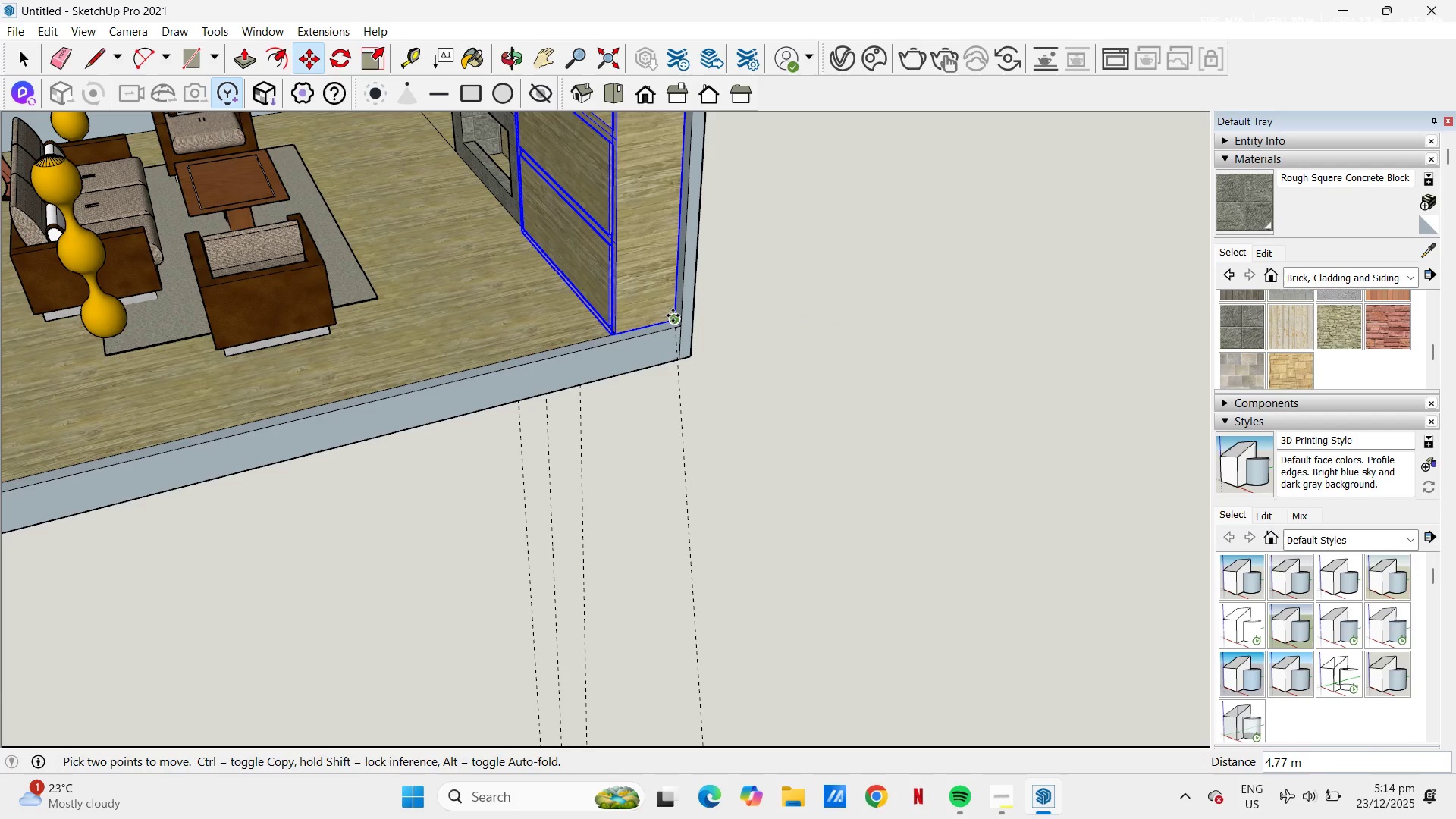 
left_click([673, 315])
 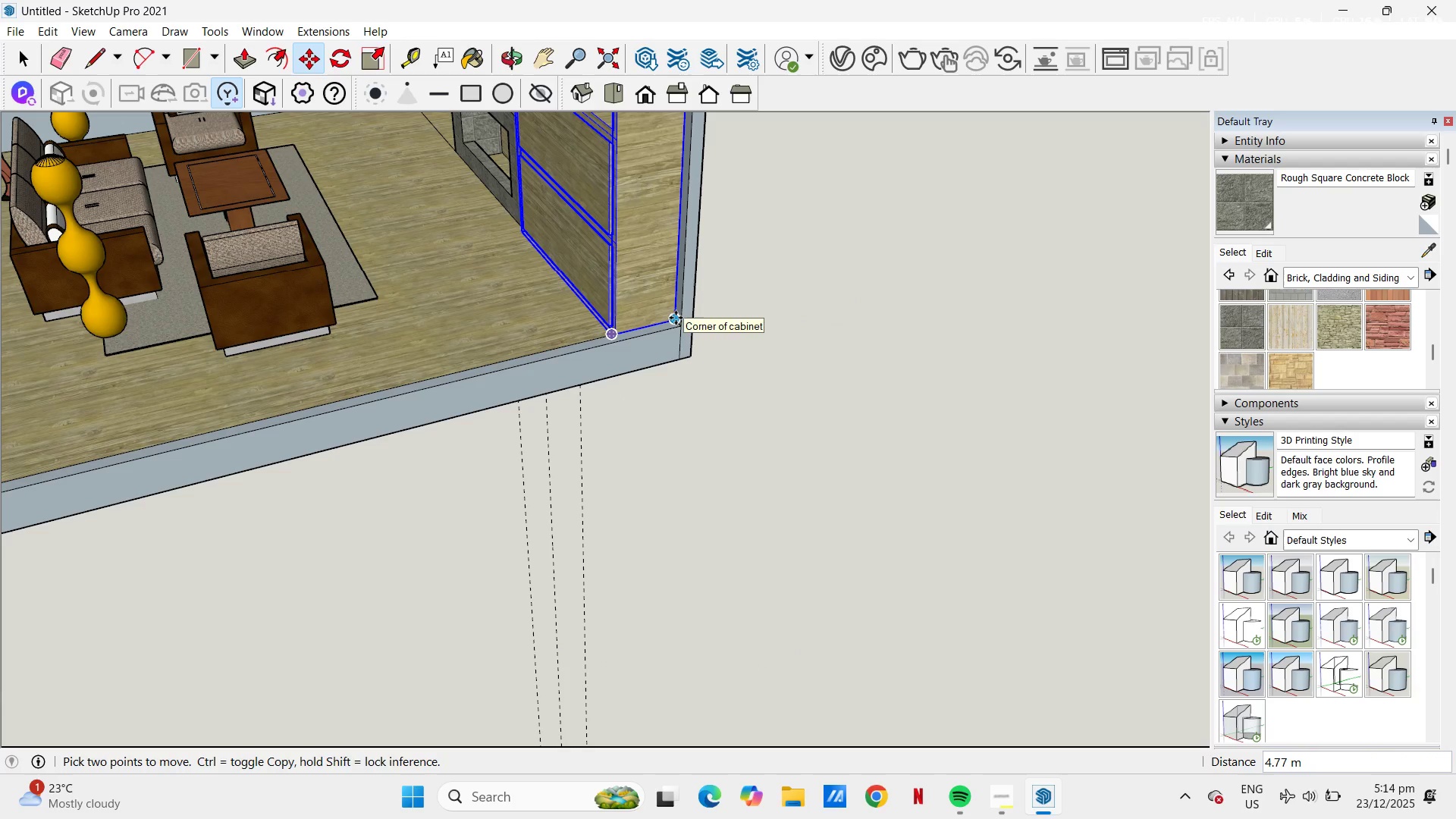 
left_click([676, 318])
 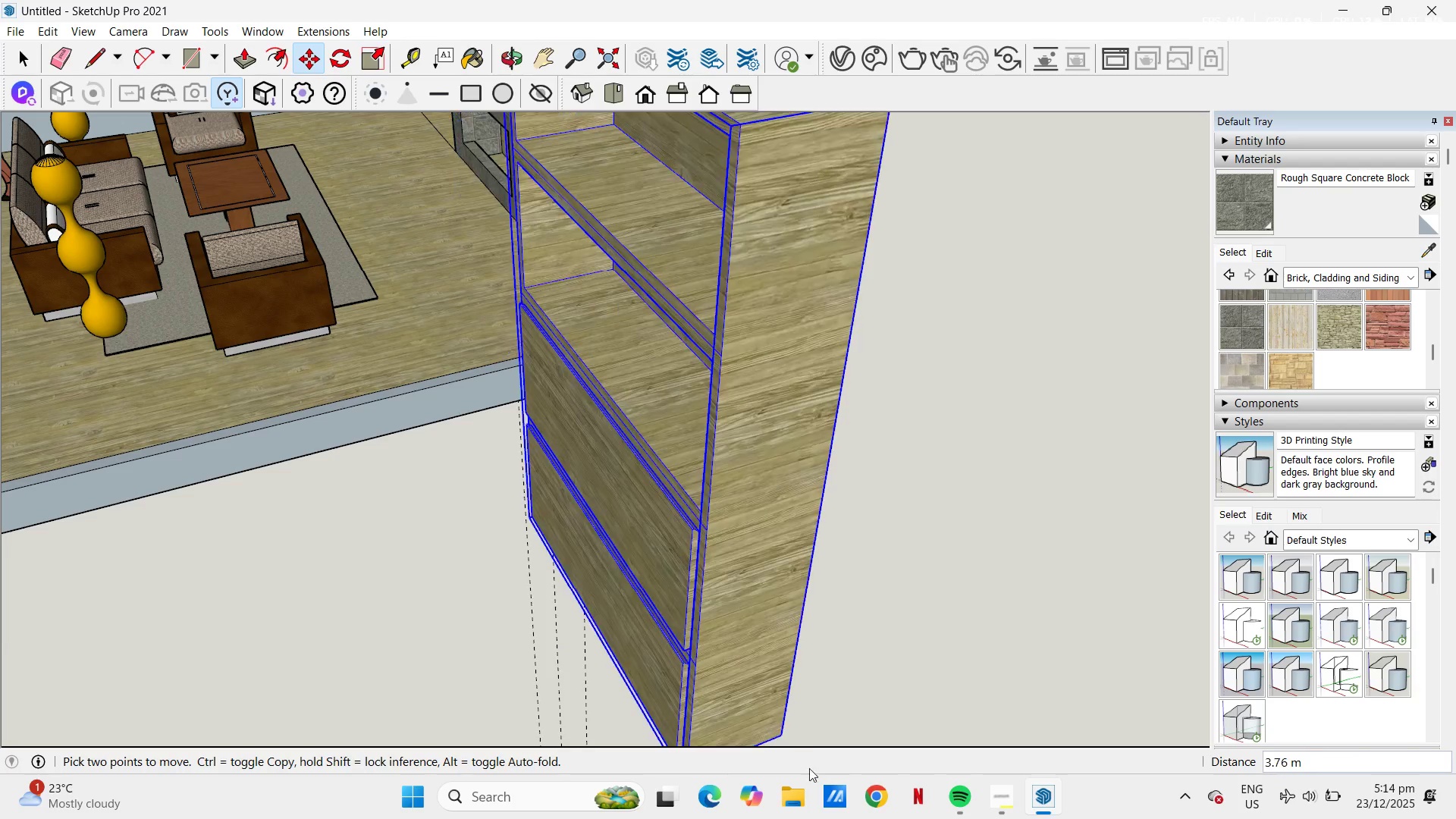 
scroll: coordinate [622, 331], scroll_direction: down, amount: 11.0
 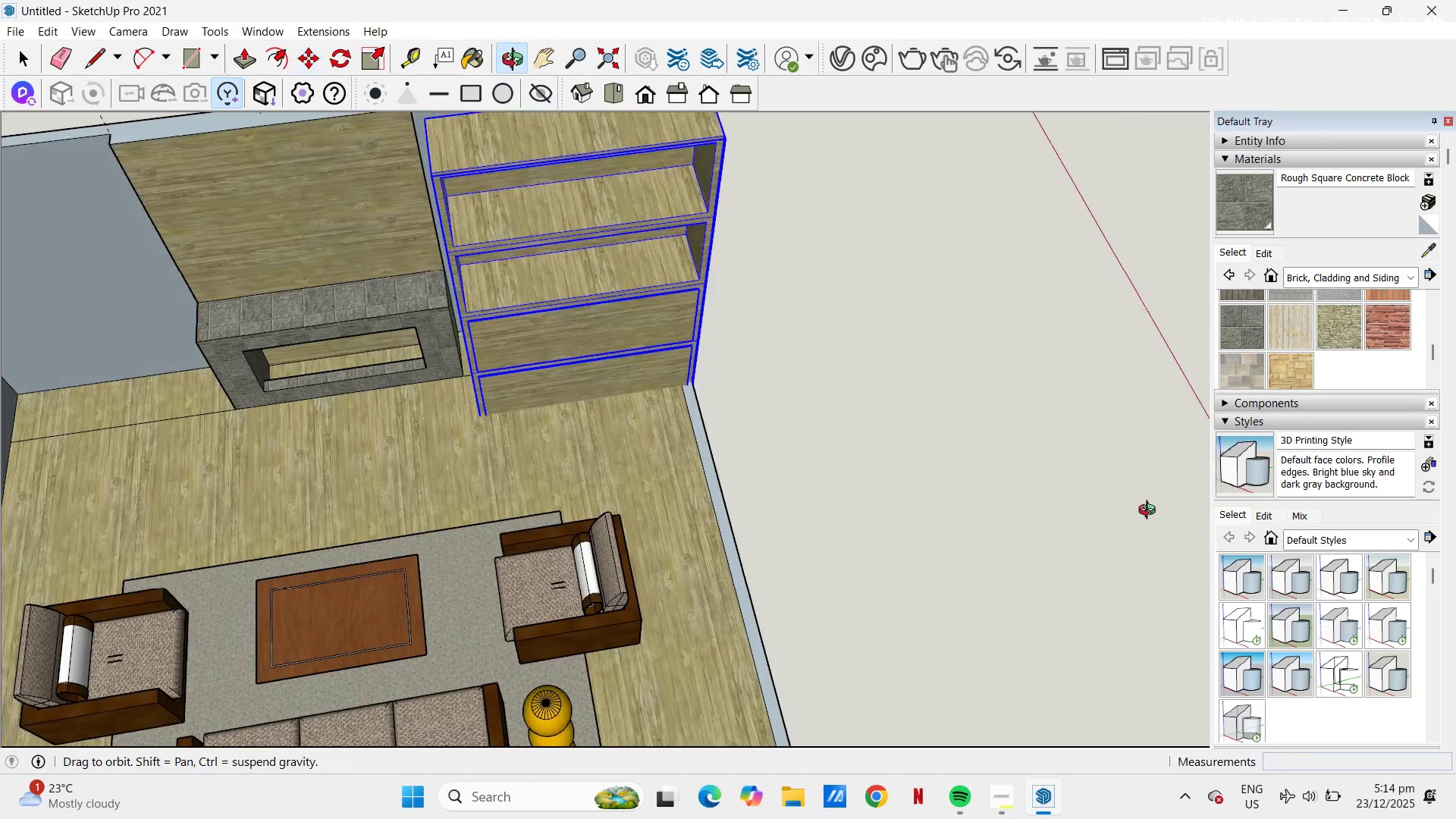 
scroll: coordinate [202, 412], scroll_direction: up, amount: 6.0
 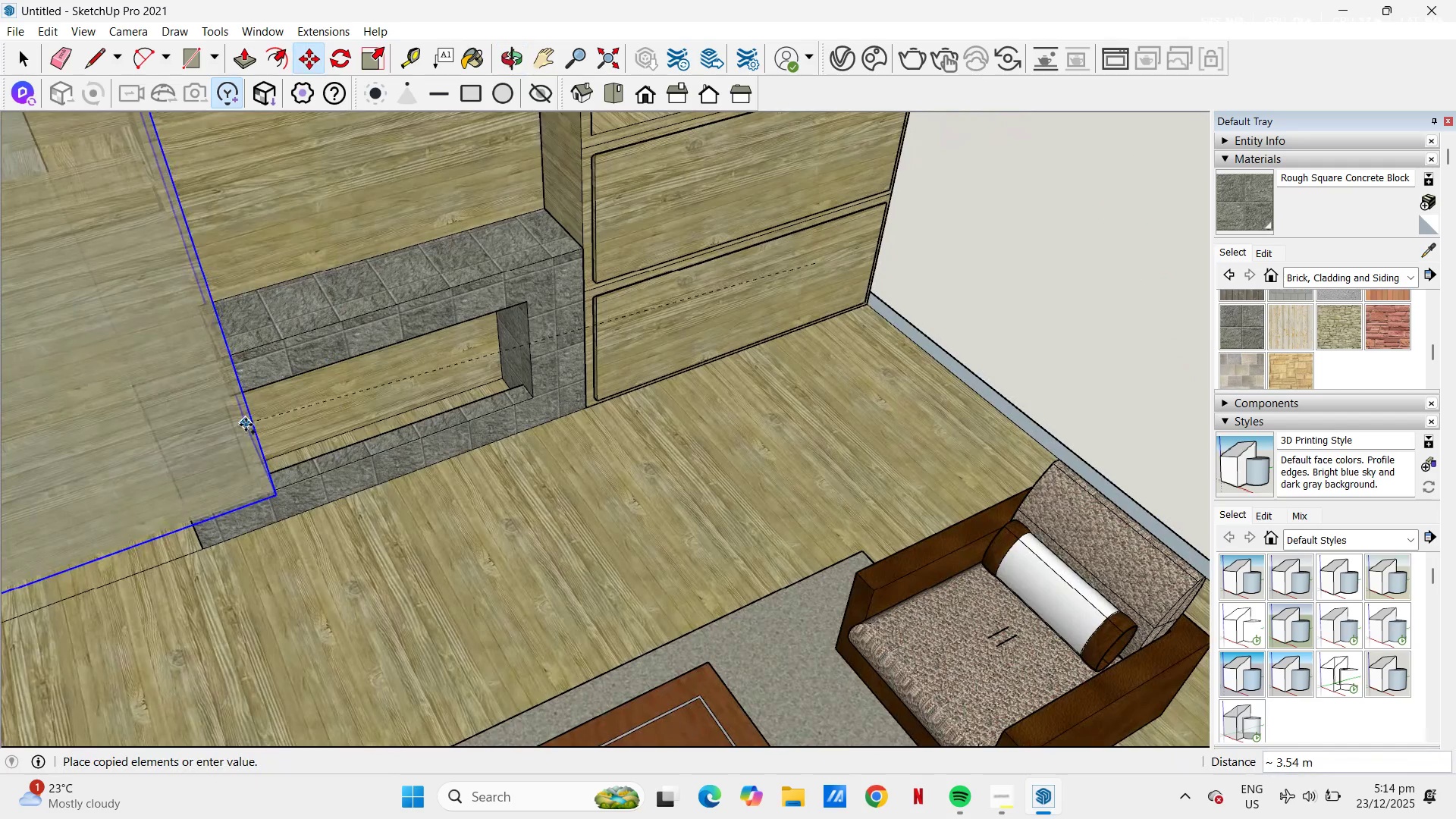 
key(Escape)
 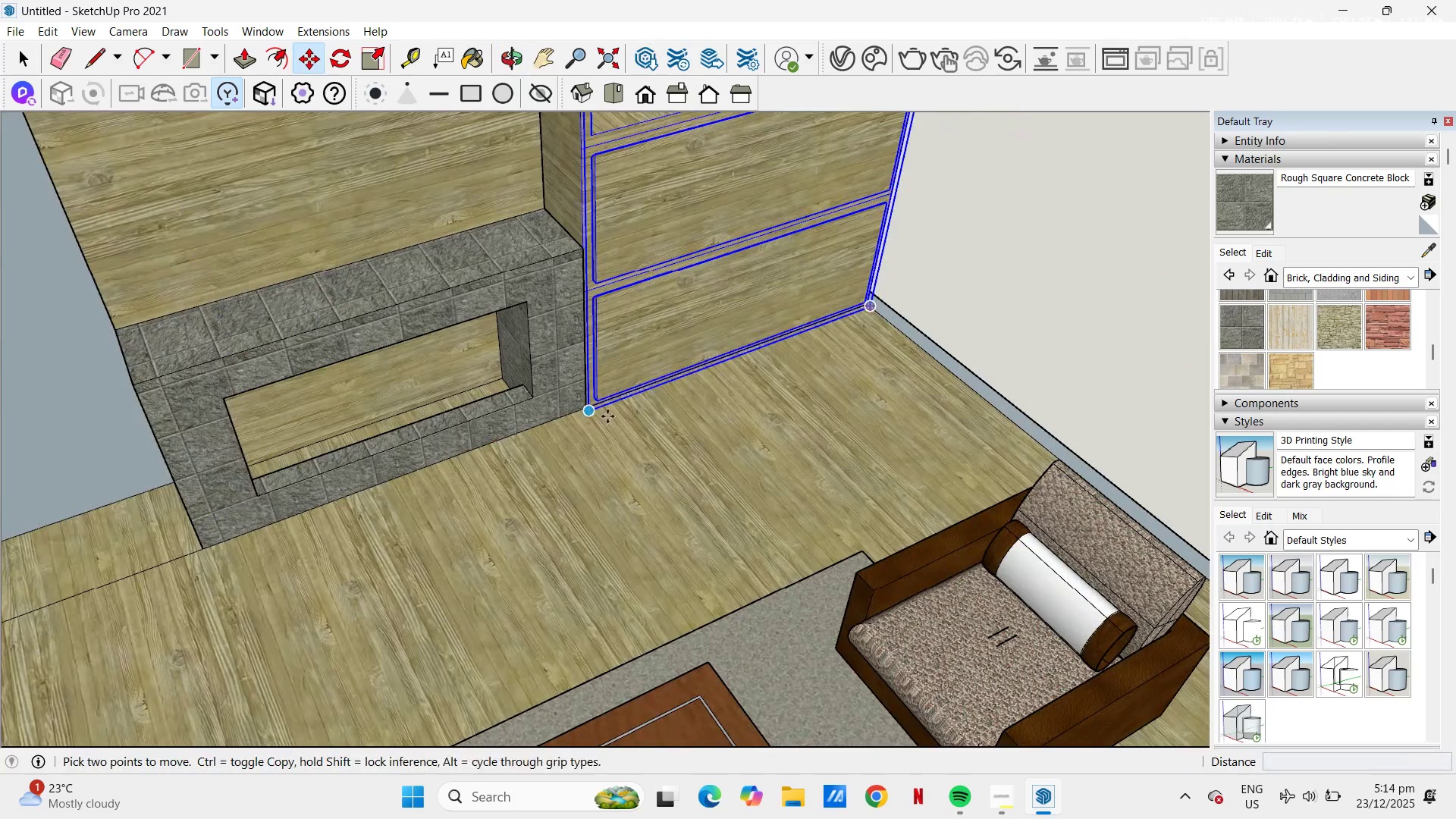 
scroll: coordinate [595, 375], scroll_direction: none, amount: 0.0
 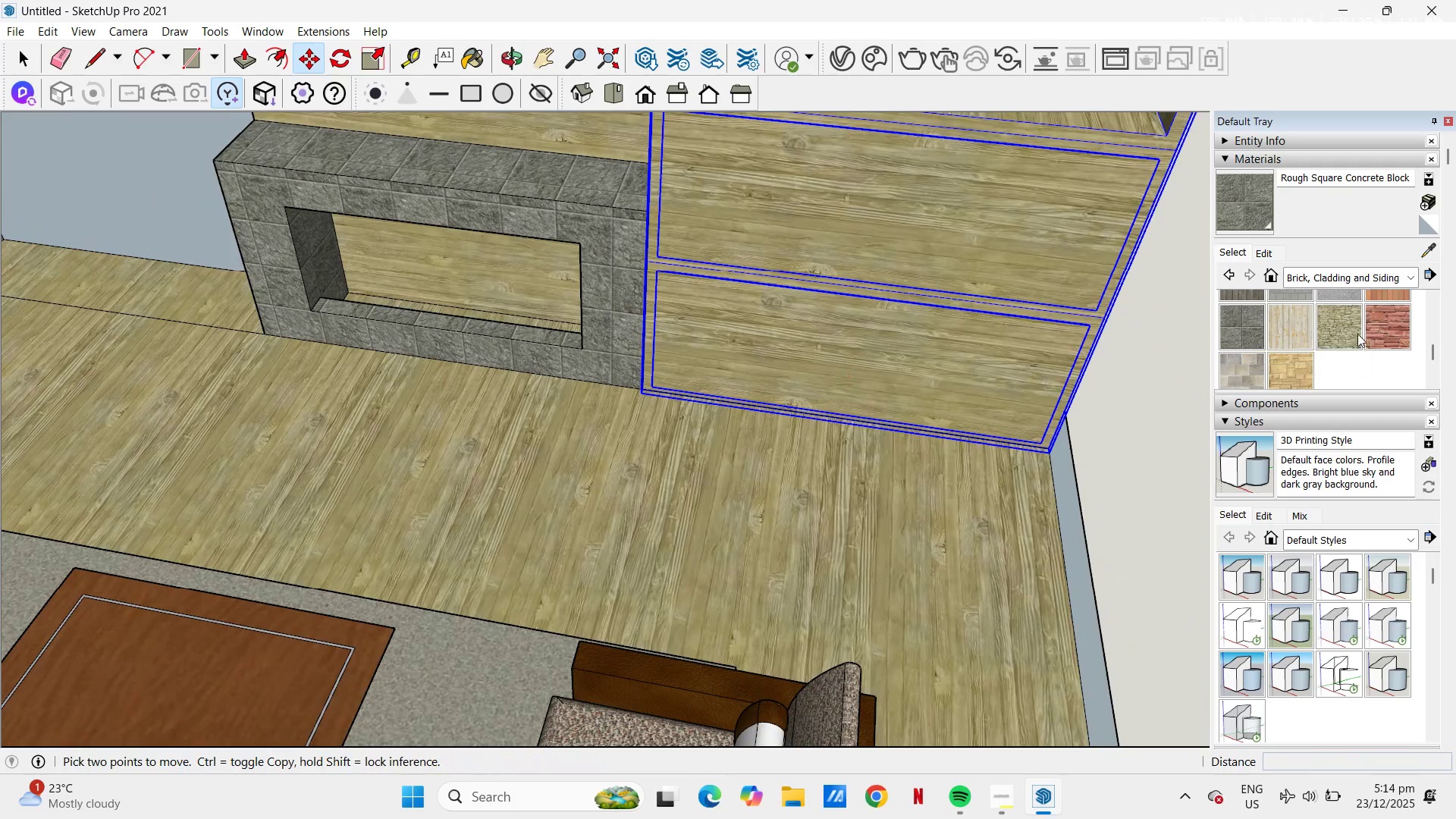 
scroll: coordinate [1305, 336], scroll_direction: up, amount: 2.0
 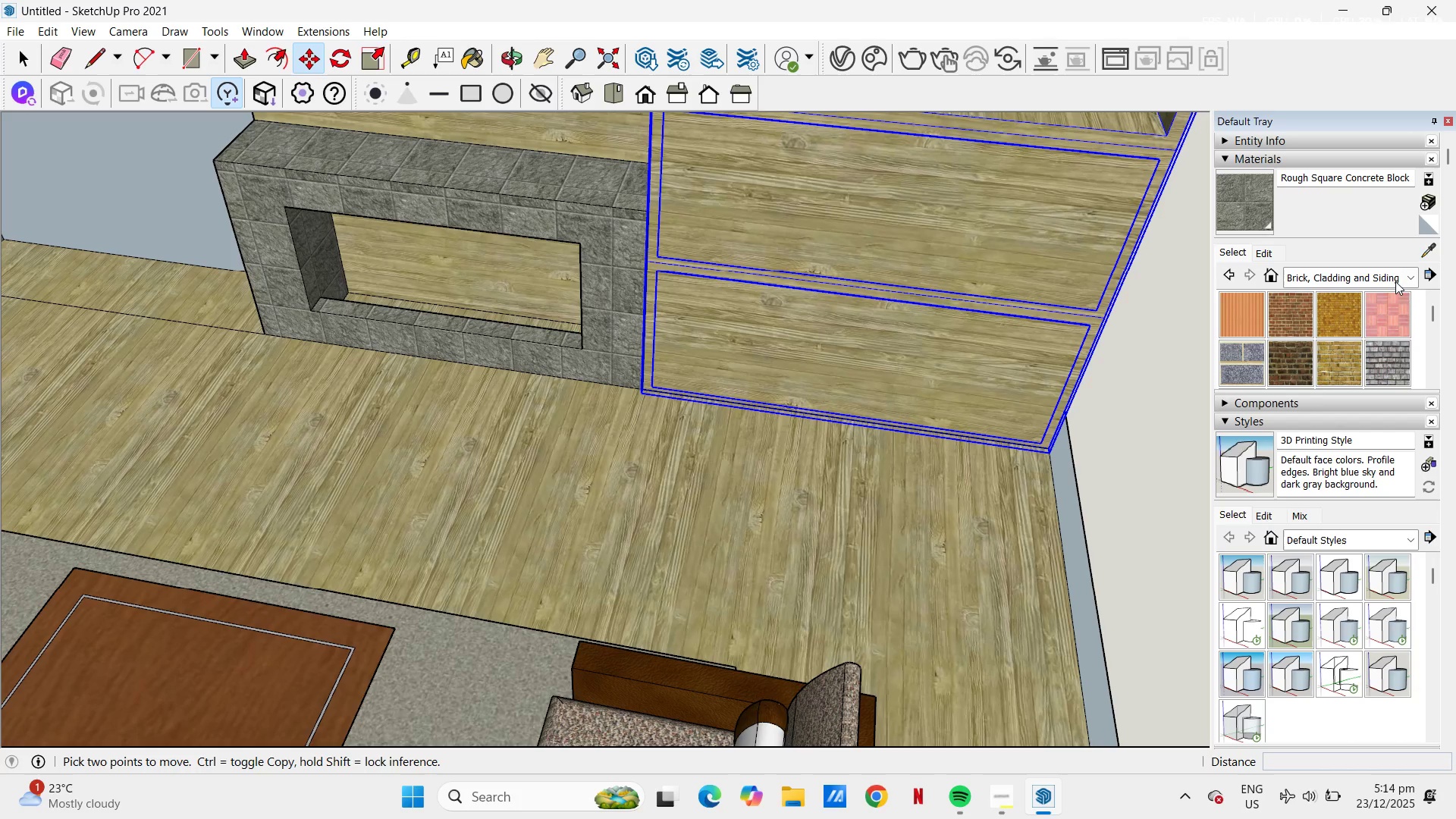 
left_click([1404, 280])
 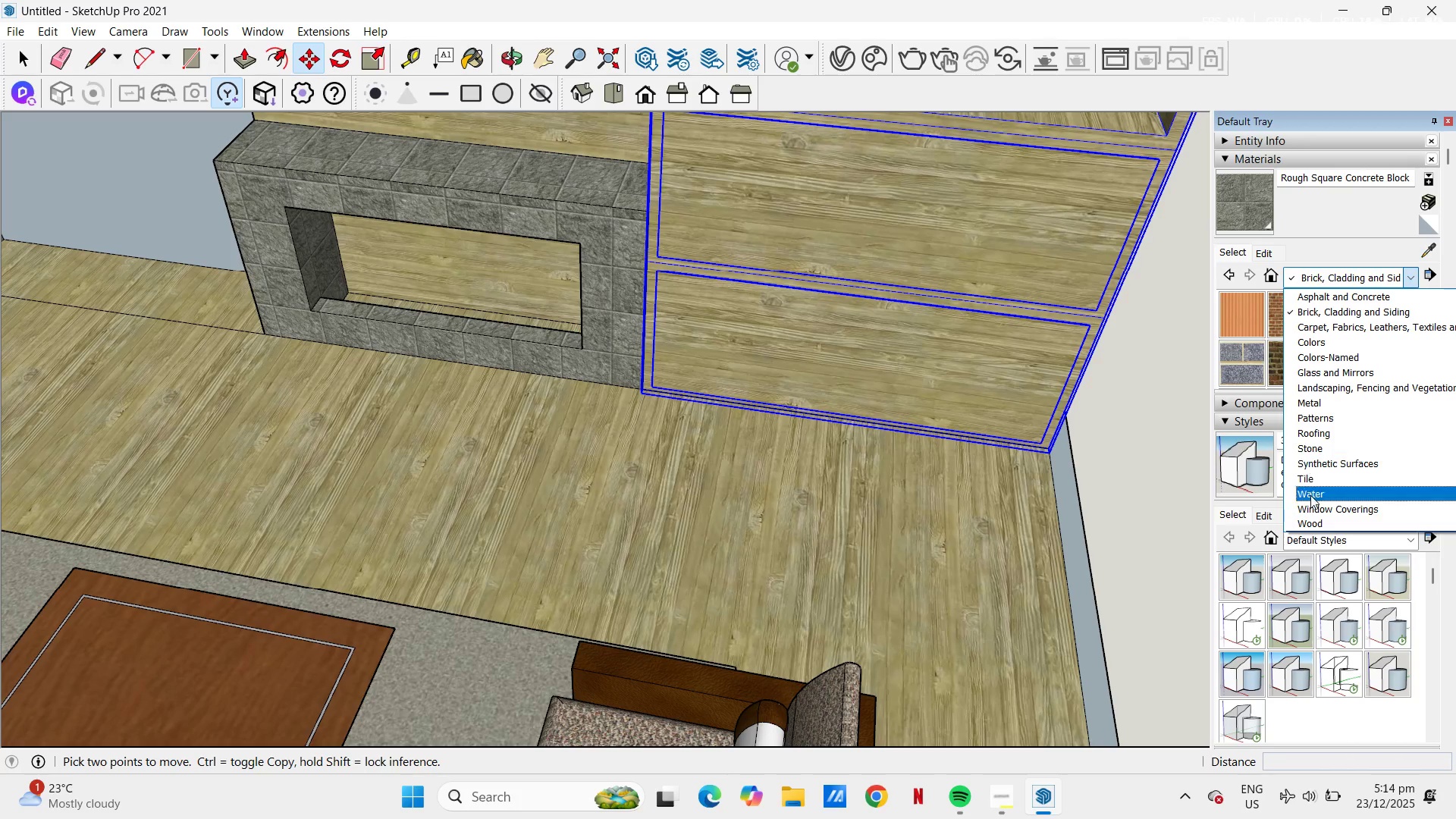 
left_click([1315, 517])
 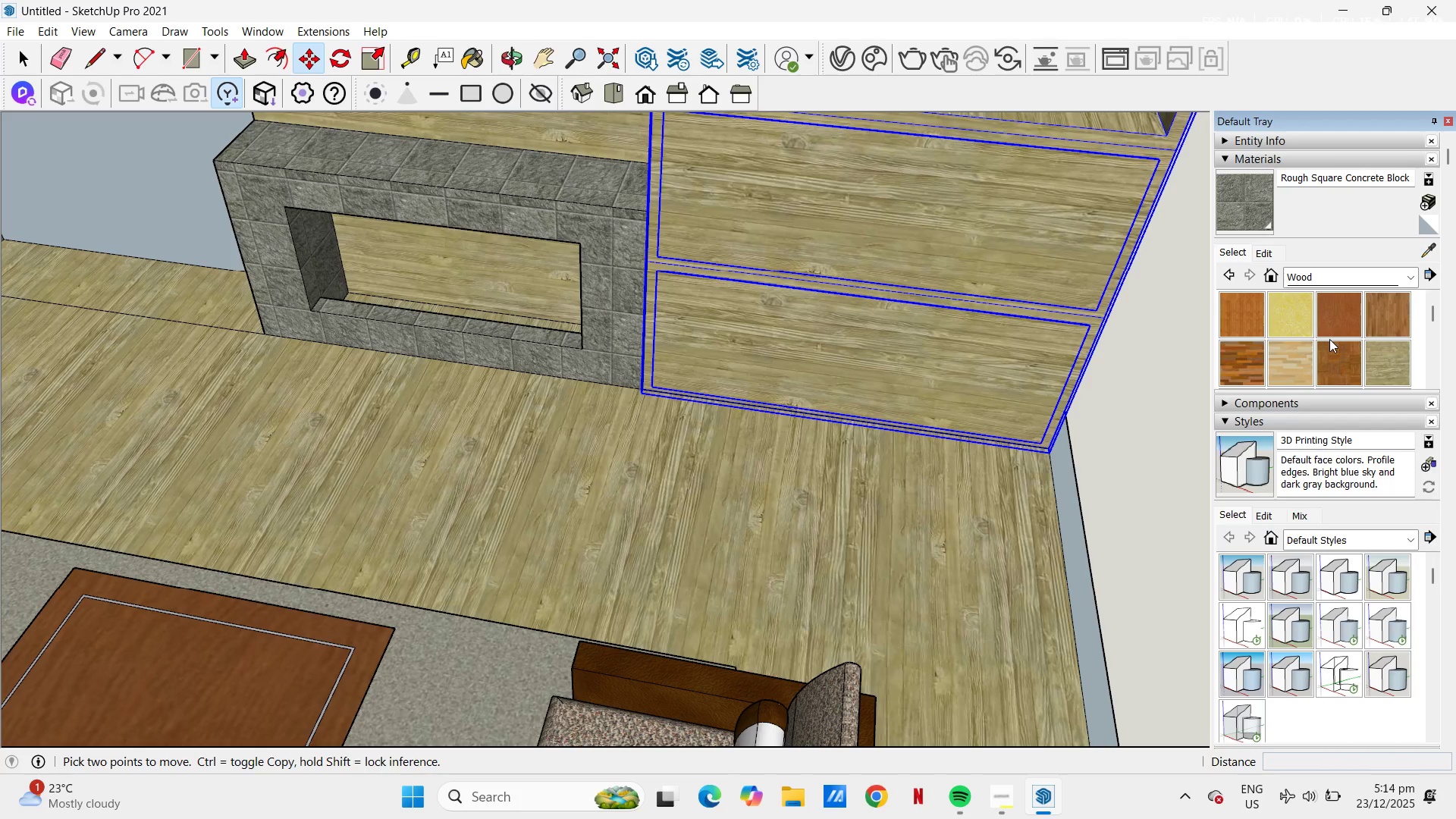 
scroll: coordinate [1329, 339], scroll_direction: down, amount: 1.0
 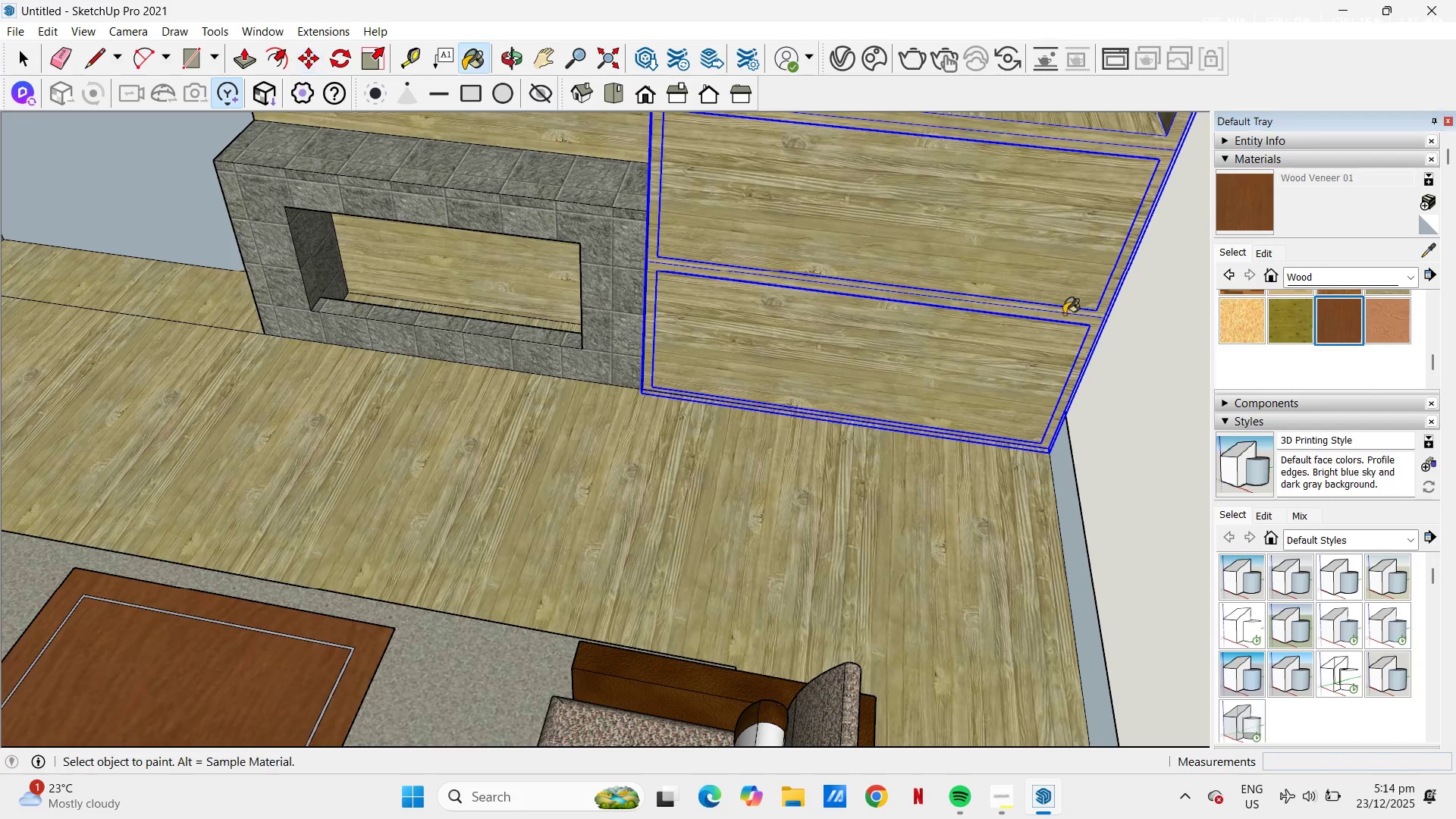 
double_click([931, 288])
 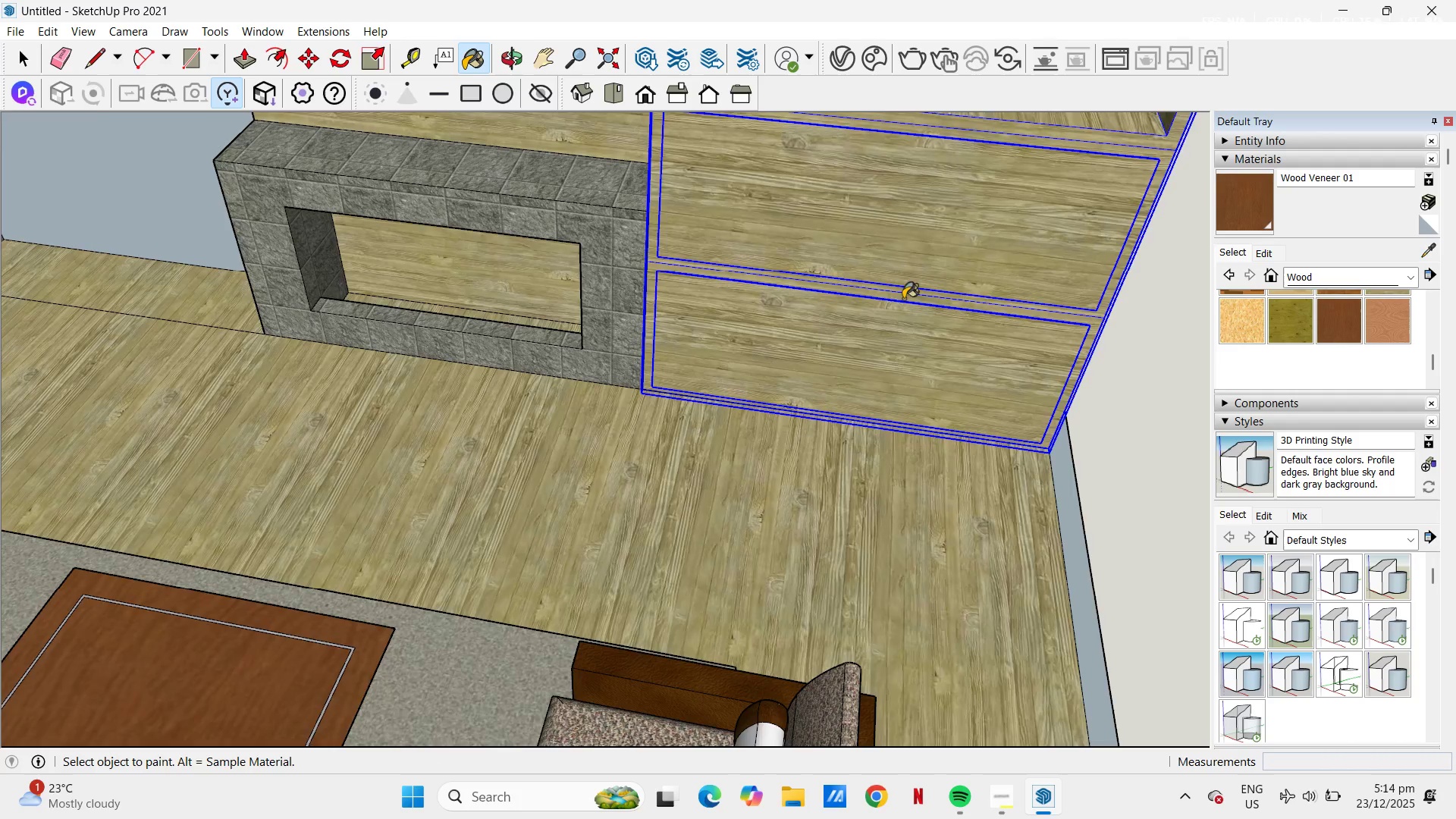 
scroll: coordinate [885, 333], scroll_direction: down, amount: 7.0
 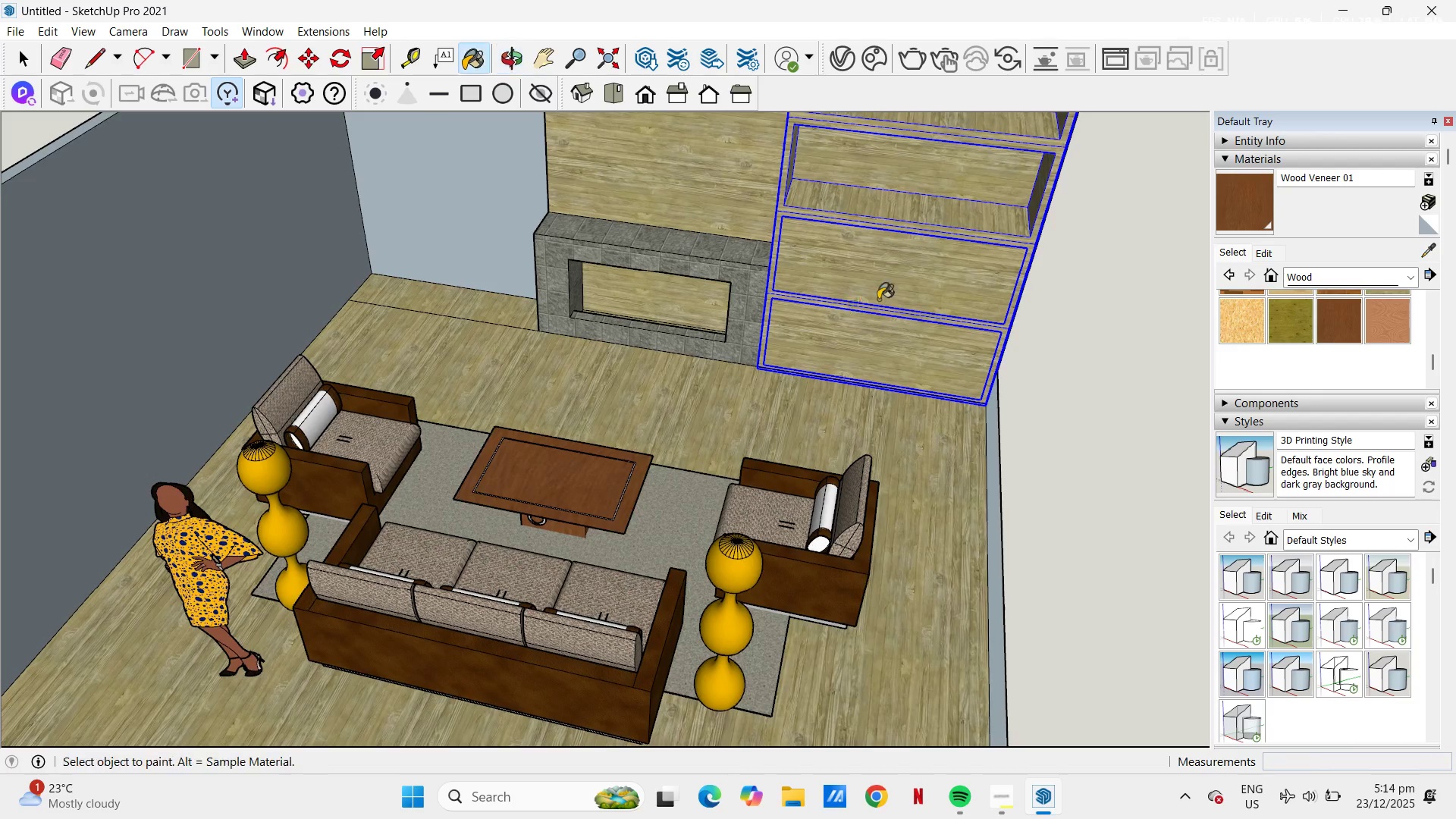 
key(C)
 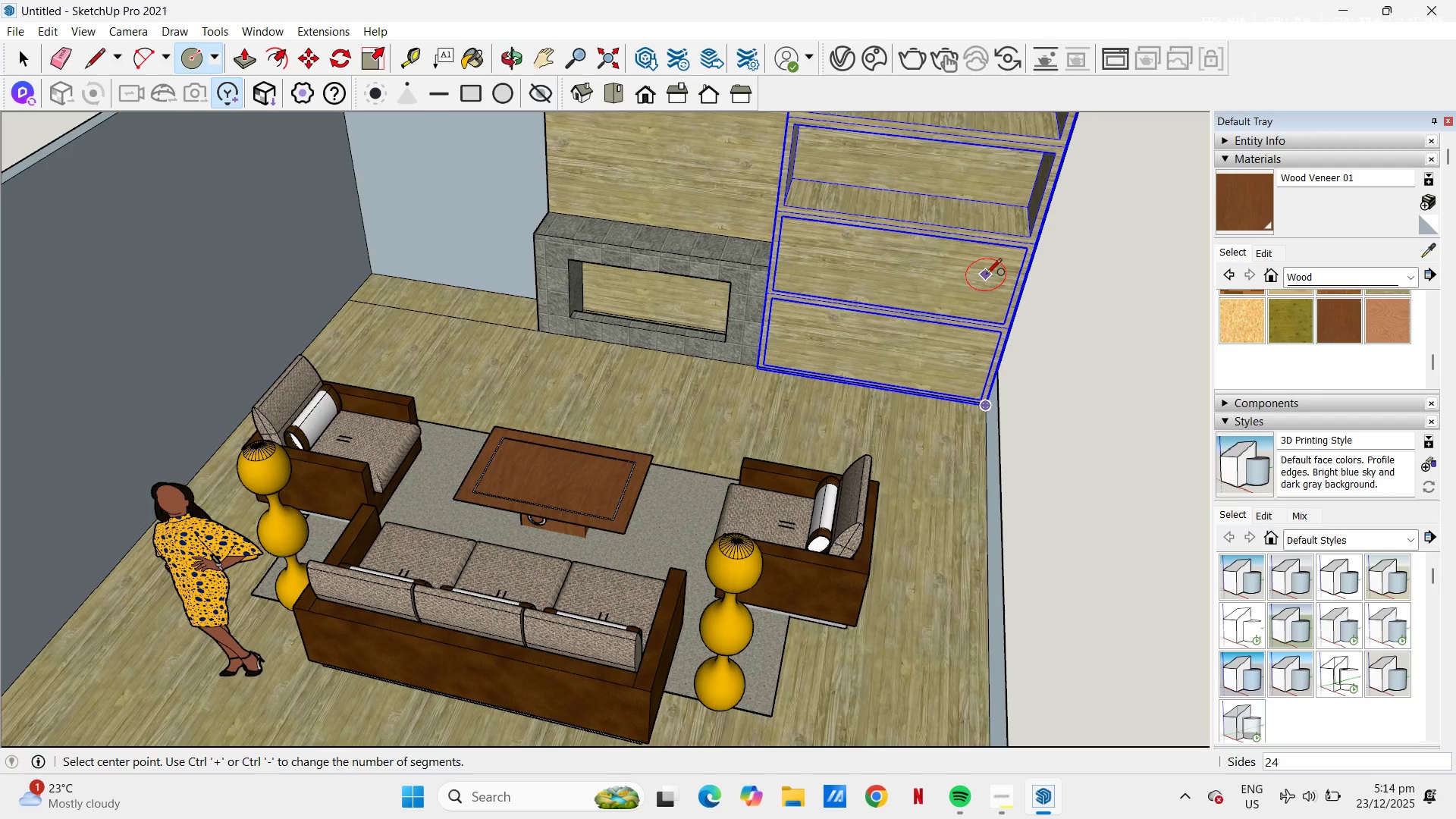 
left_click([986, 275])
 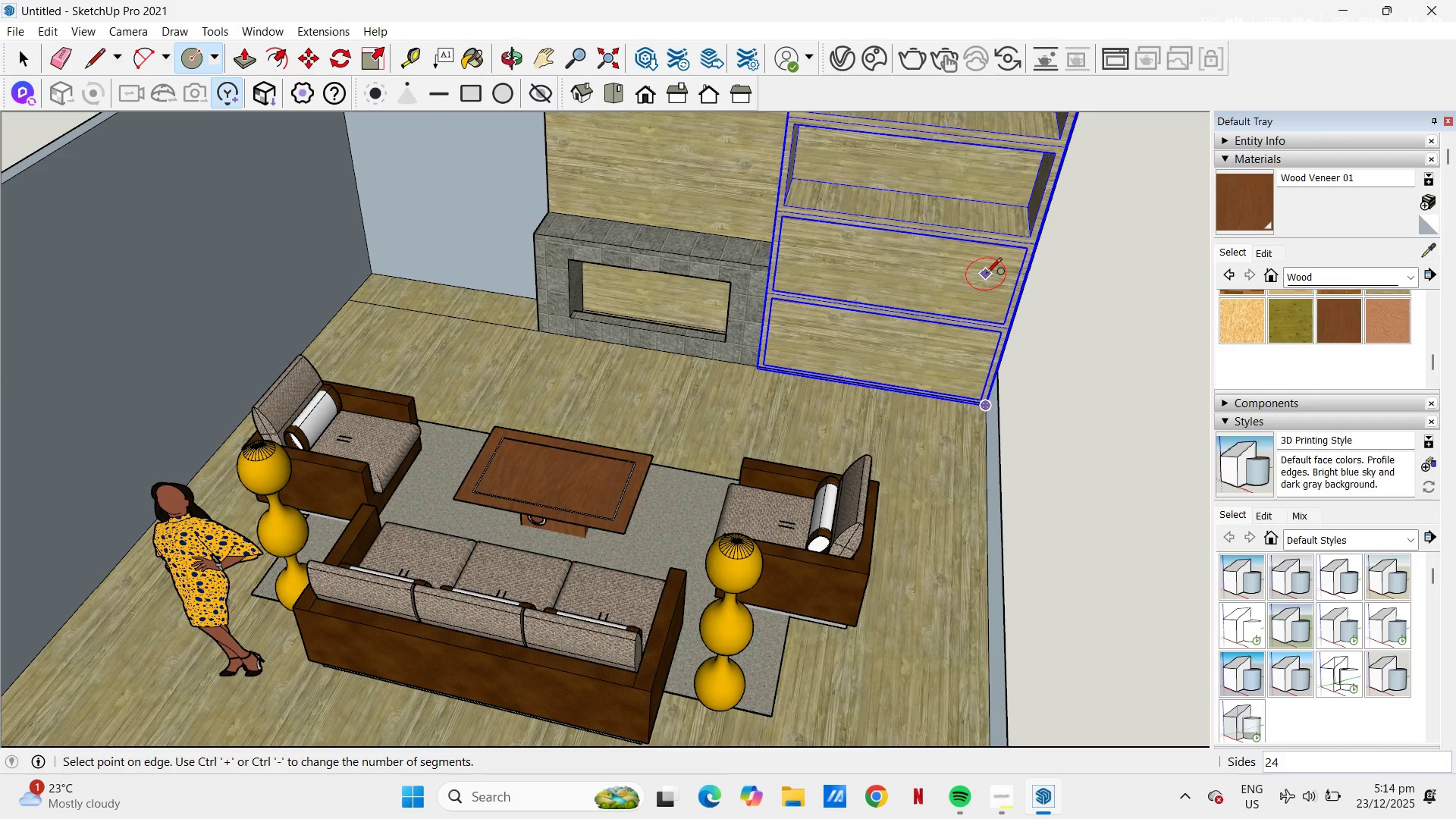 
key(H)
 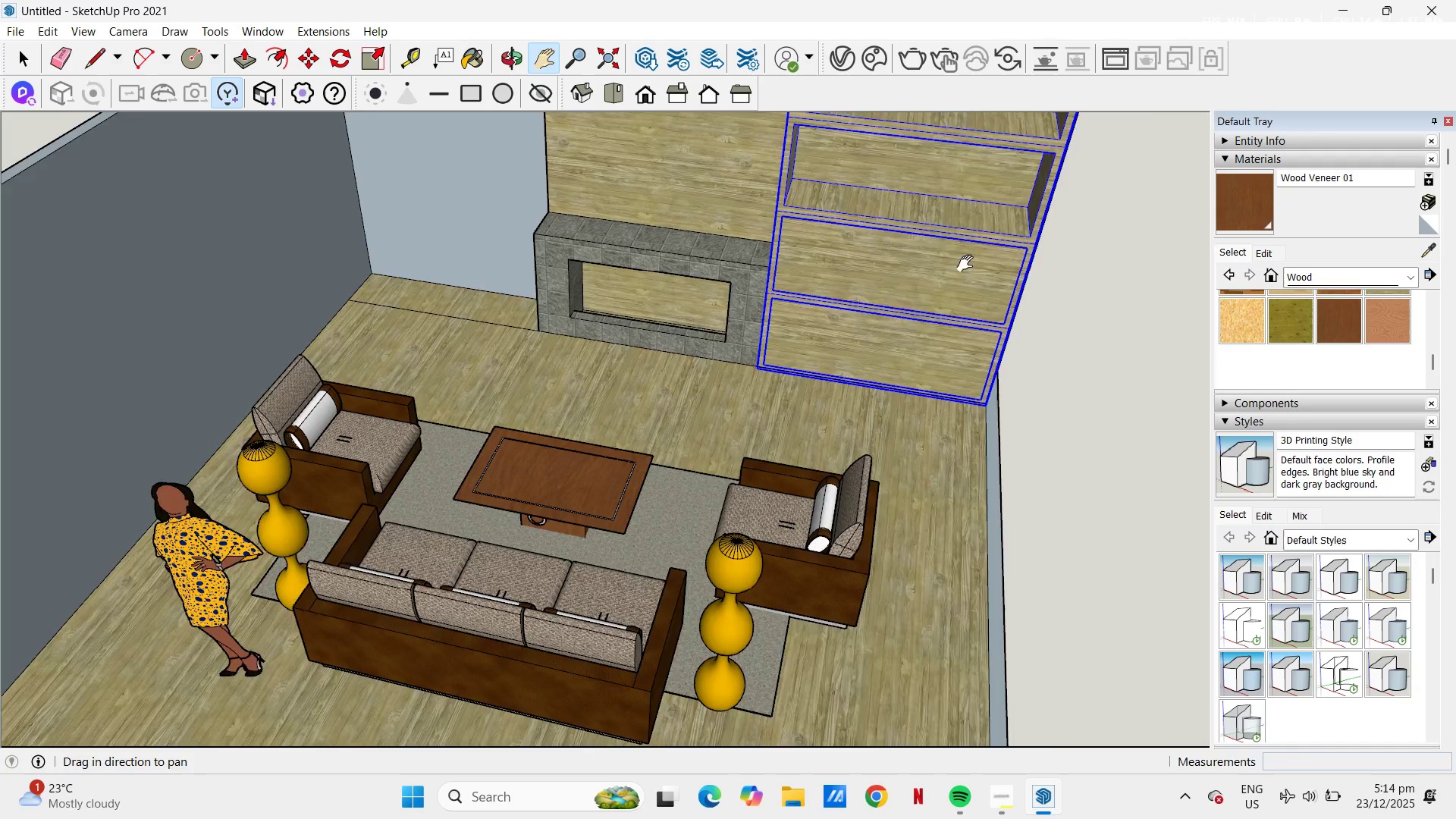 
left_click_drag(start_coordinate=[968, 264], to_coordinate=[770, 400])
 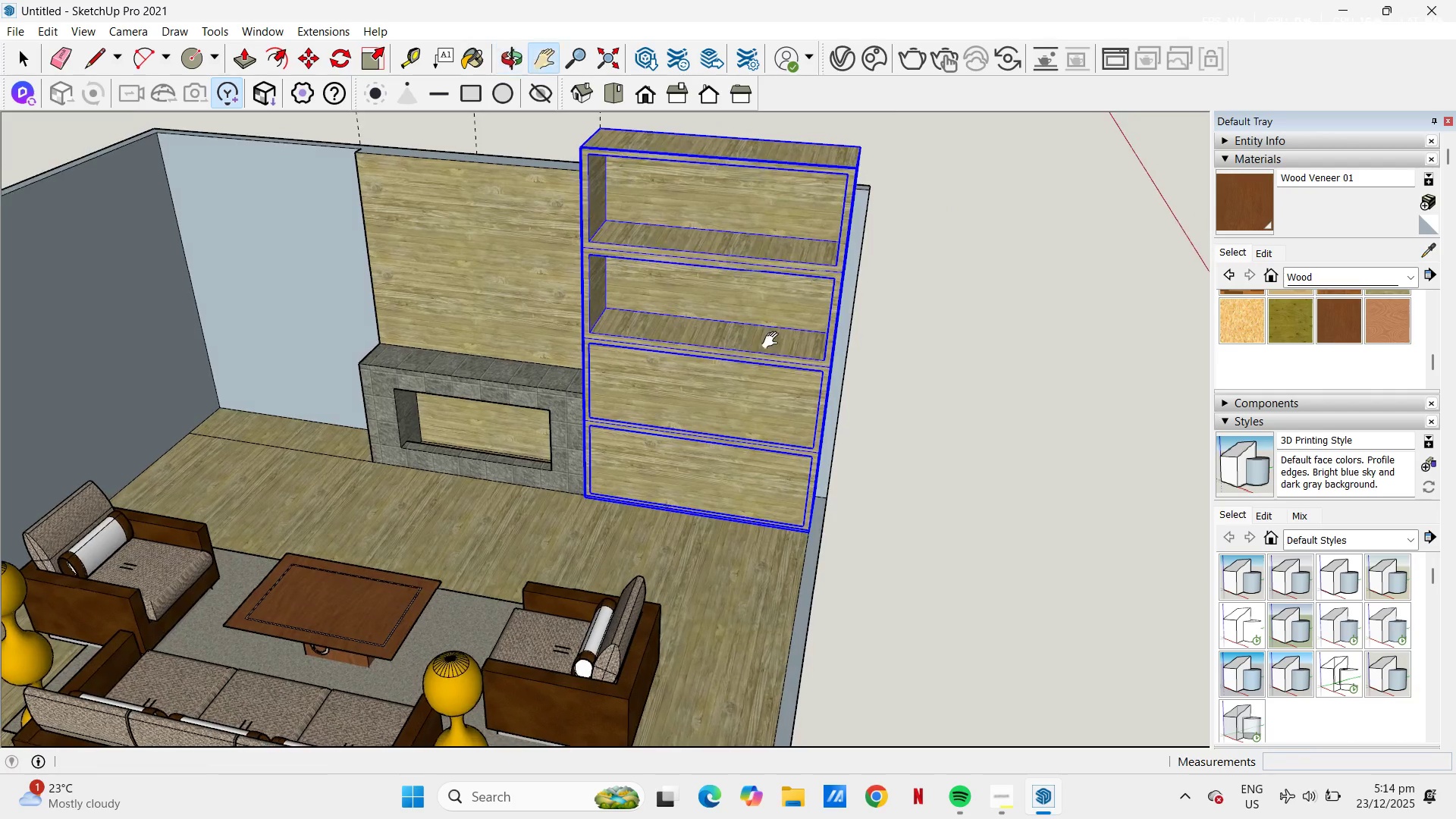 
key(Space)
 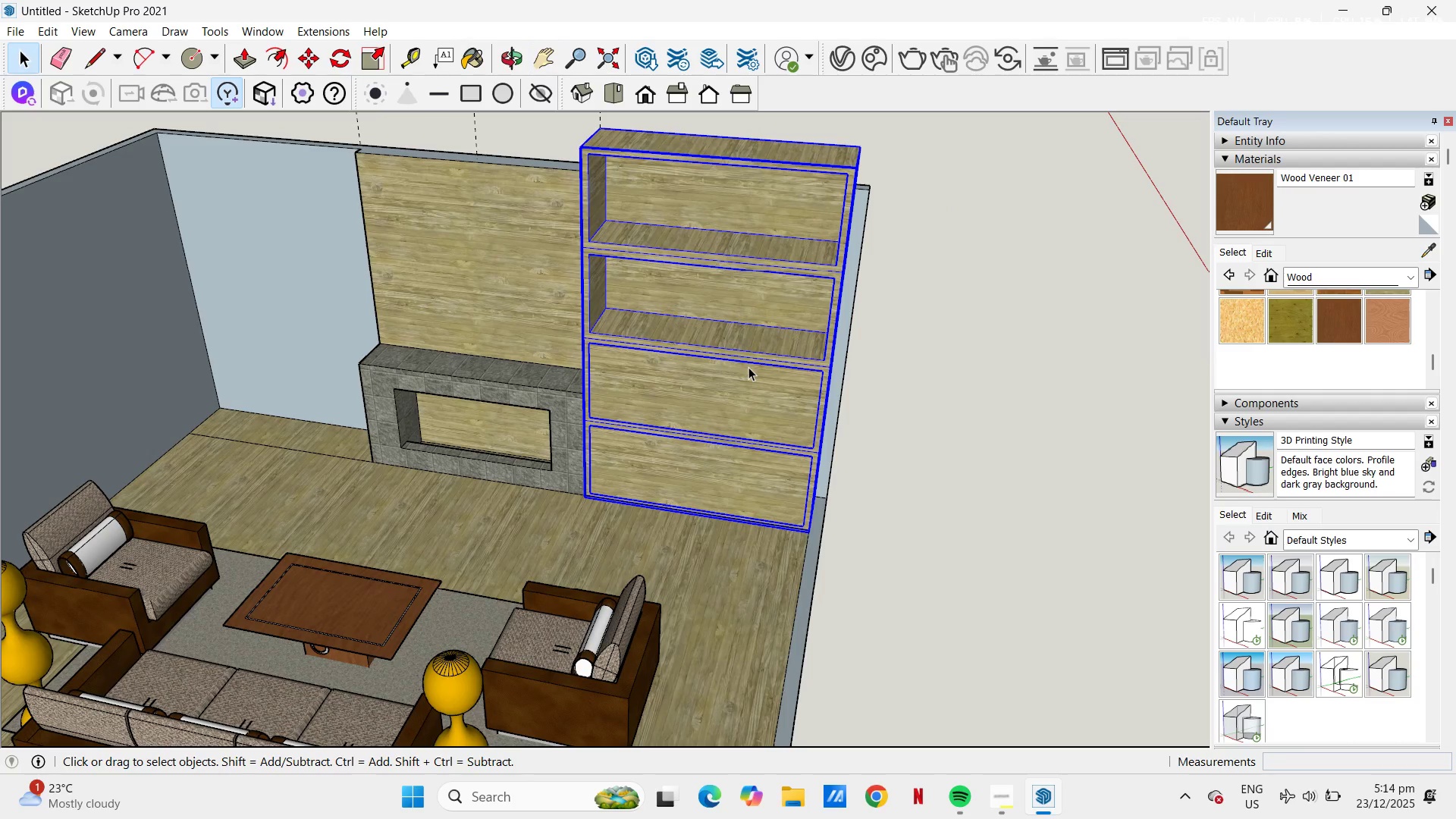 
left_click([748, 367])
 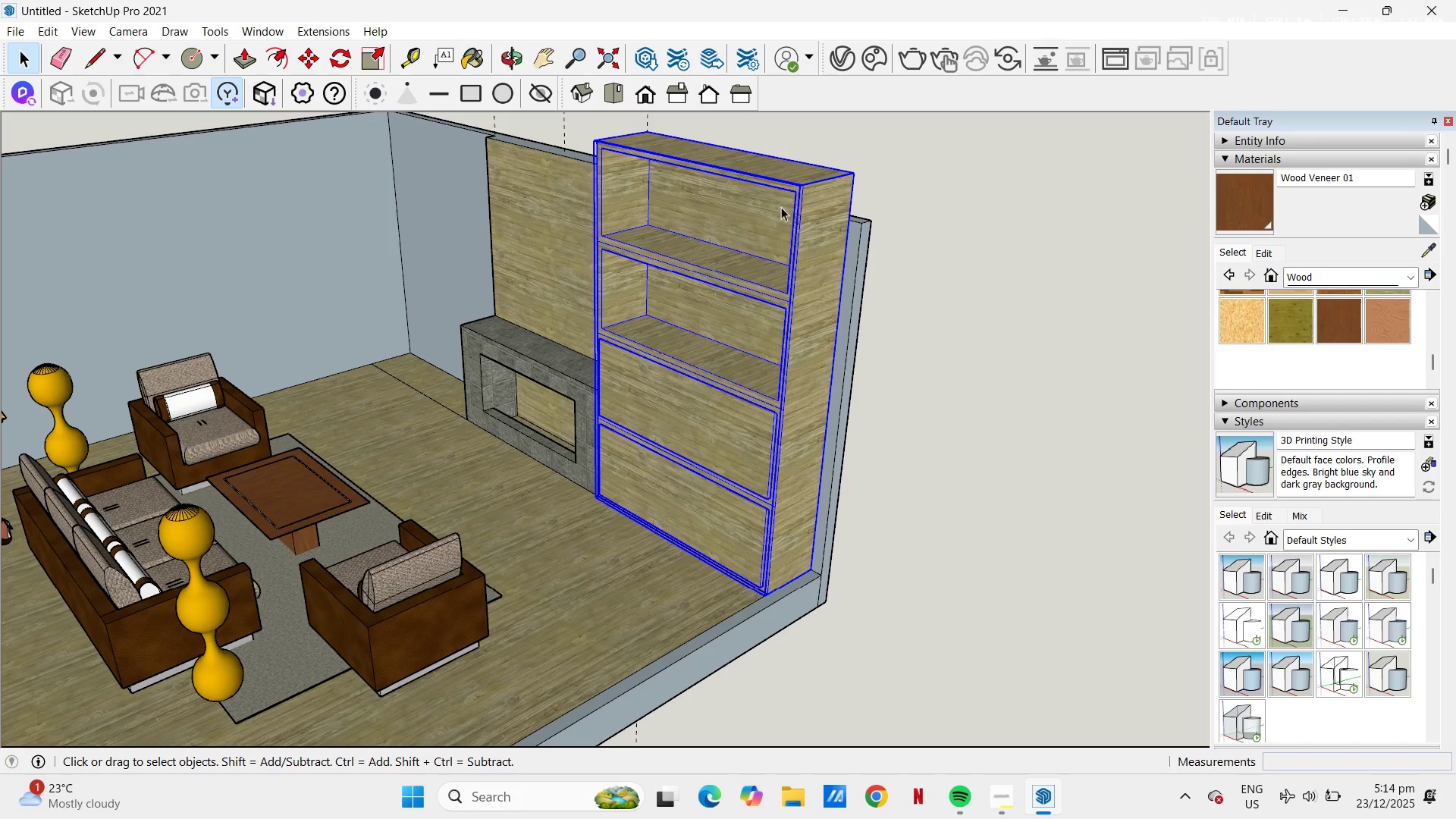 
key(S)
 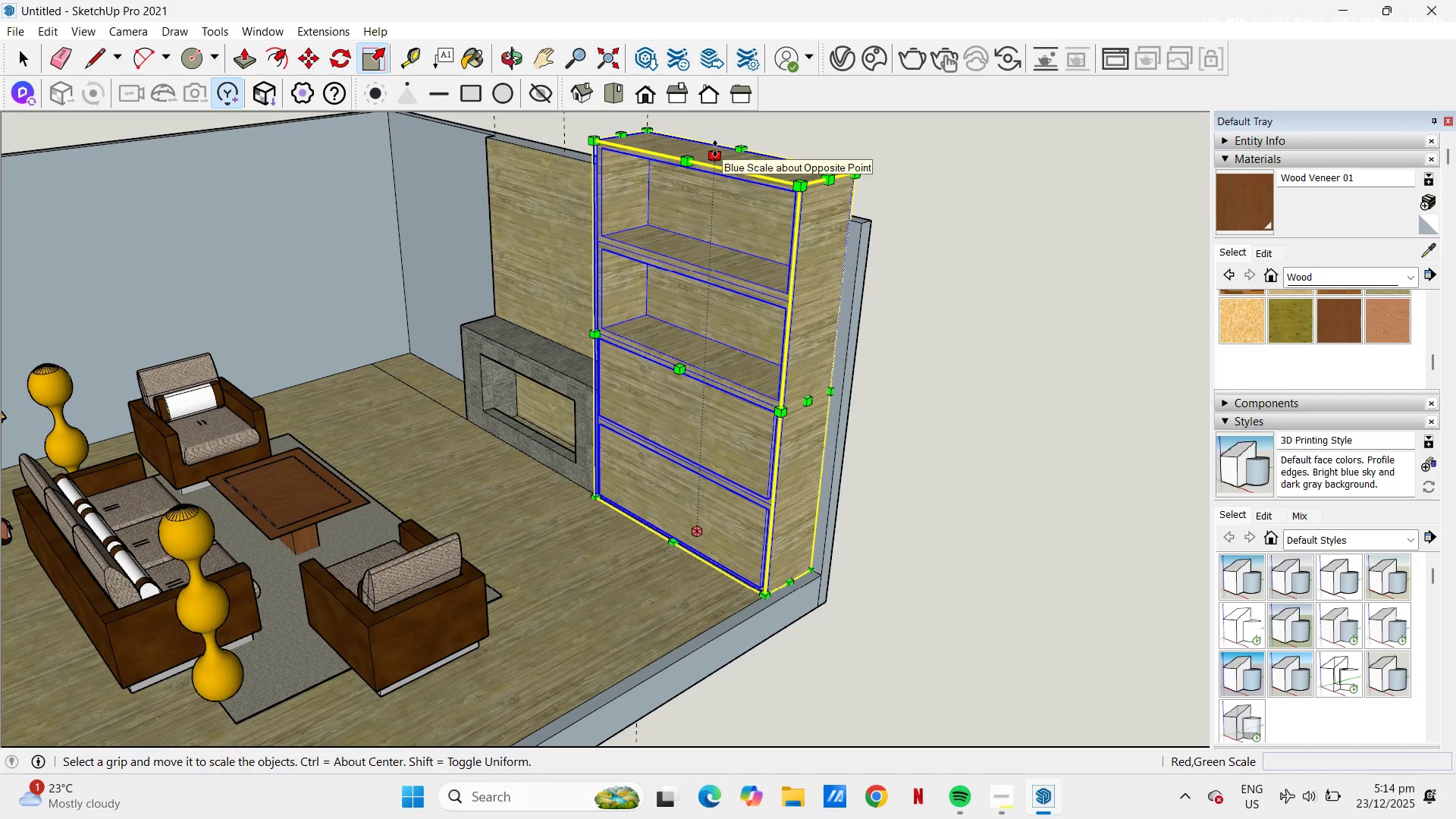 
left_click_drag(start_coordinate=[715, 147], to_coordinate=[734, 151])
 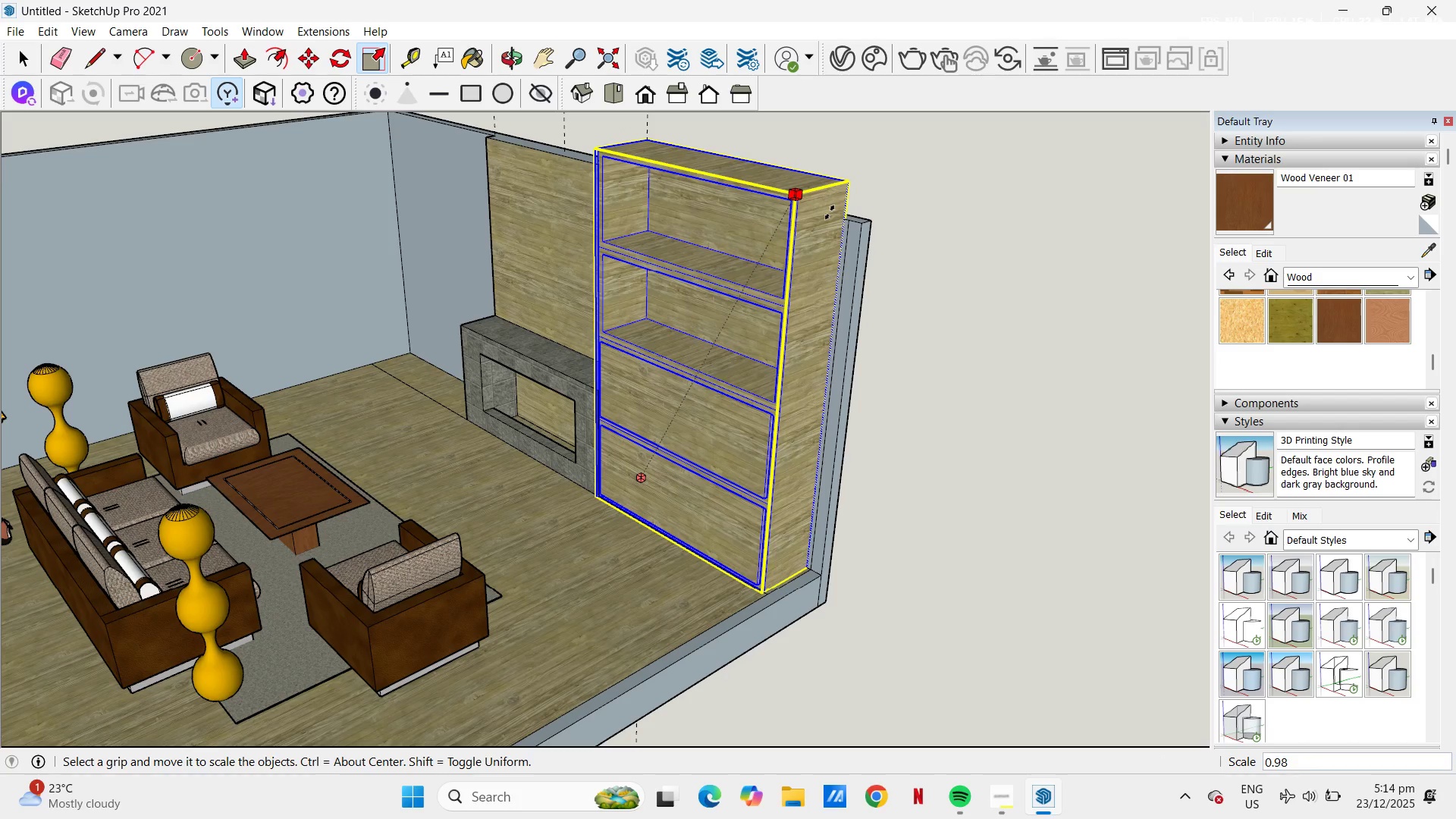 
key(Escape)
 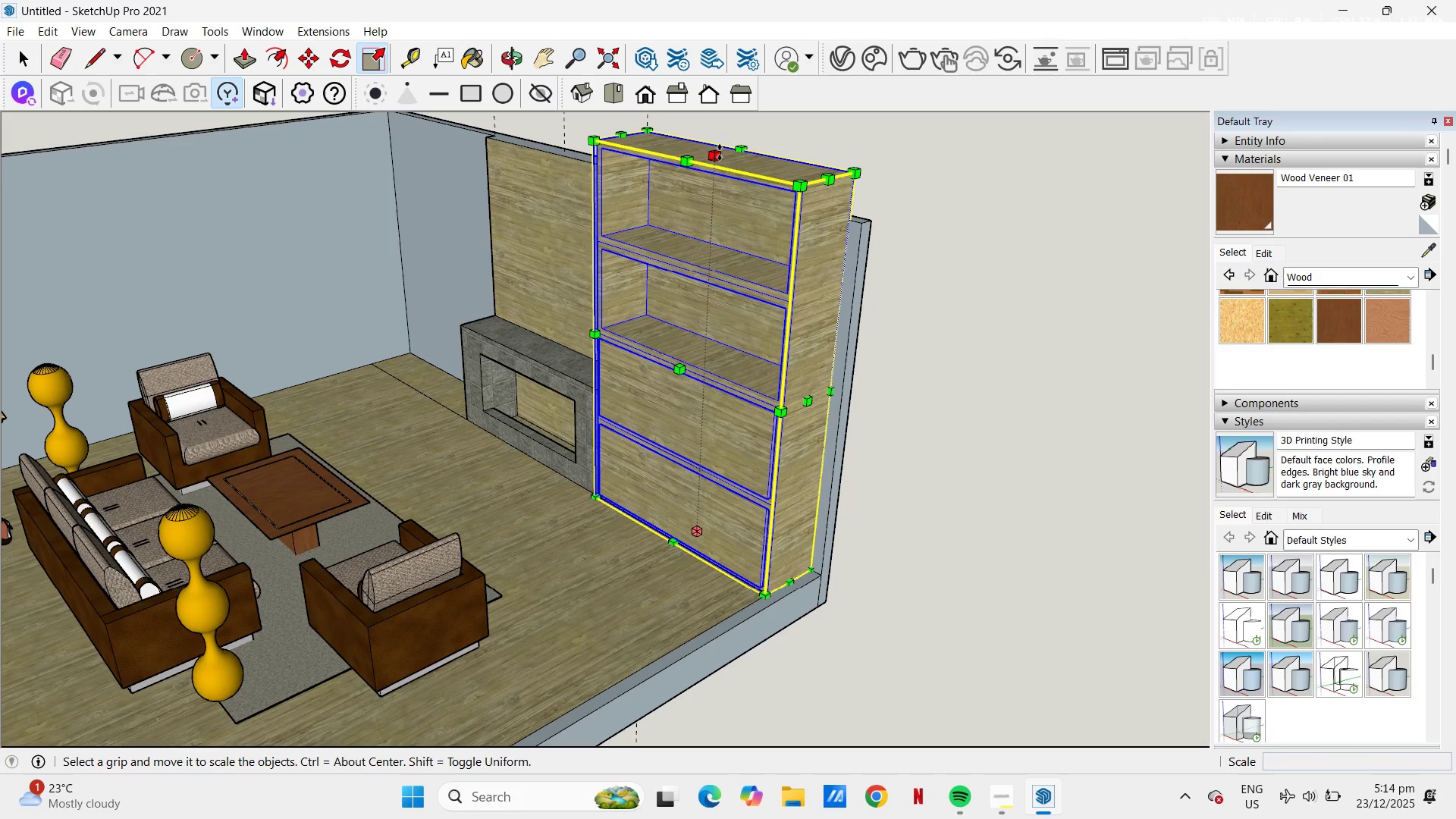 
left_click([717, 151])
 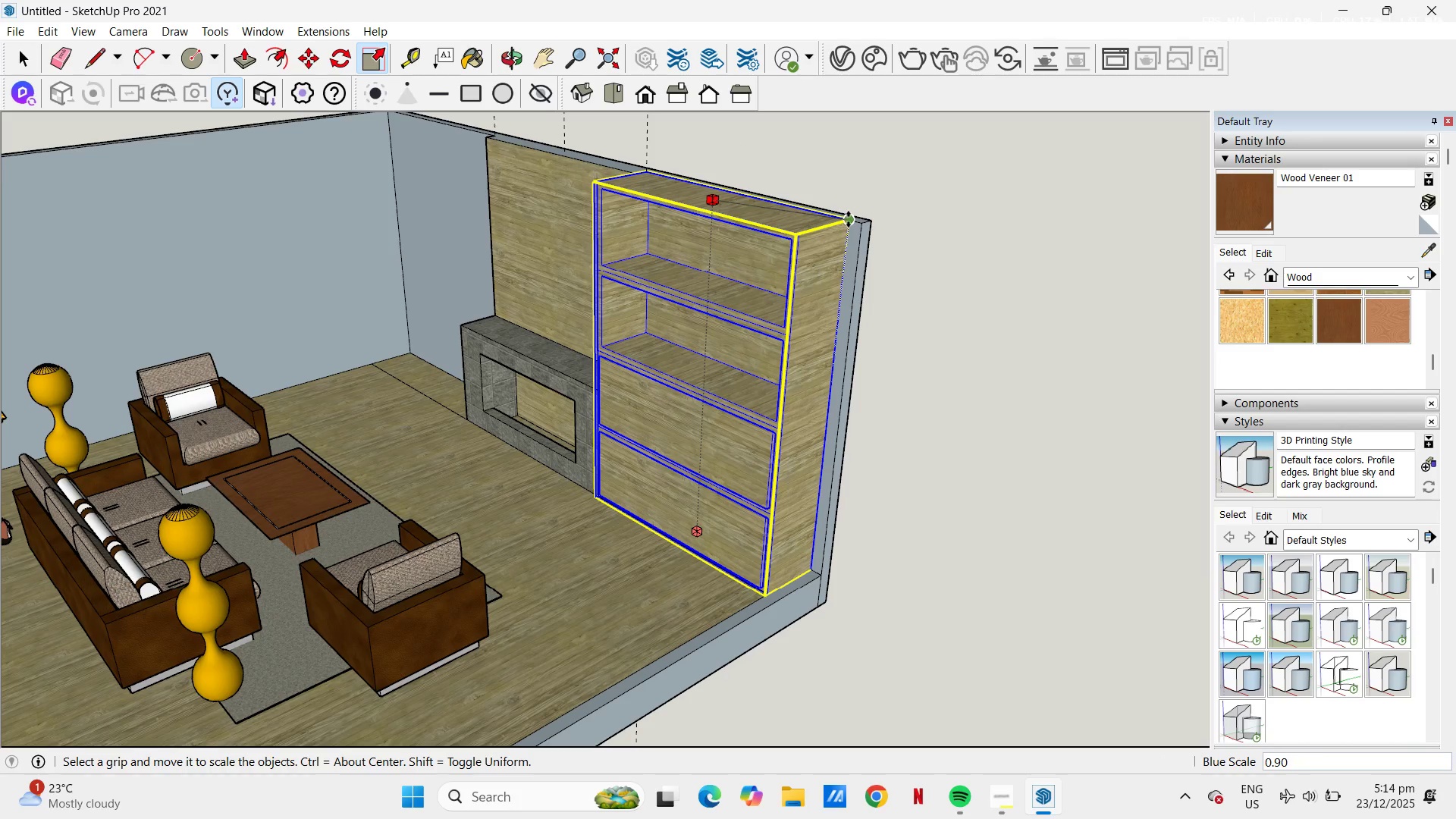 
left_click([849, 219])
 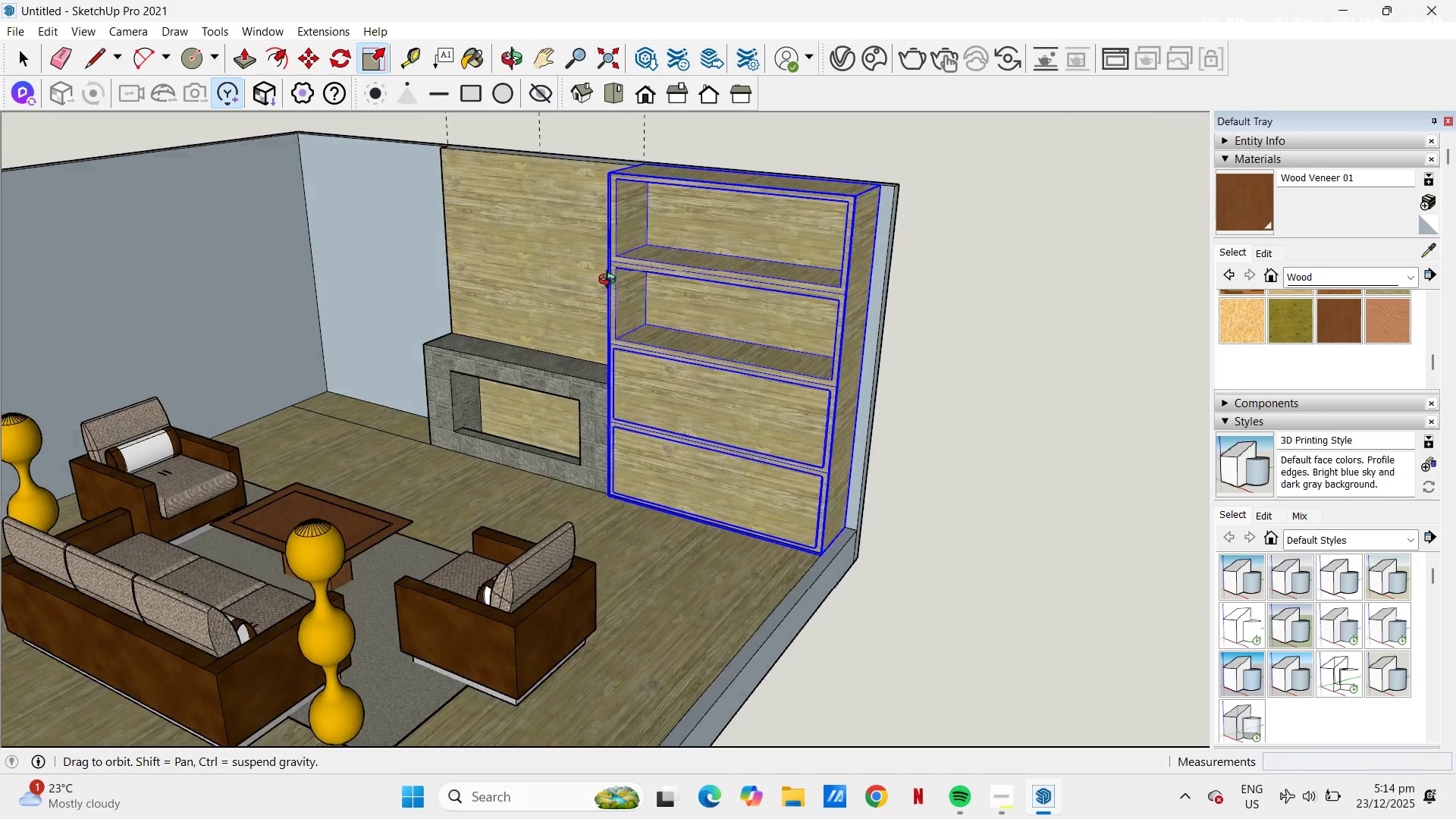 
left_click([742, 177])
 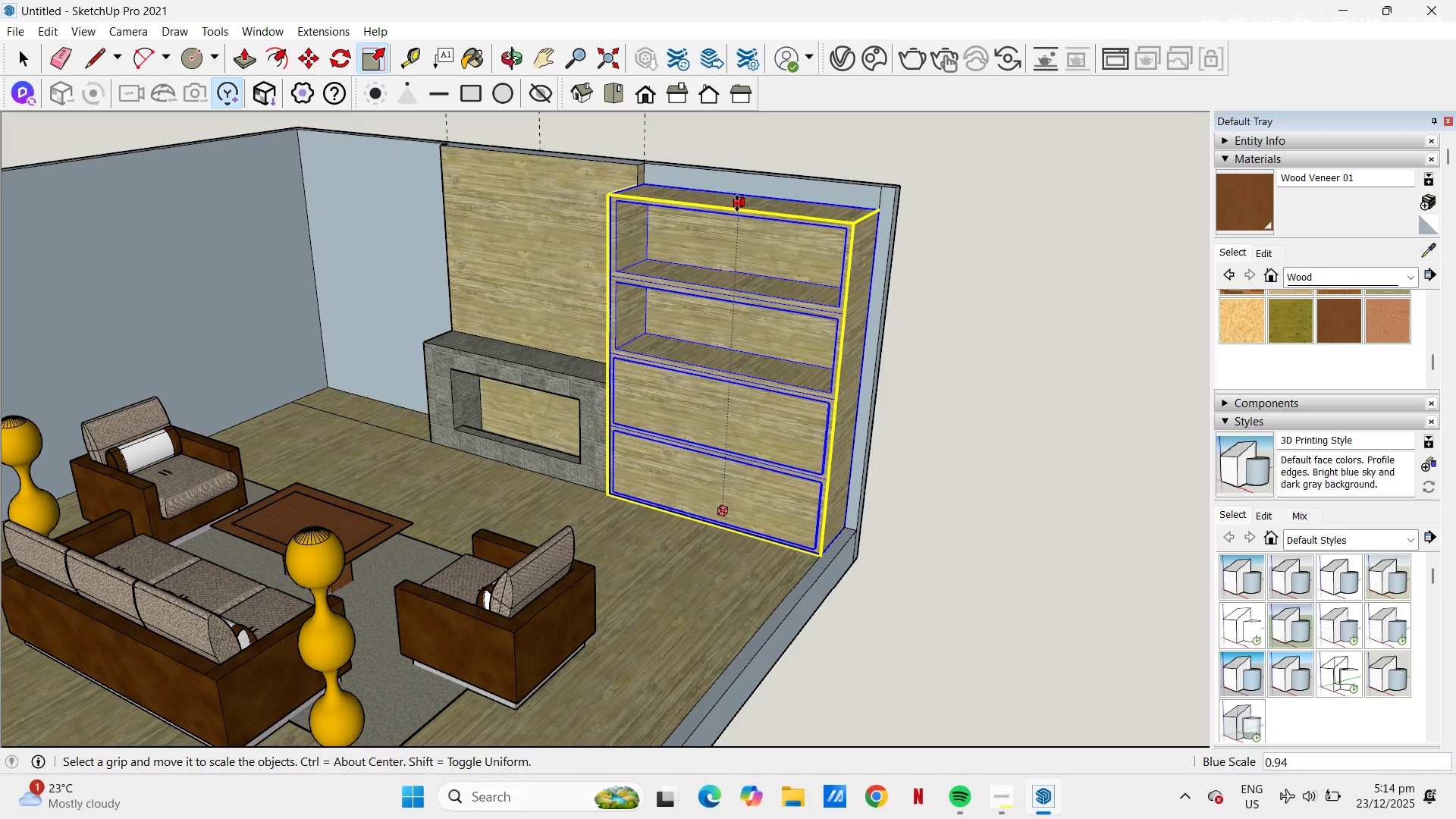 
wait(5.14)
 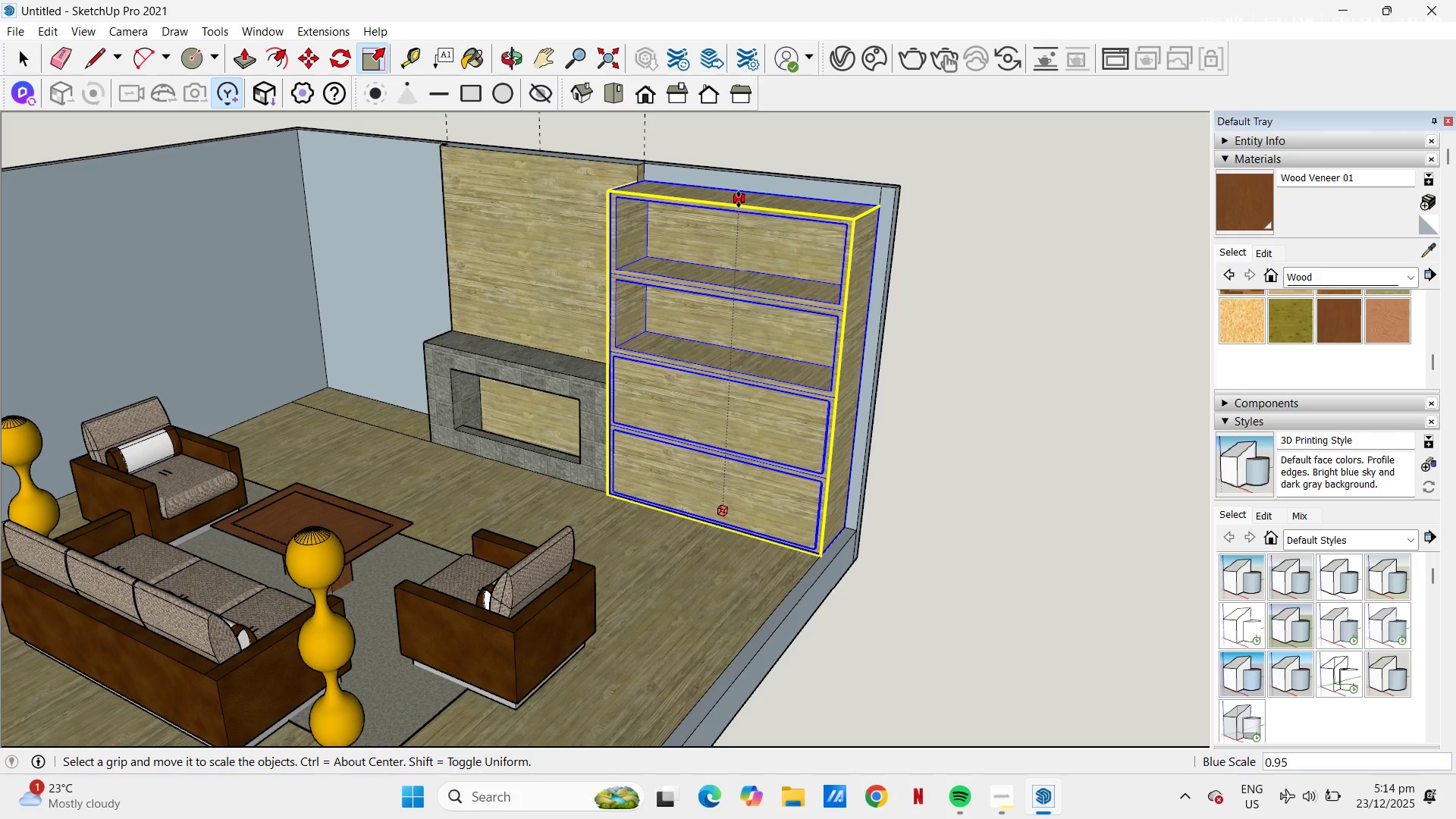 
key(NumpadDecimal)
 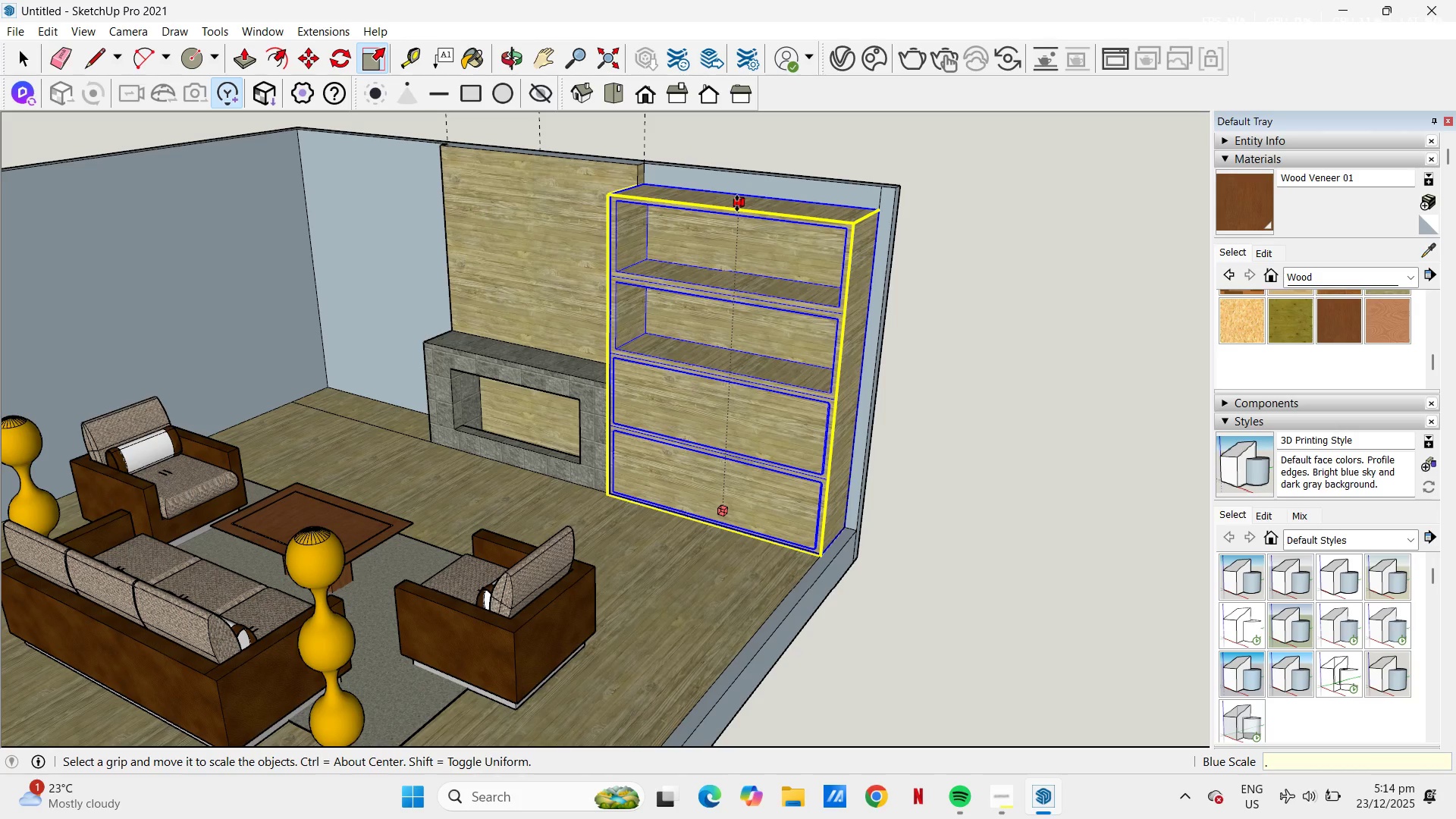 
key(Numpad9)
 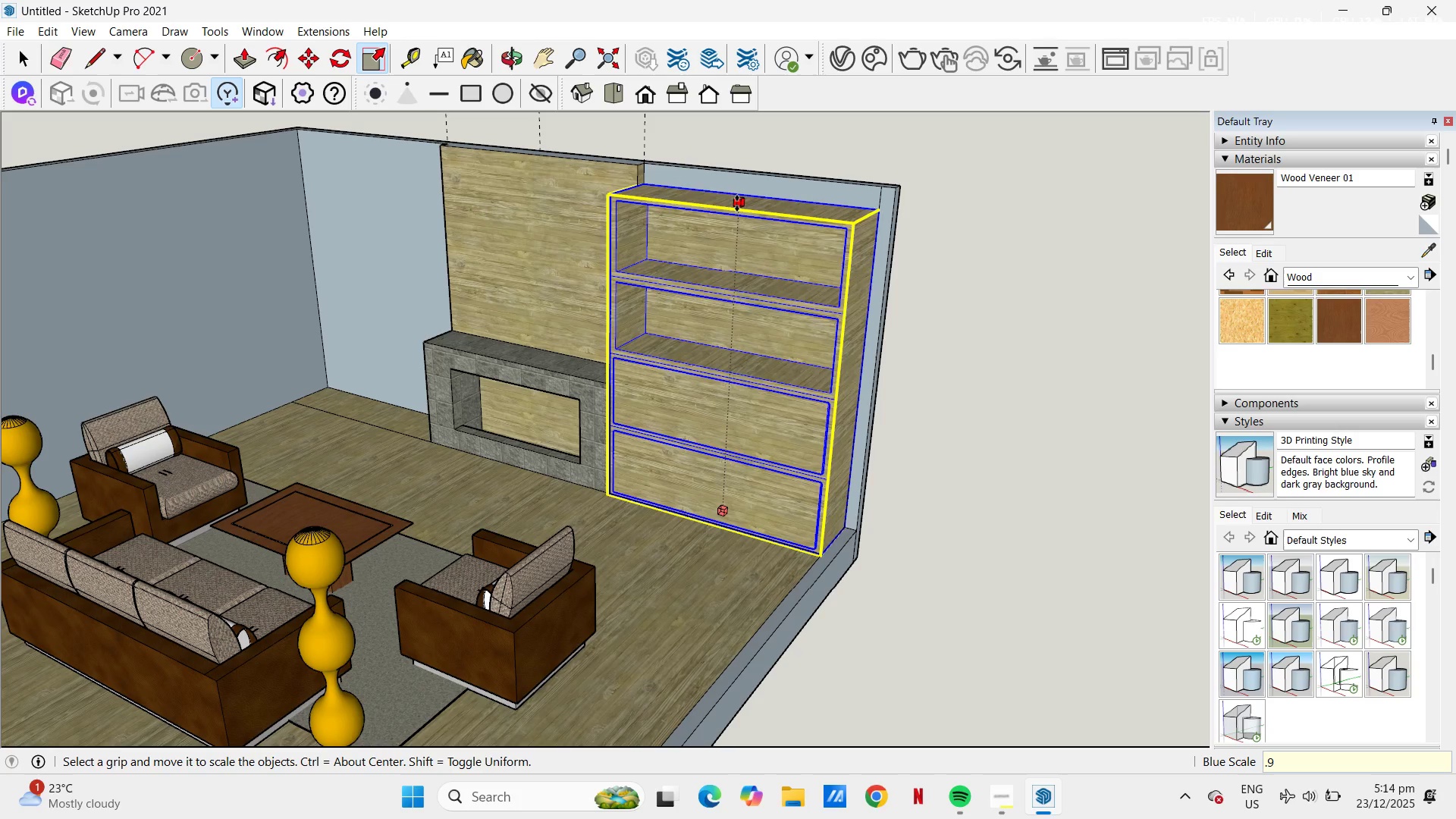 
key(NumpadEnter)
 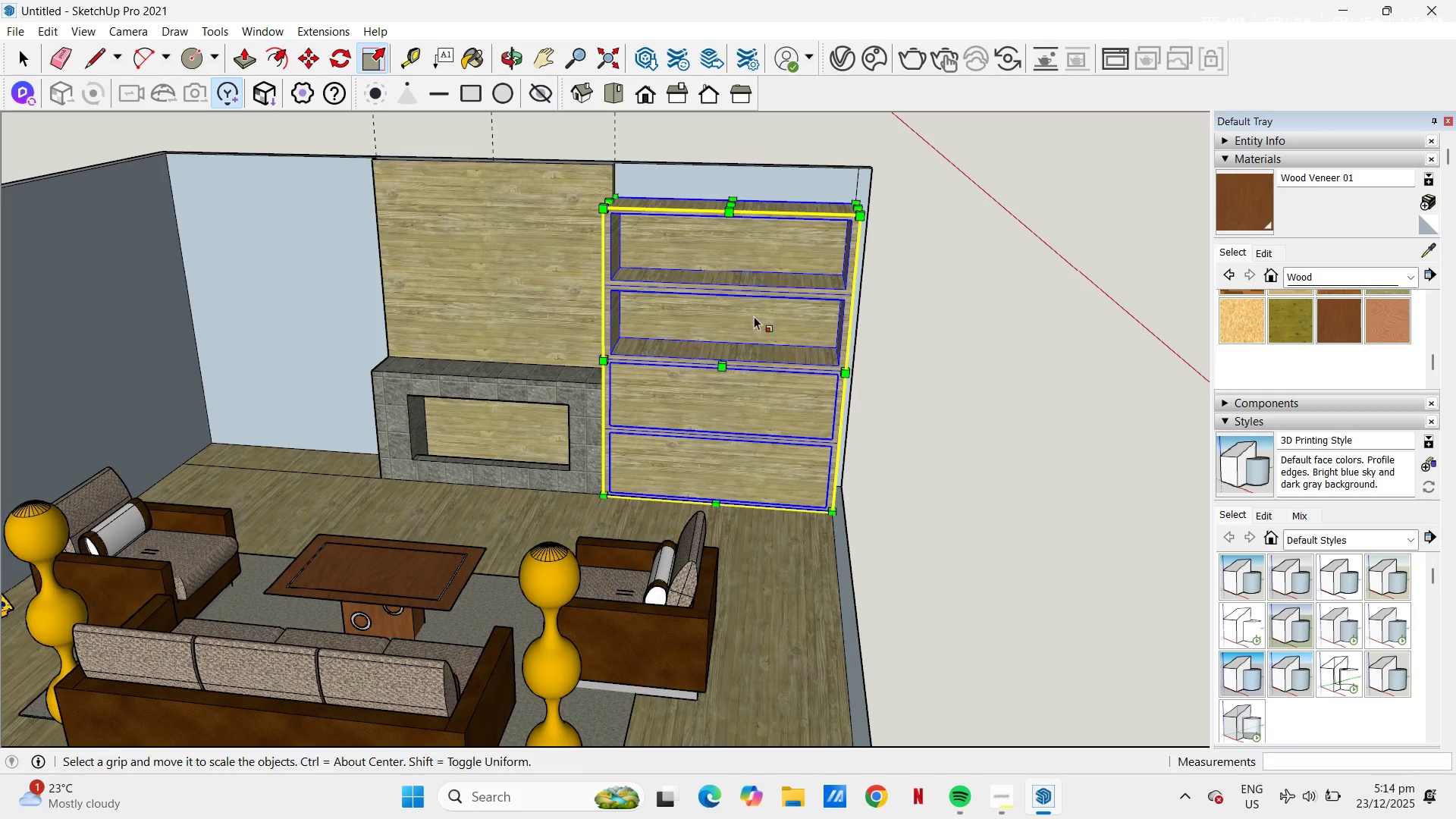 
type(ms)
 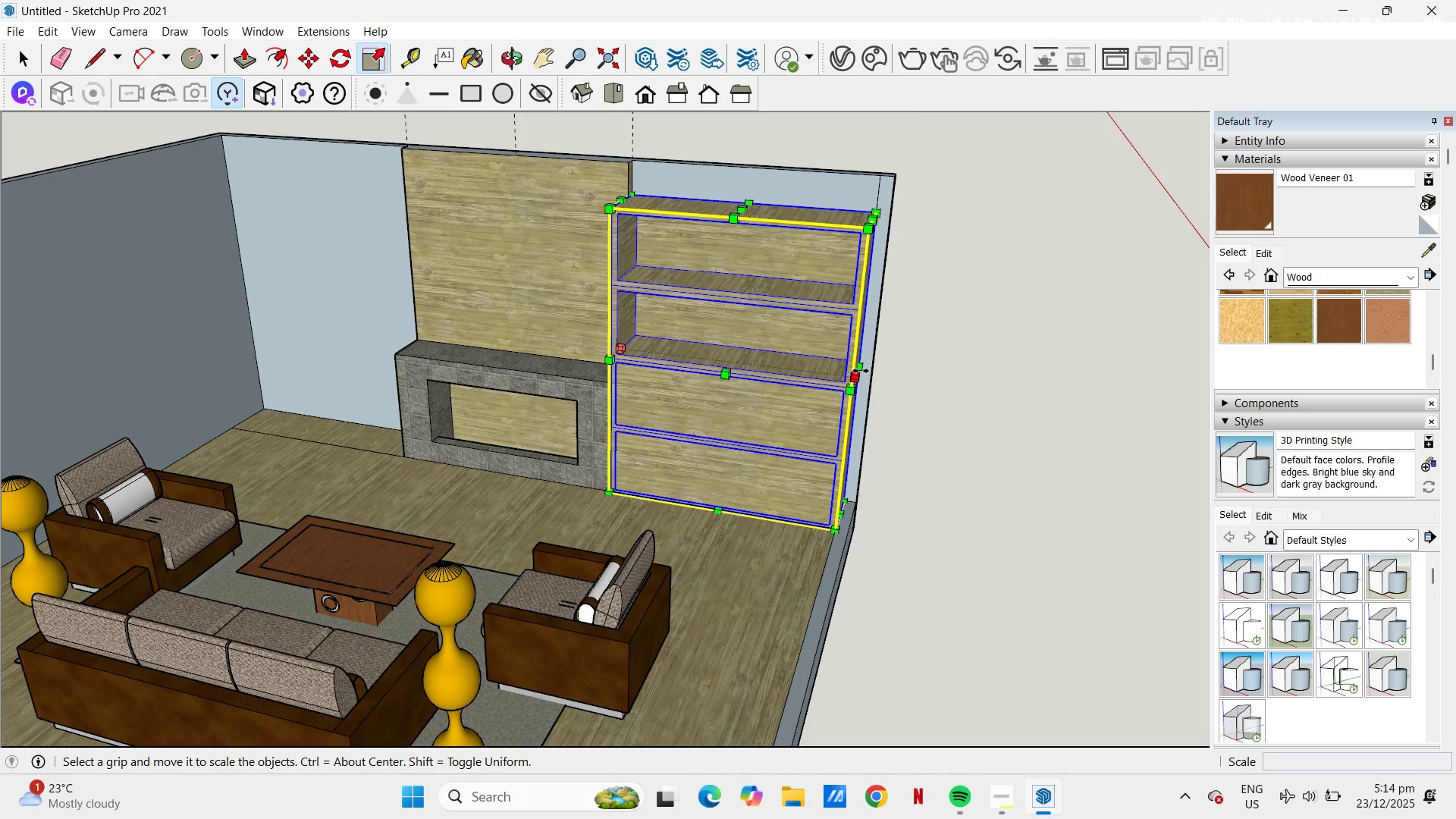 
left_click_drag(start_coordinate=[859, 371], to_coordinate=[844, 368])
 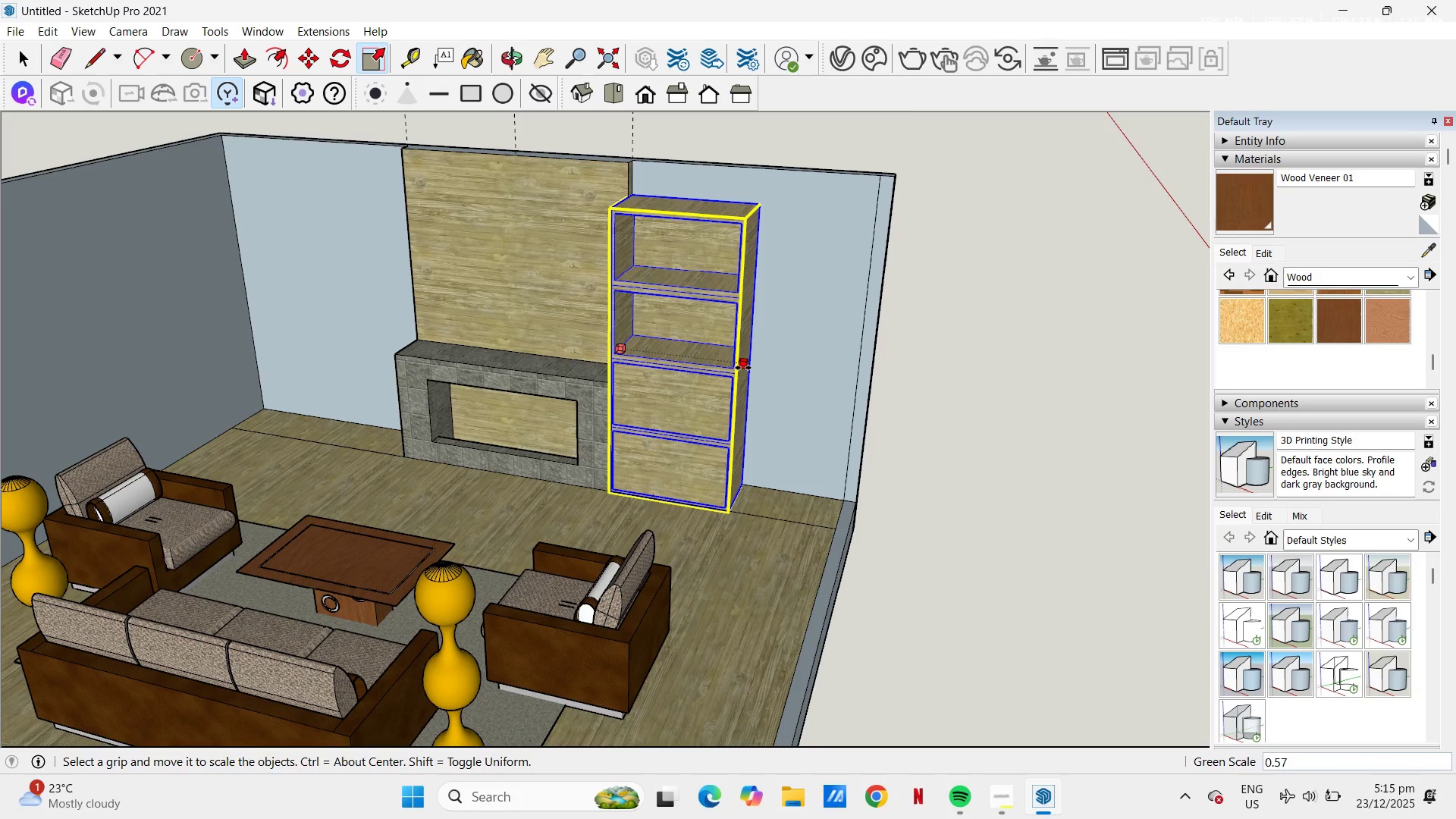 
key(Escape)
 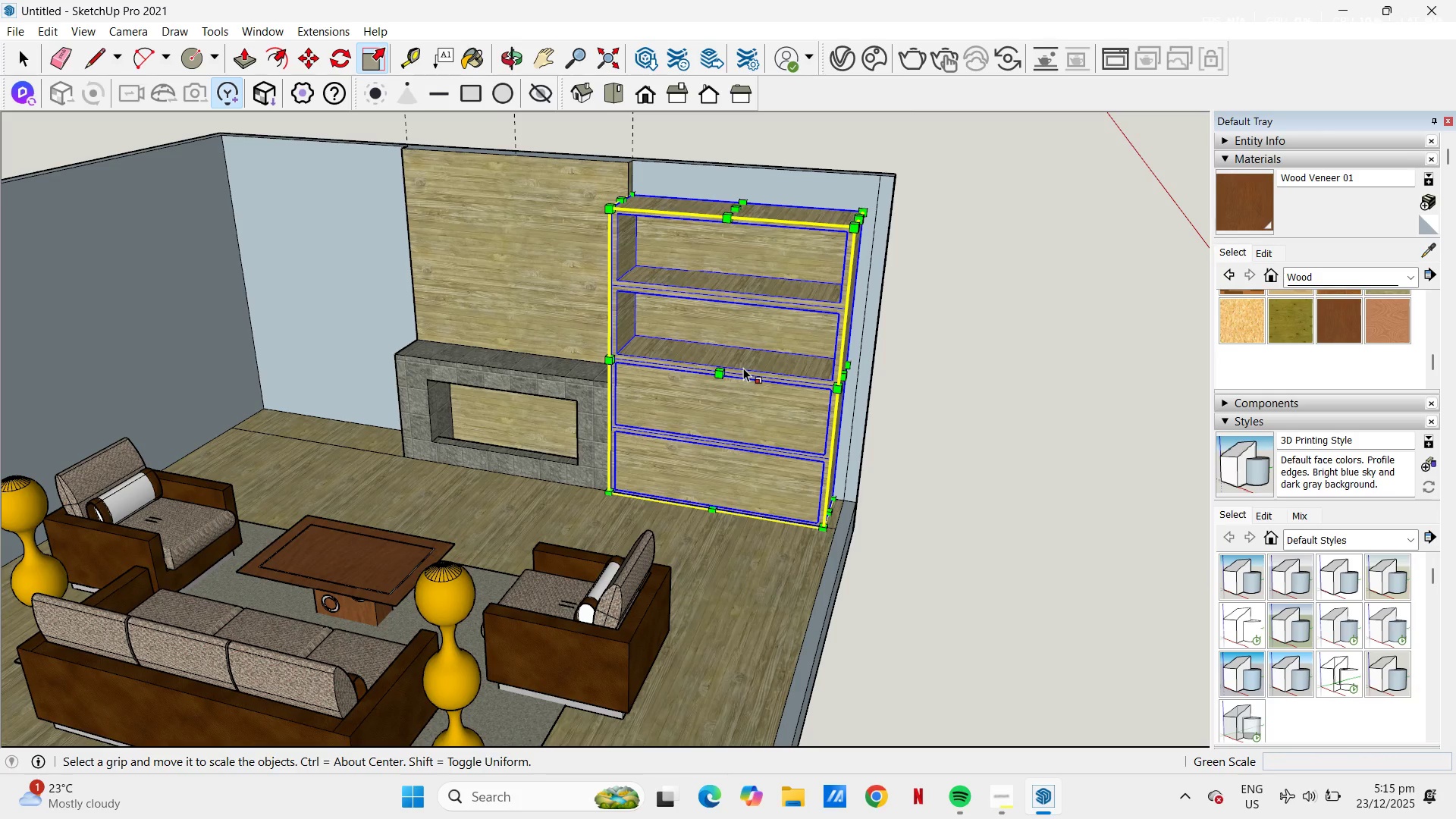 
key(M)
 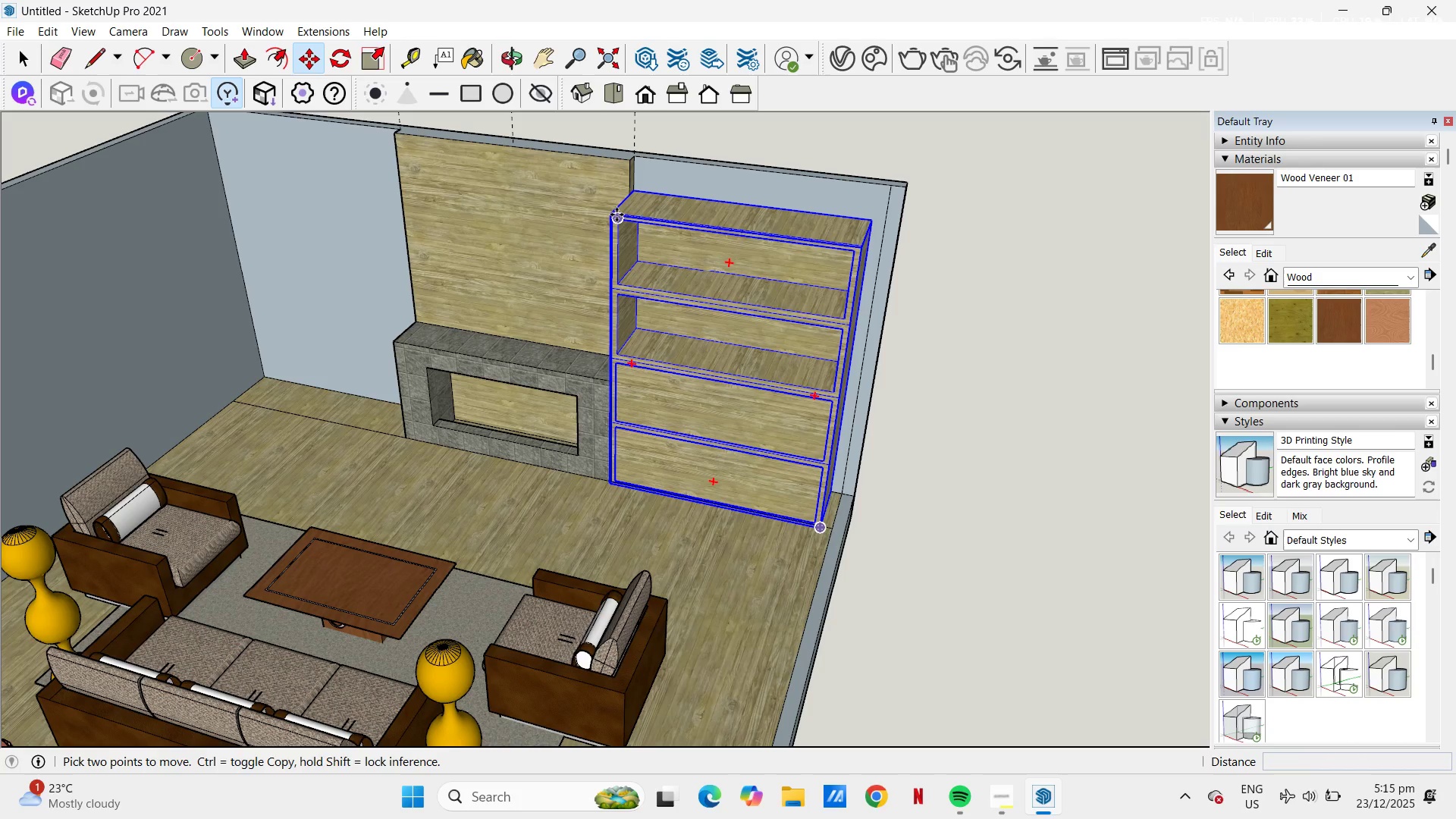 
scroll: coordinate [645, 250], scroll_direction: up, amount: 6.0
 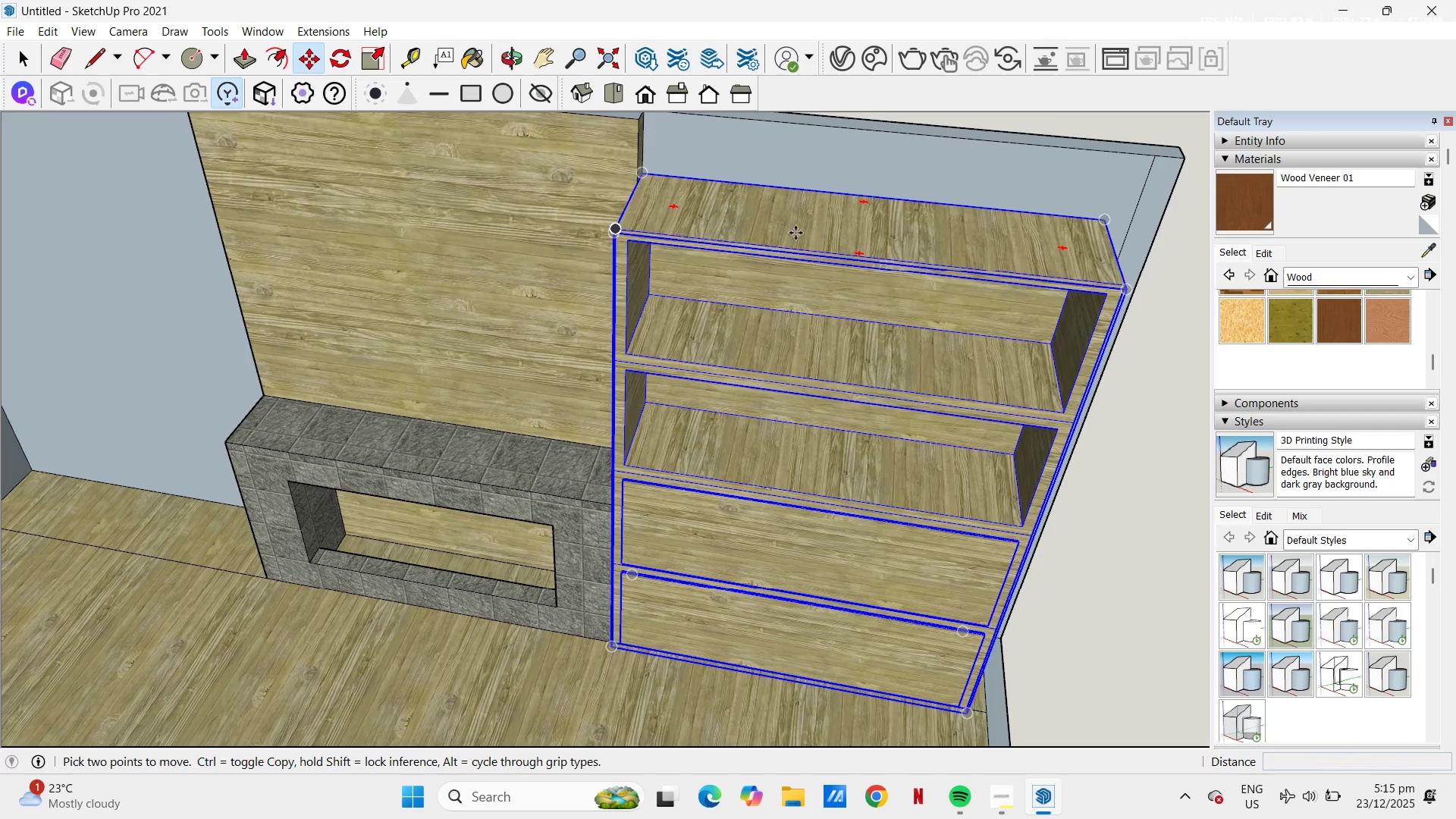 
key(Space)
 